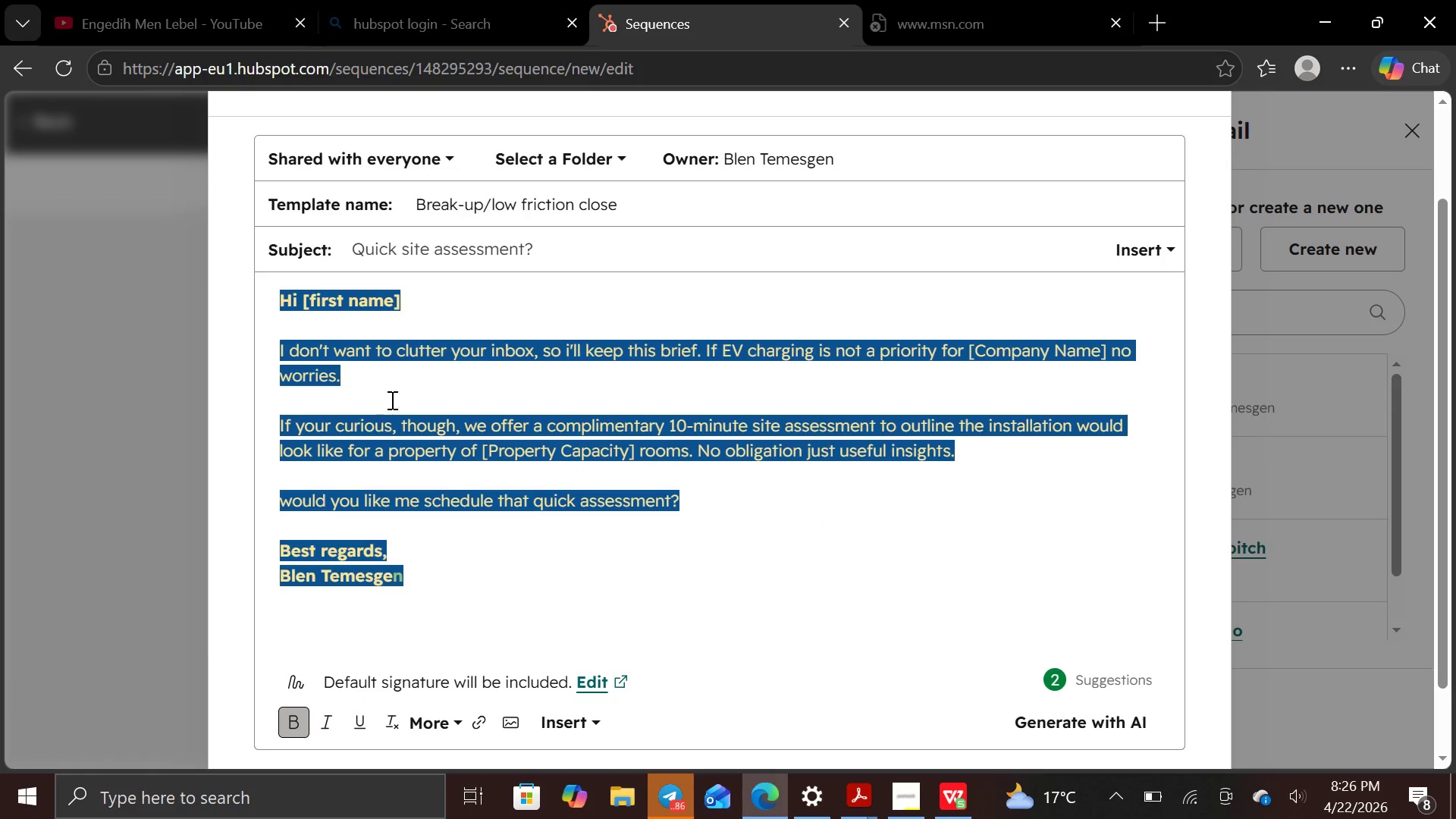 
left_click([389, 403])
 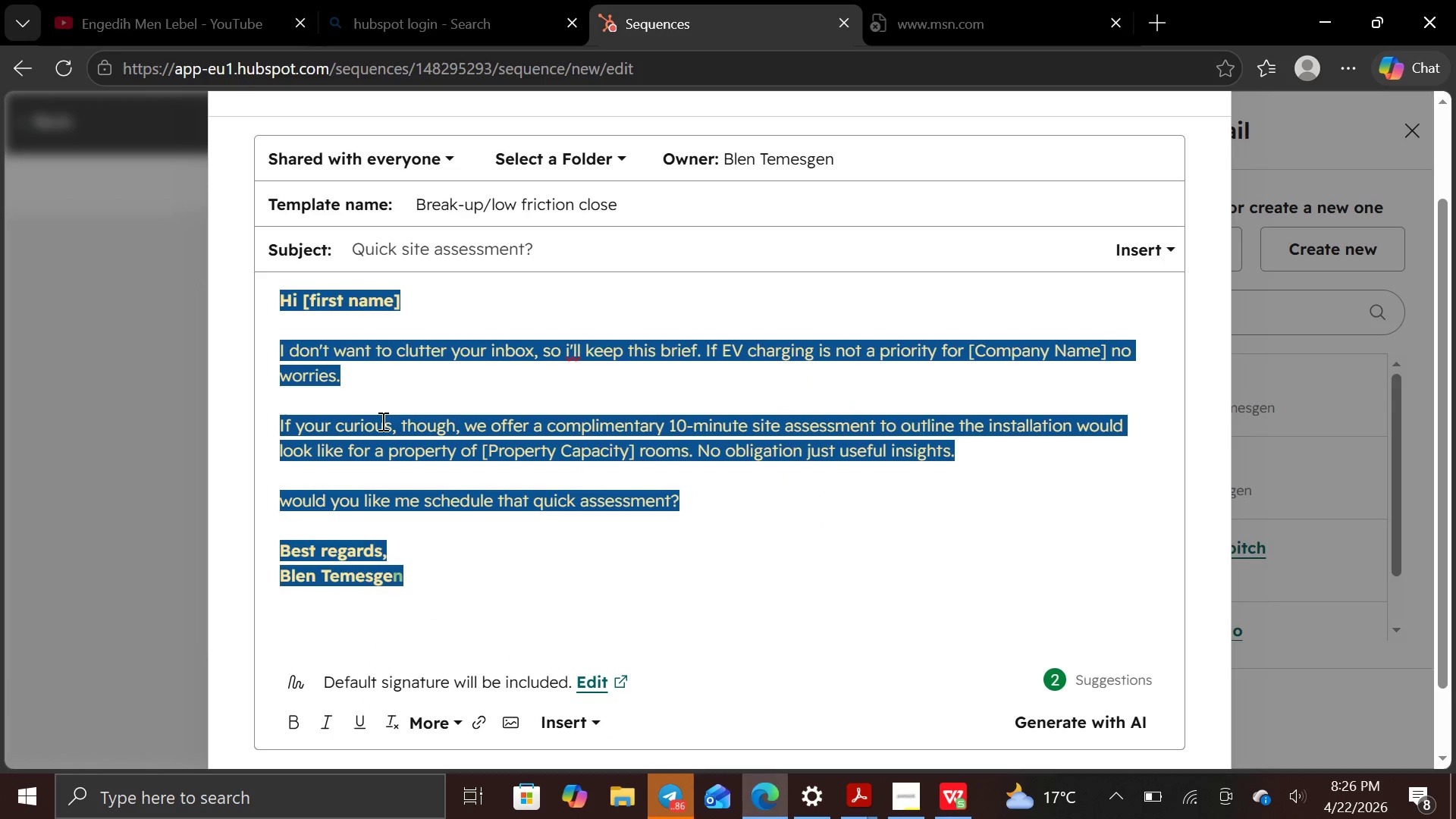 
left_click([381, 421])
 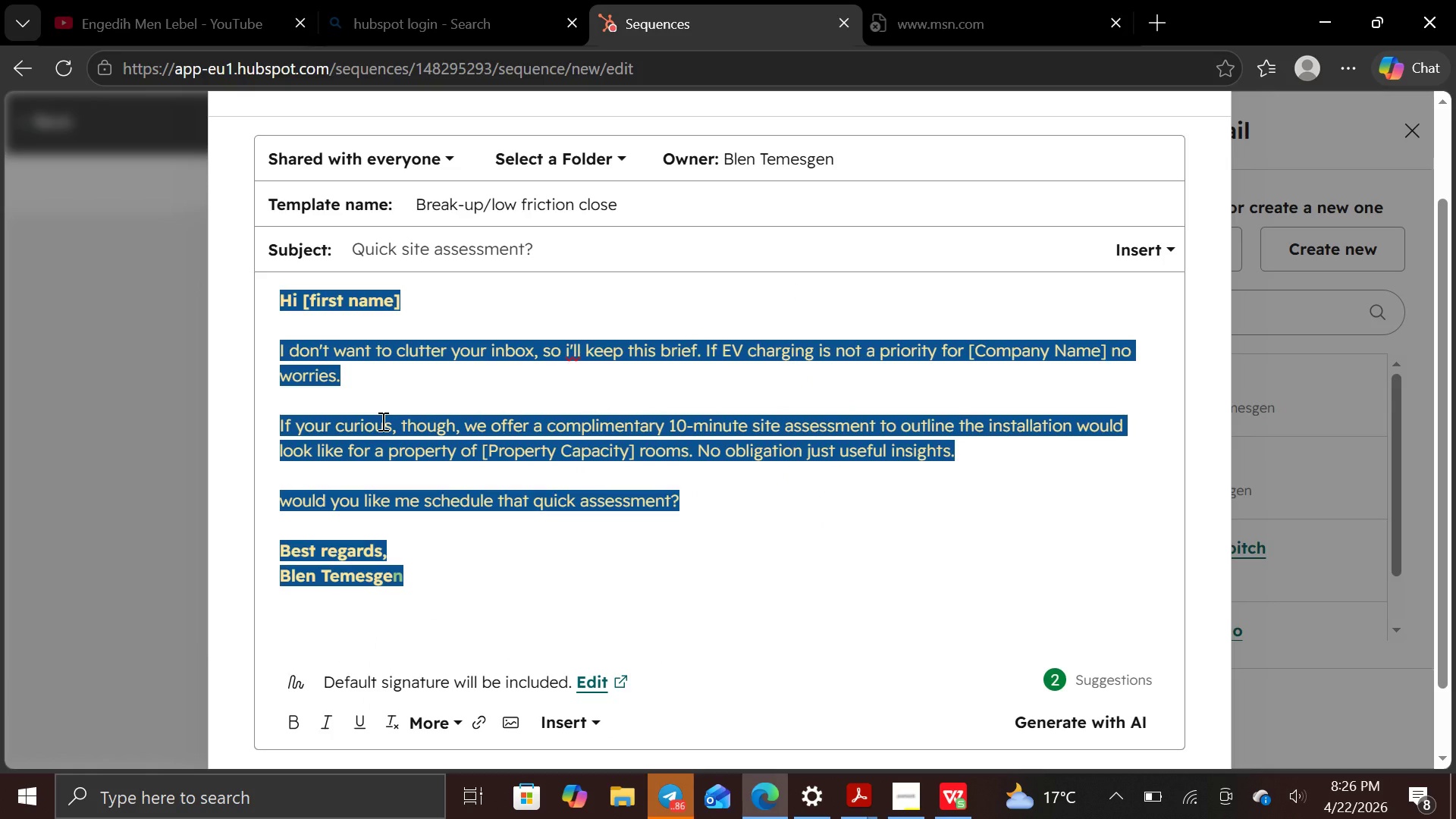 
key(Backspace)
 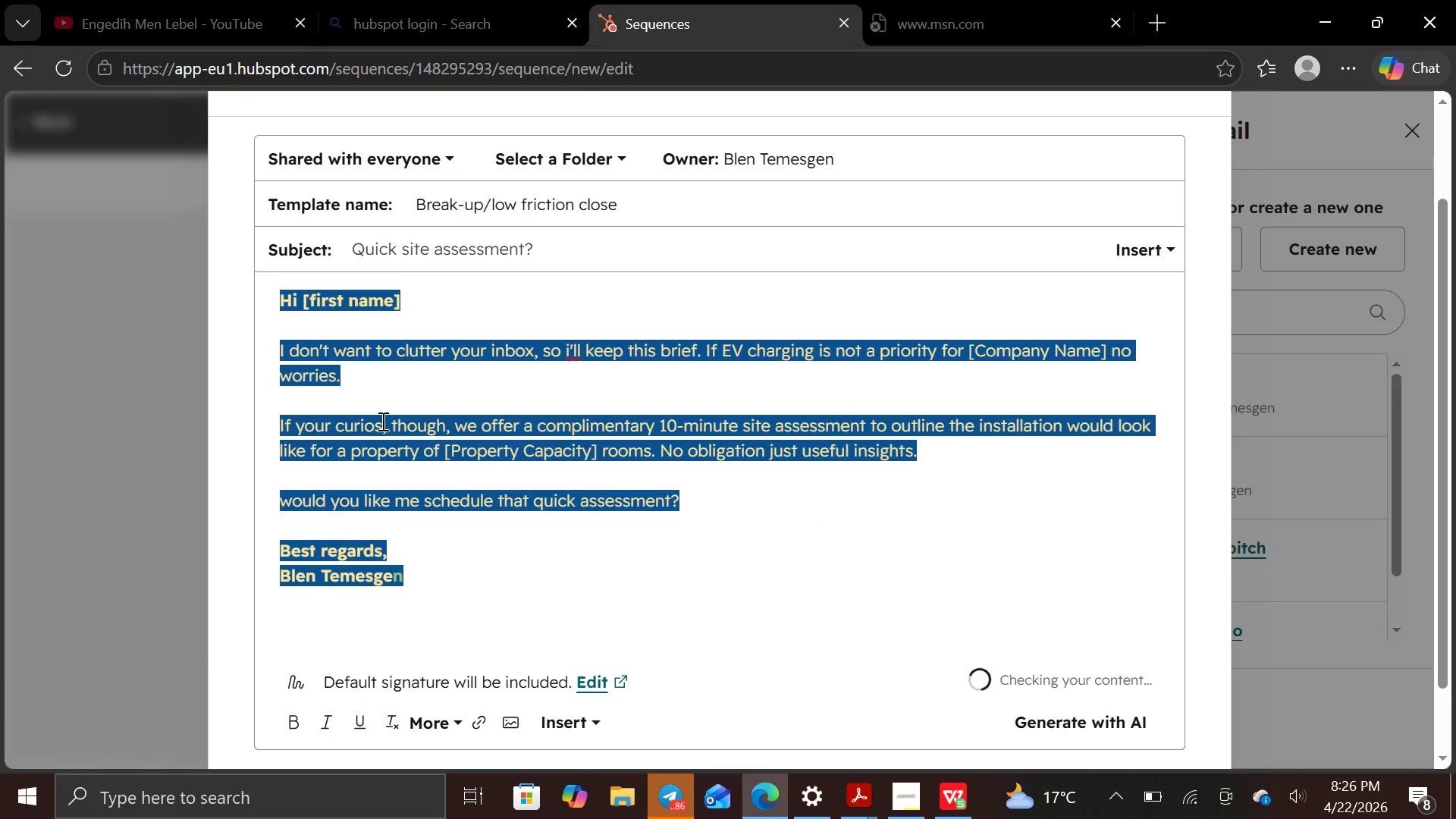 
key(U)
 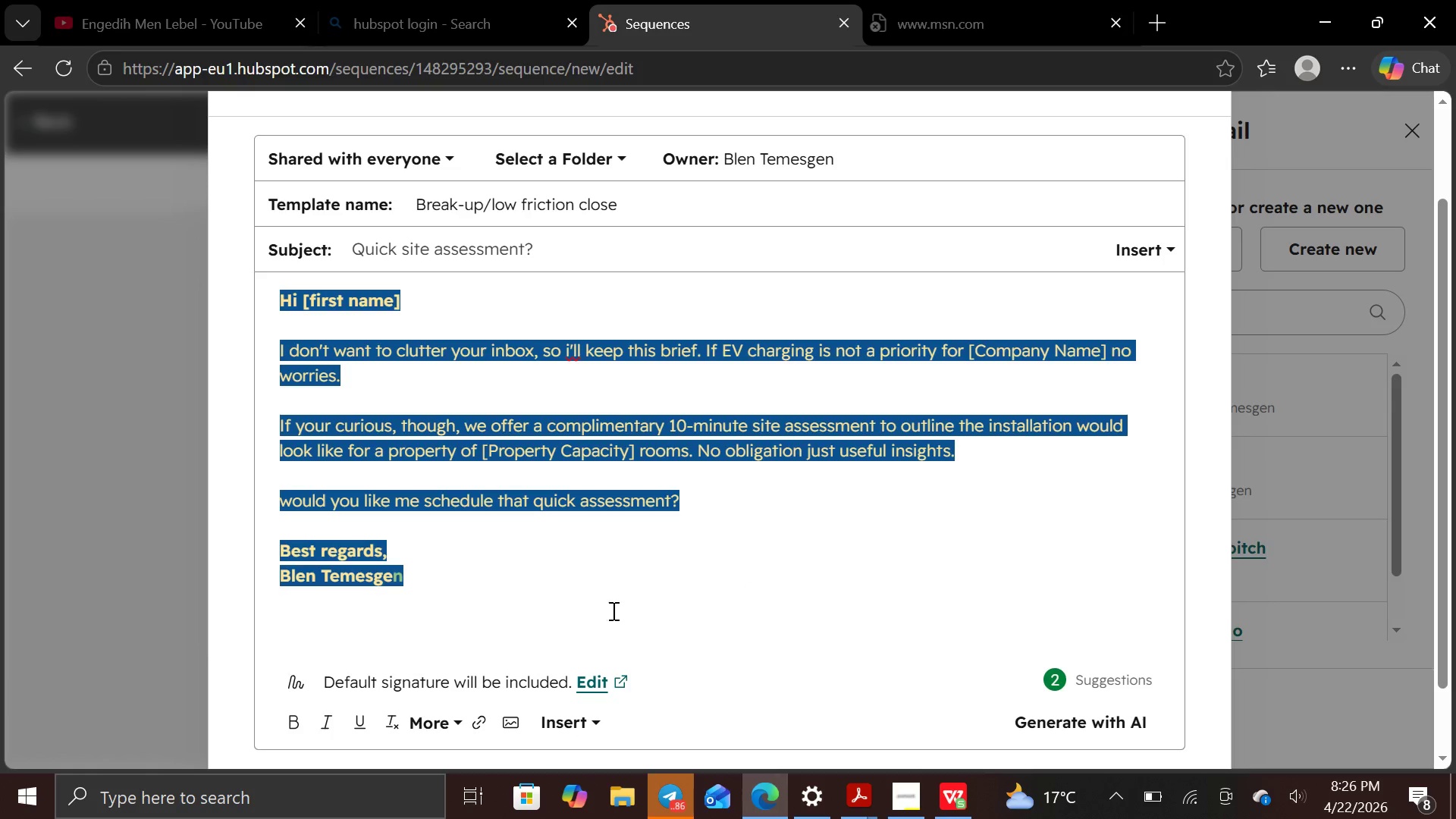 
left_click([419, 579])
 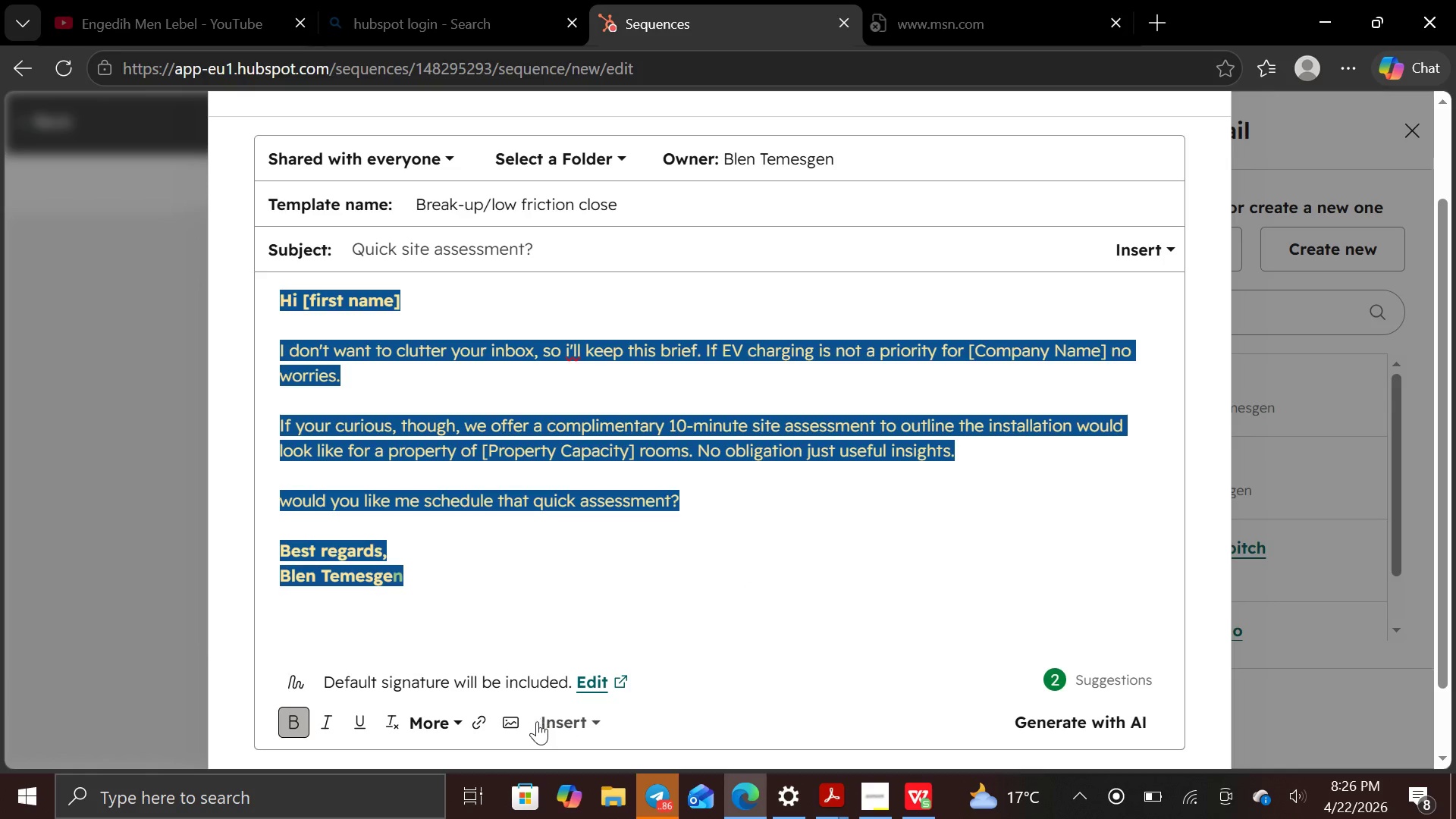 
wait(5.49)
 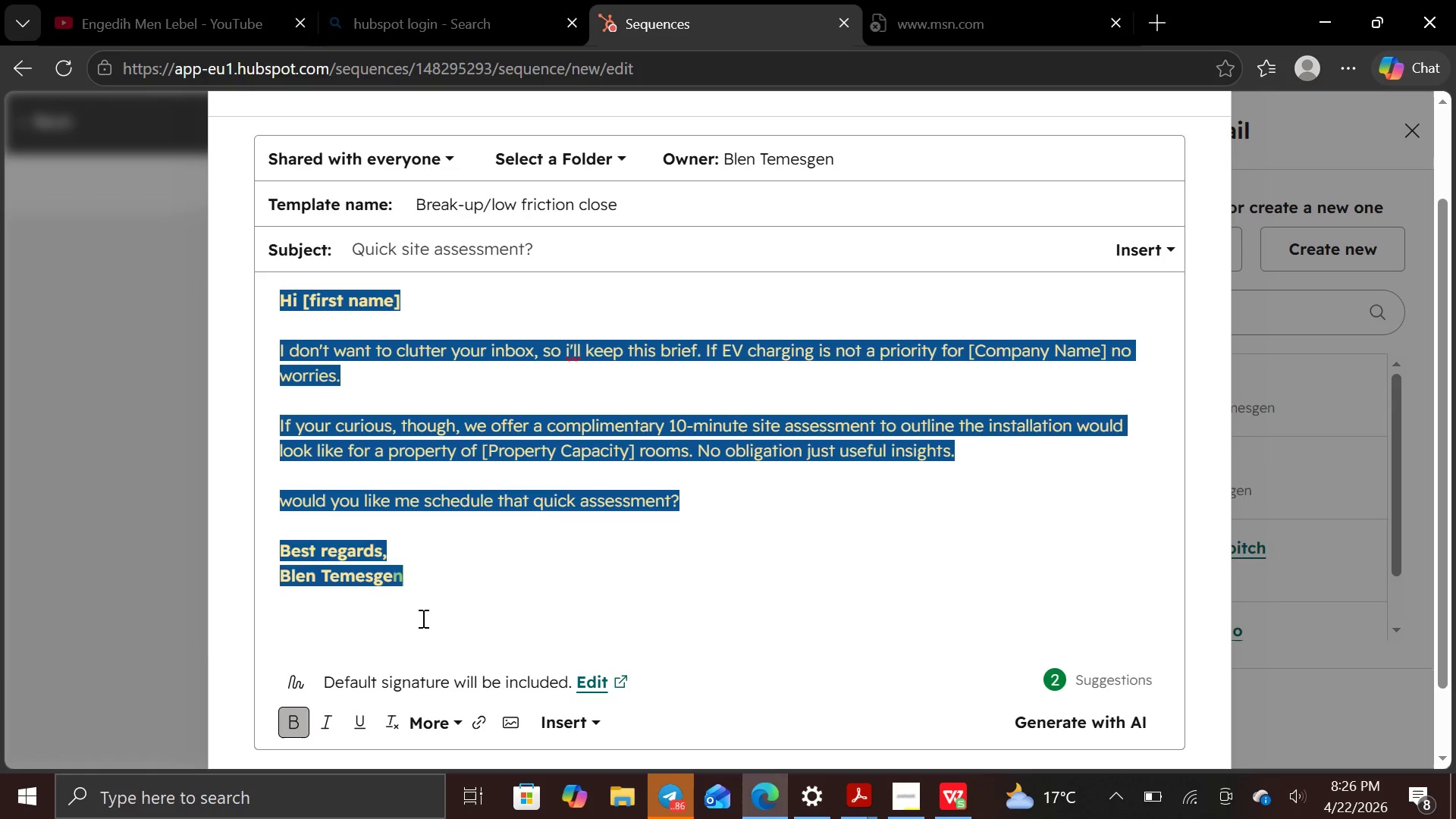 
left_click([417, 726])
 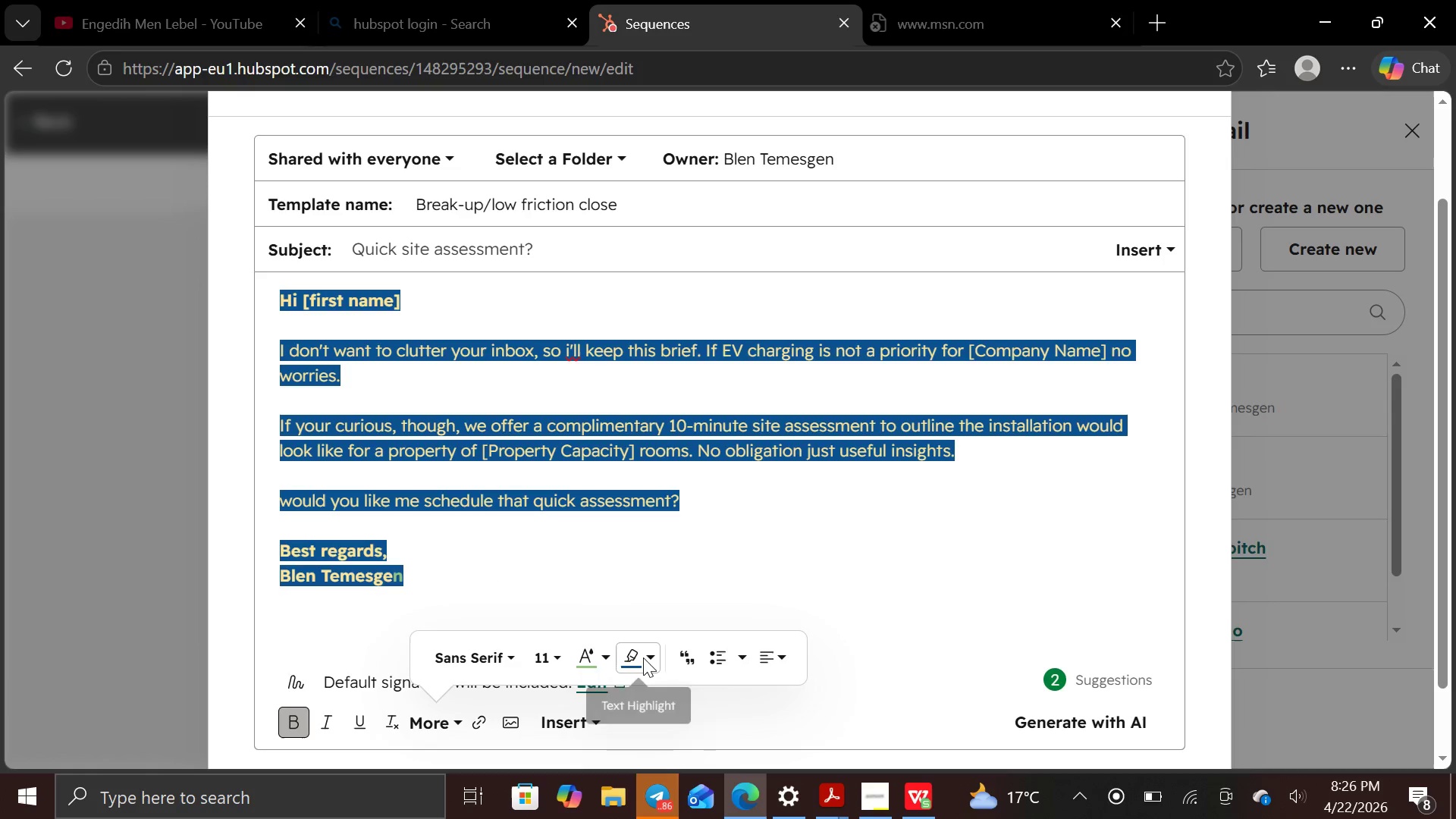 
left_click([643, 657])
 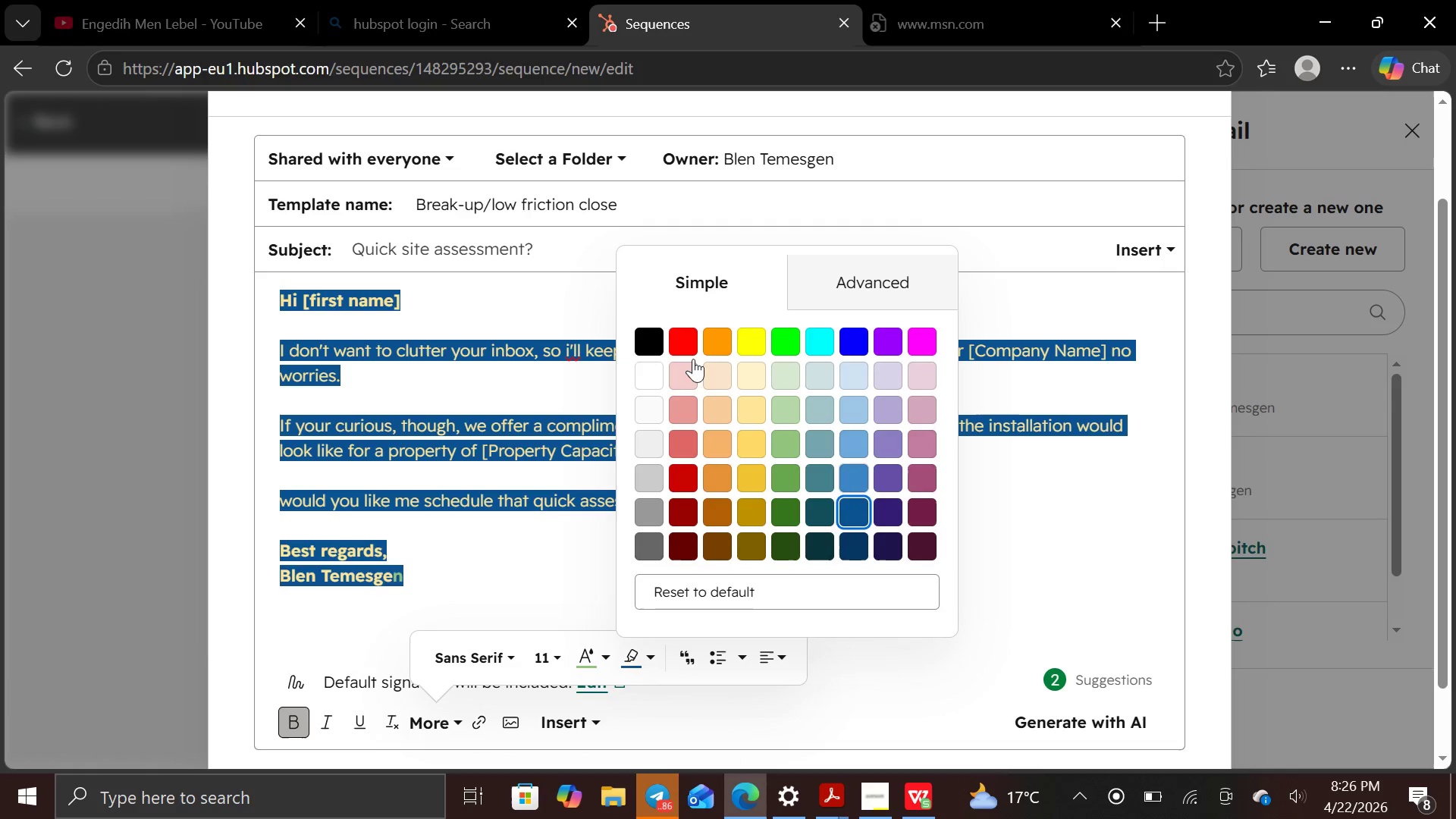 
left_click([660, 378])
 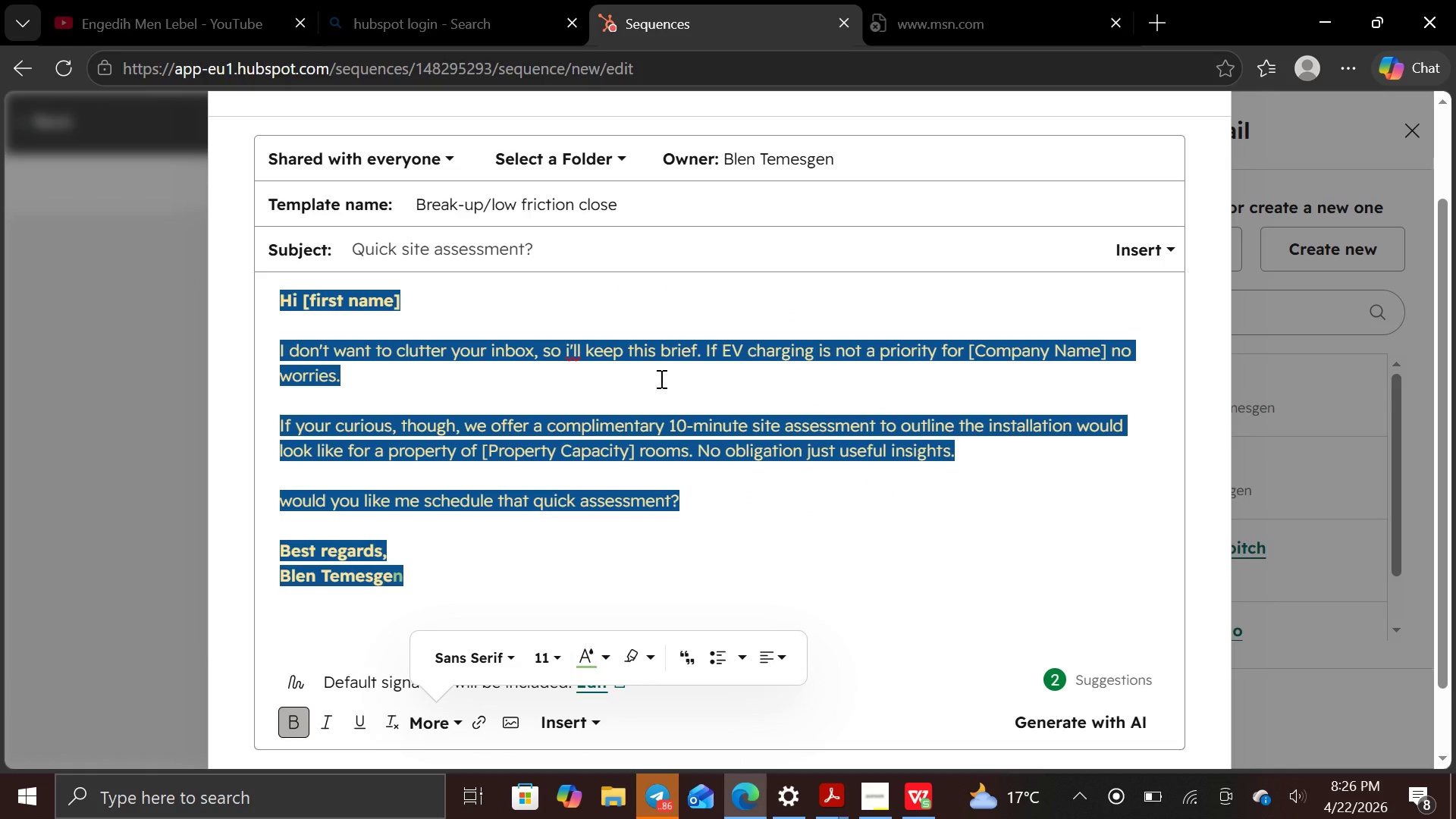 
left_click([660, 378])
 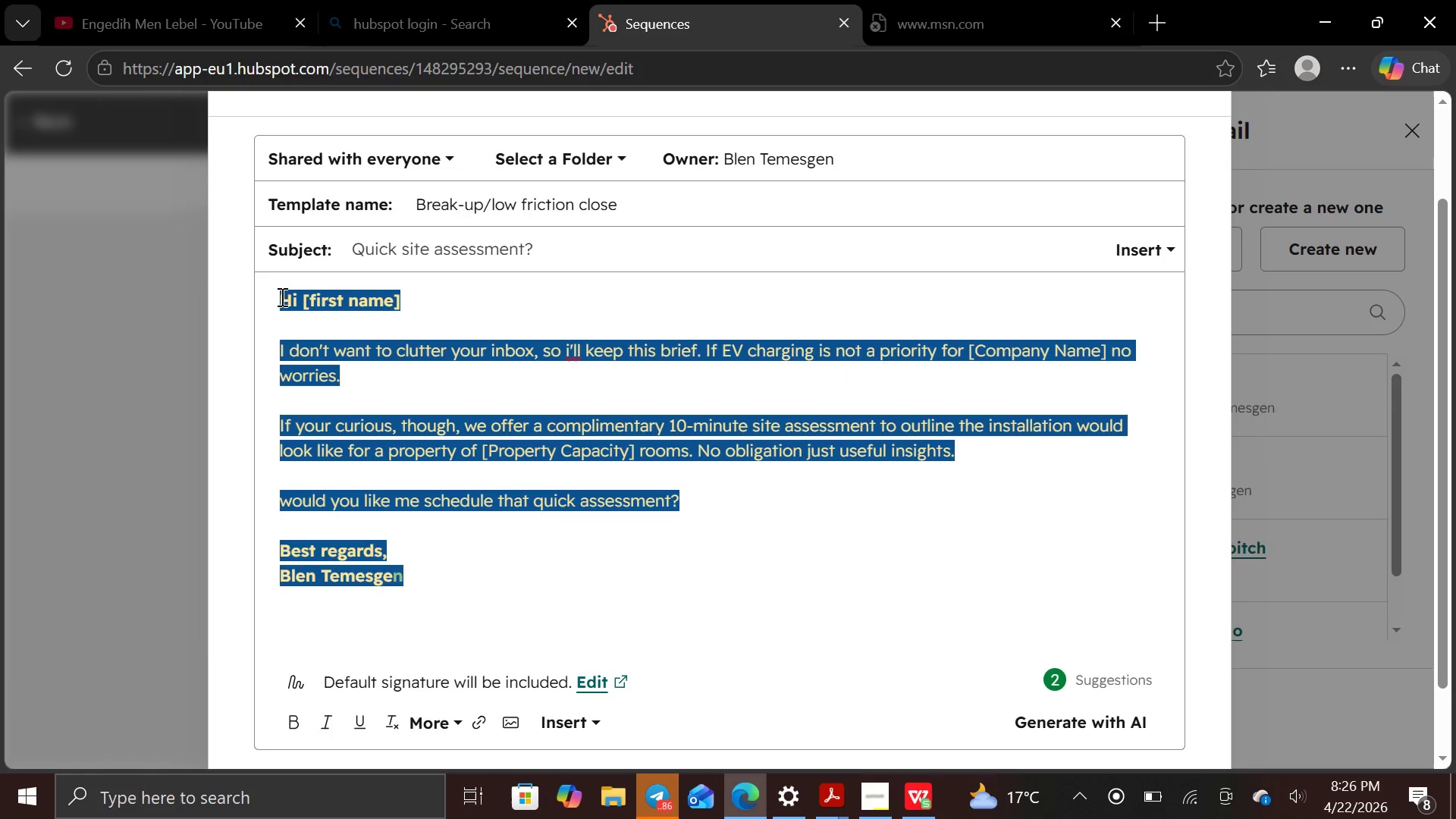 
left_click_drag(start_coordinate=[283, 297], to_coordinate=[409, 593])
 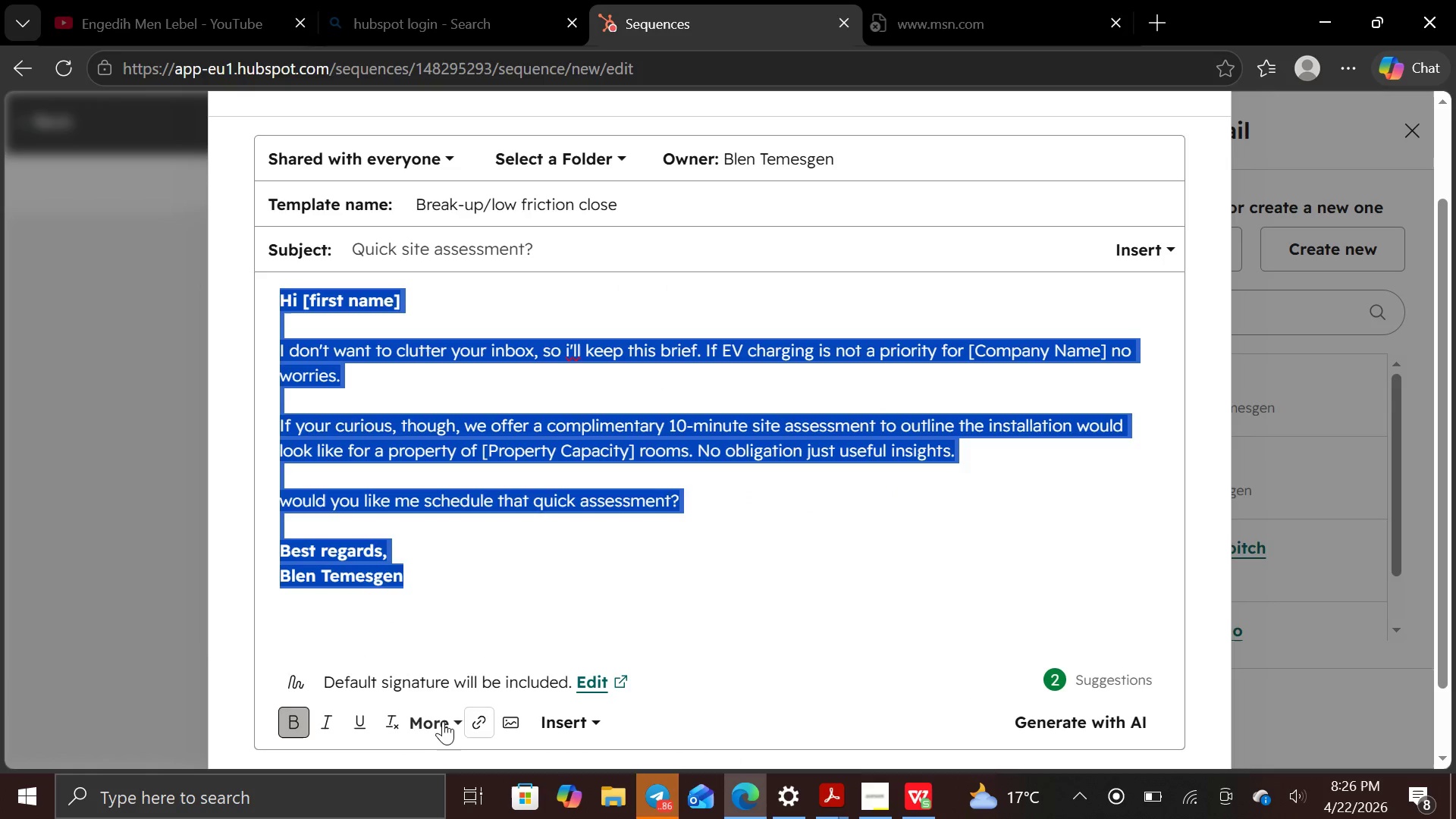 
left_click([437, 723])
 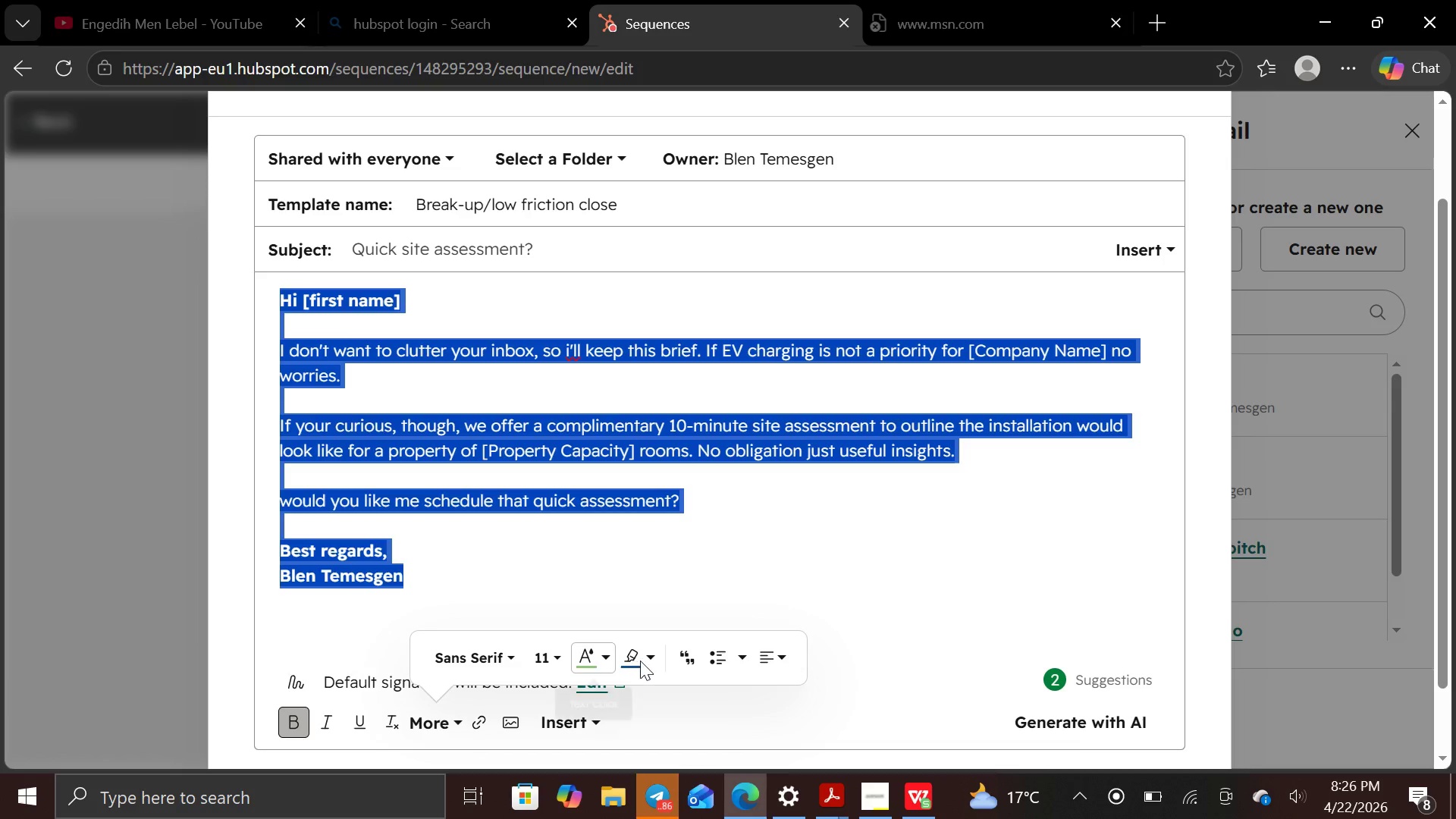 
left_click([642, 661])
 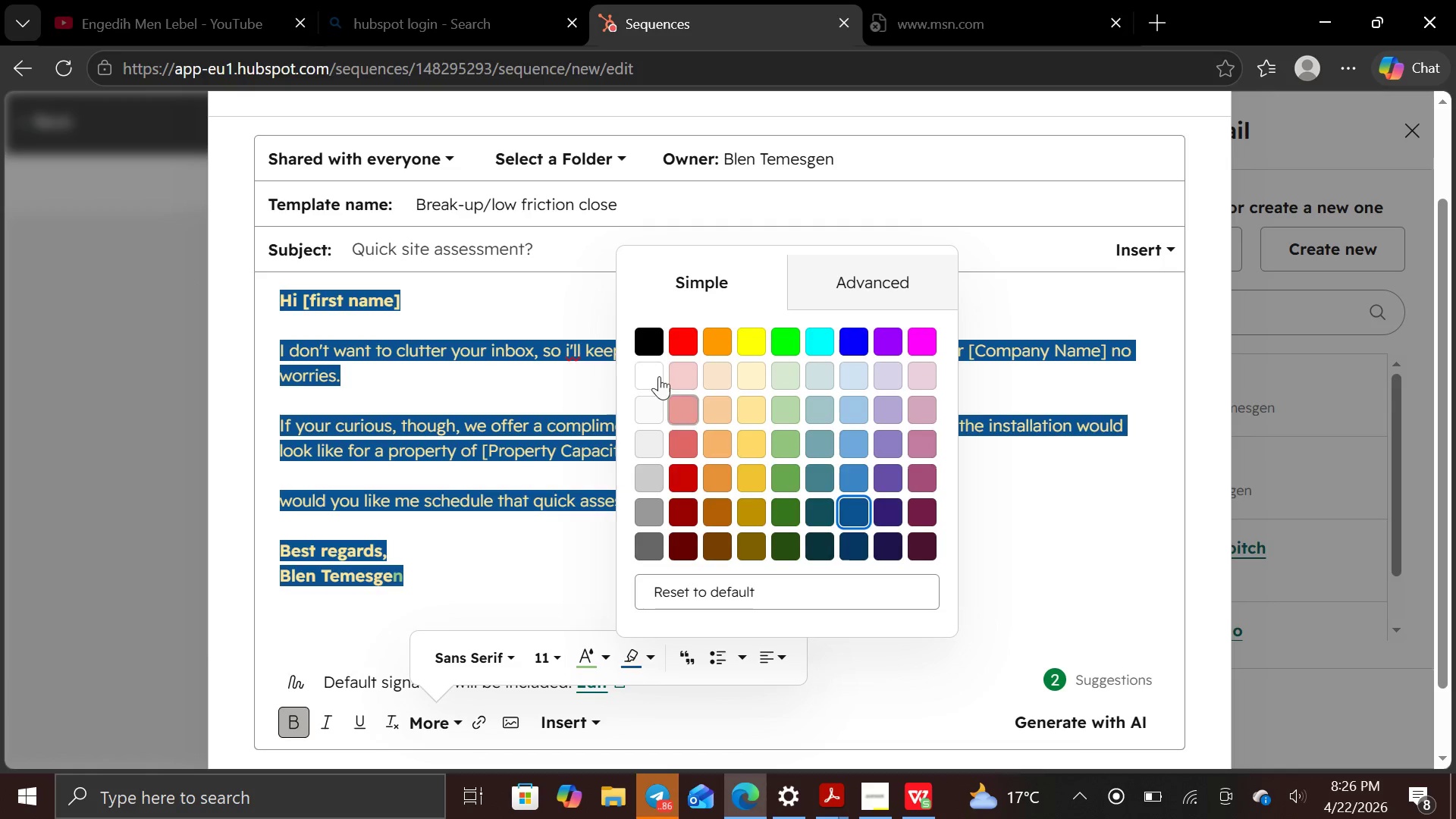 
left_click([659, 369])
 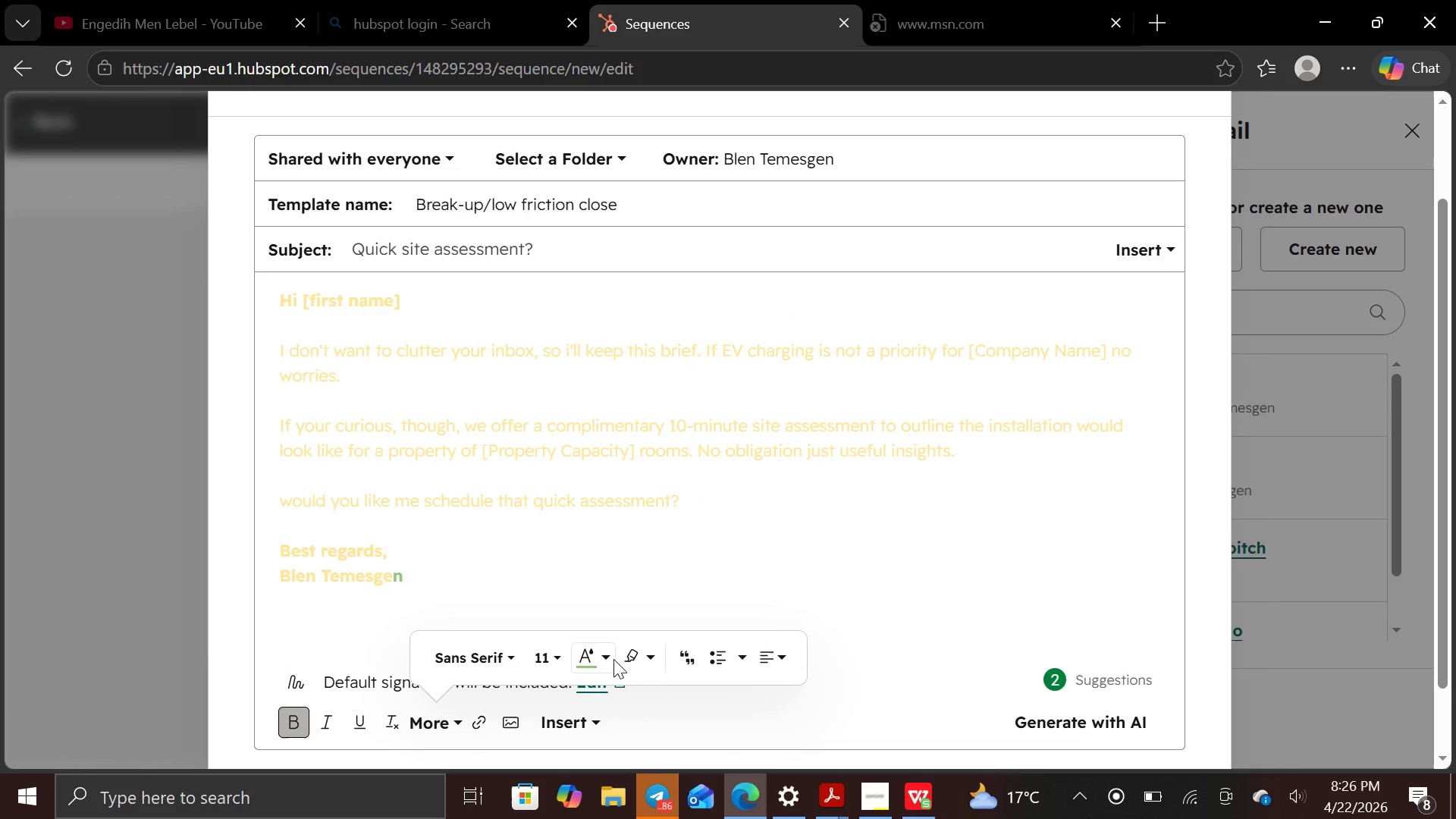 
left_click([602, 667])
 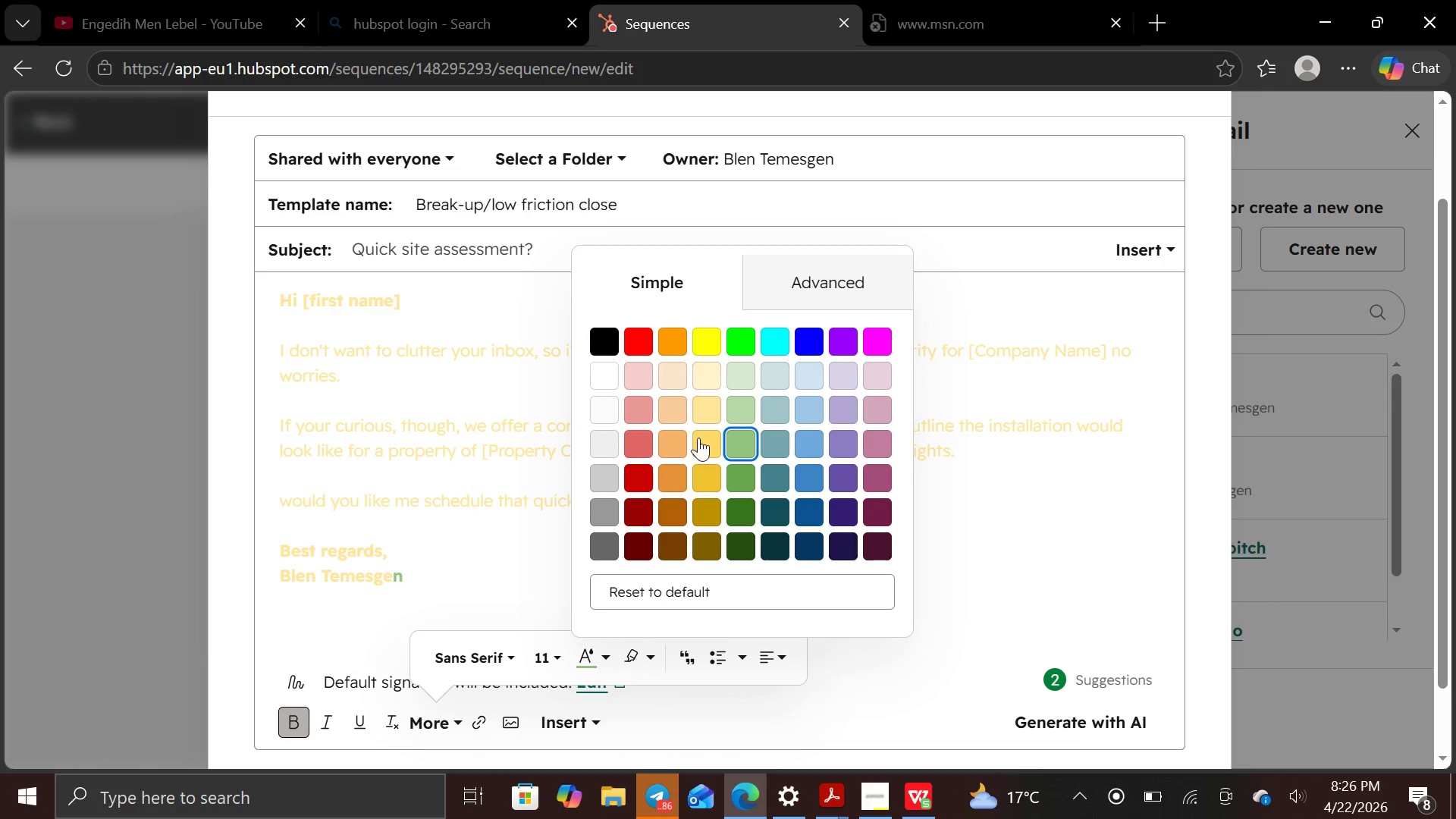 
left_click([700, 435])
 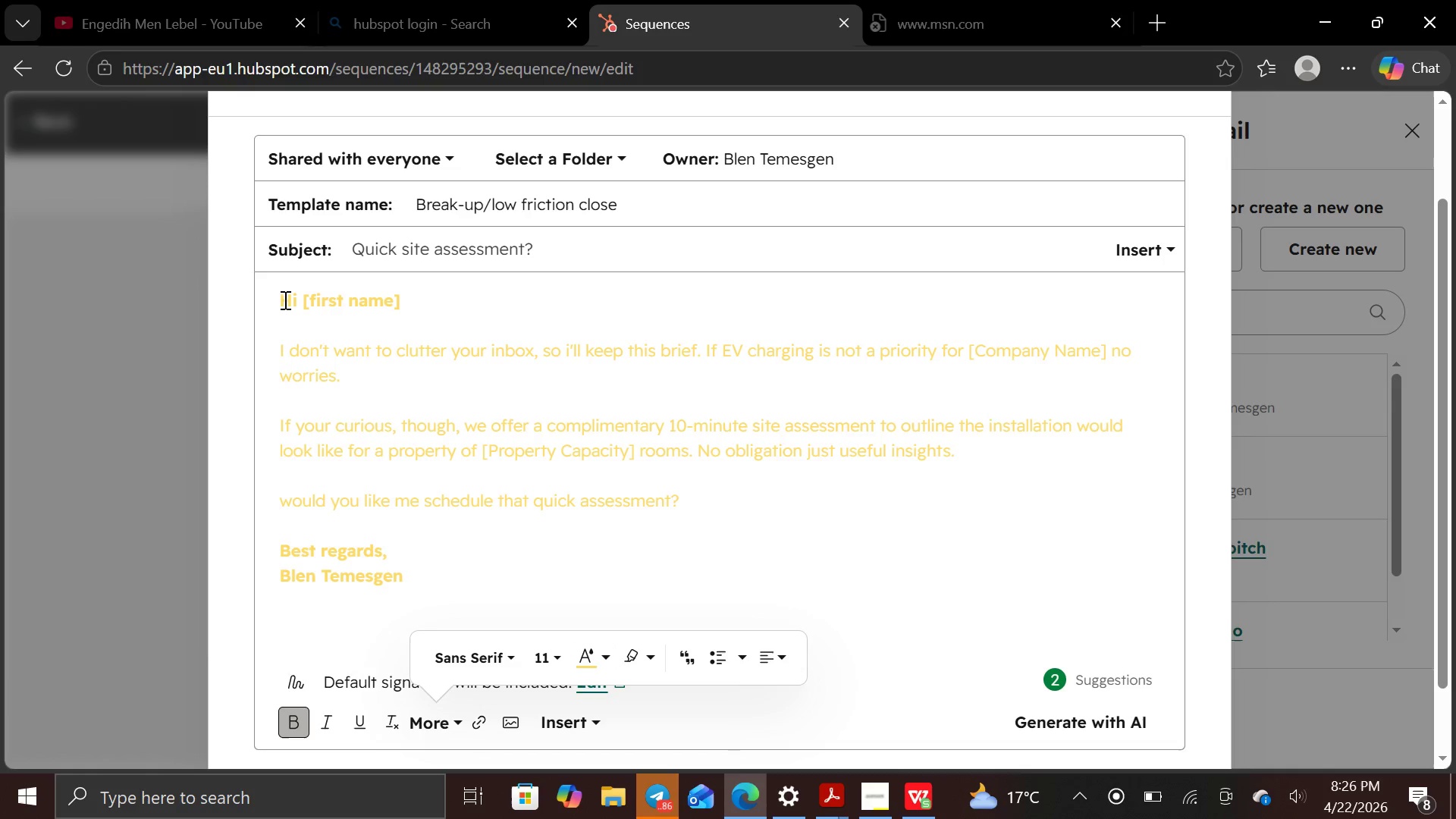 
left_click_drag(start_coordinate=[281, 293], to_coordinate=[425, 573])
 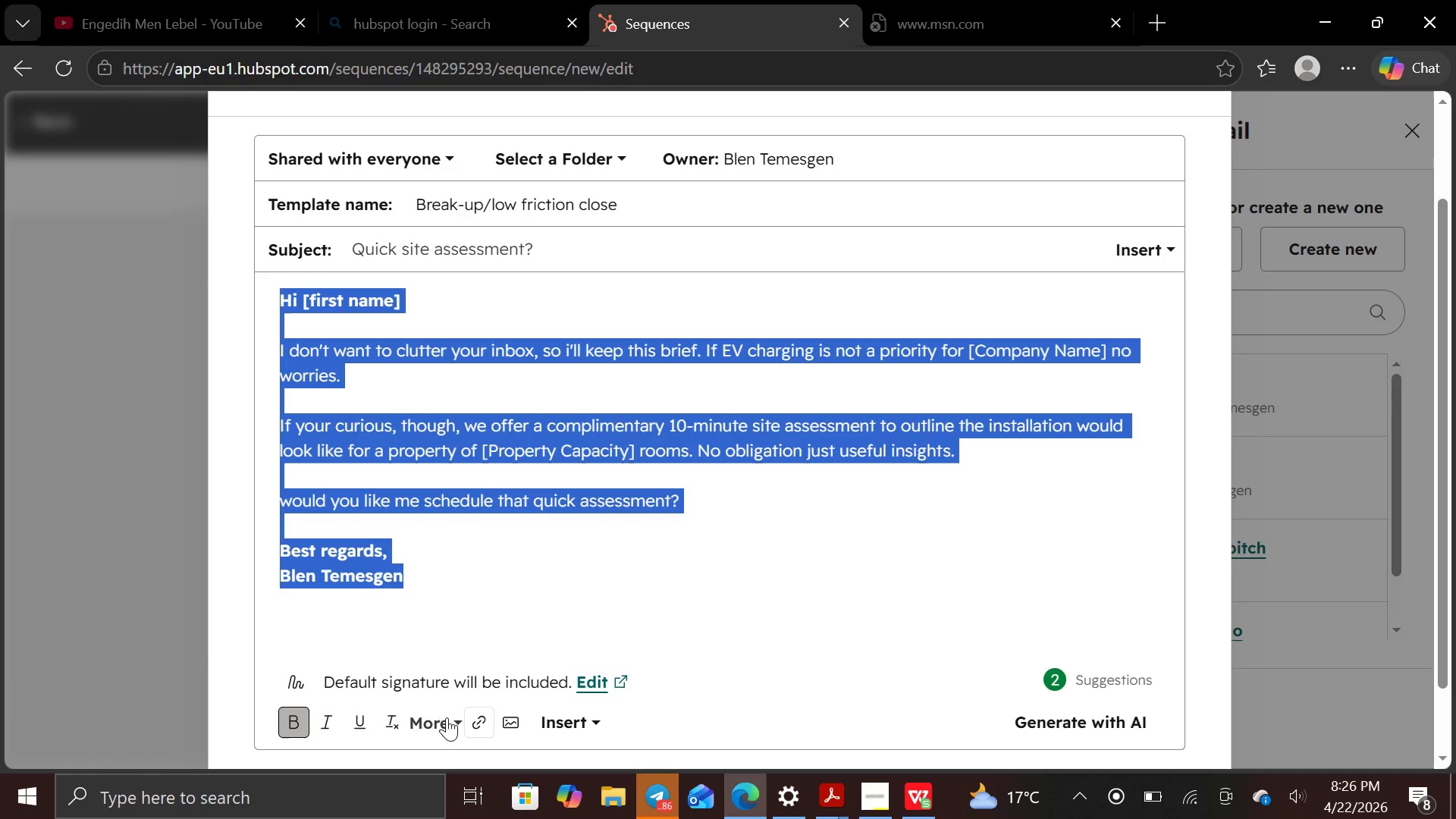 
left_click([441, 717])
 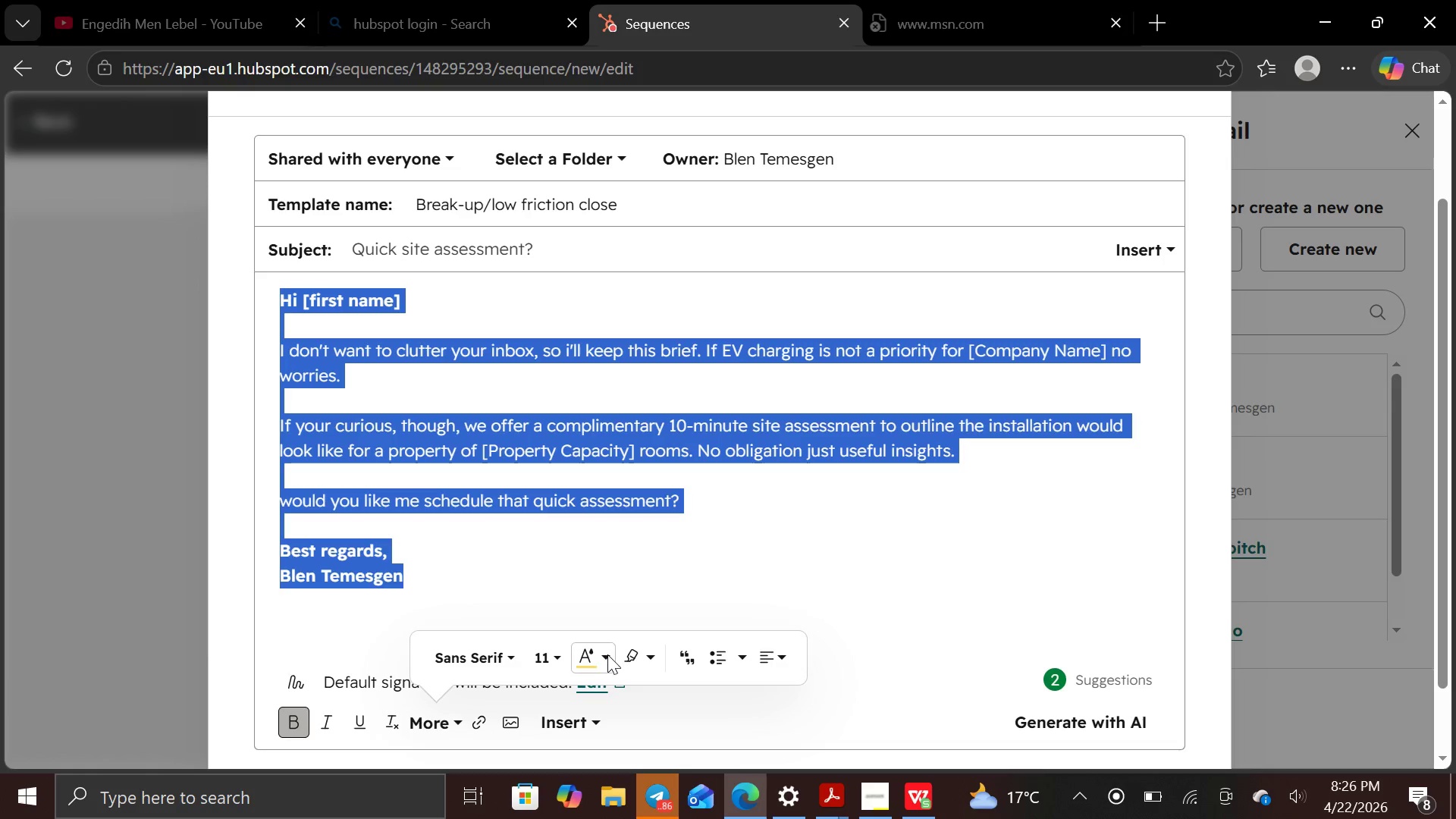 
left_click([607, 656])
 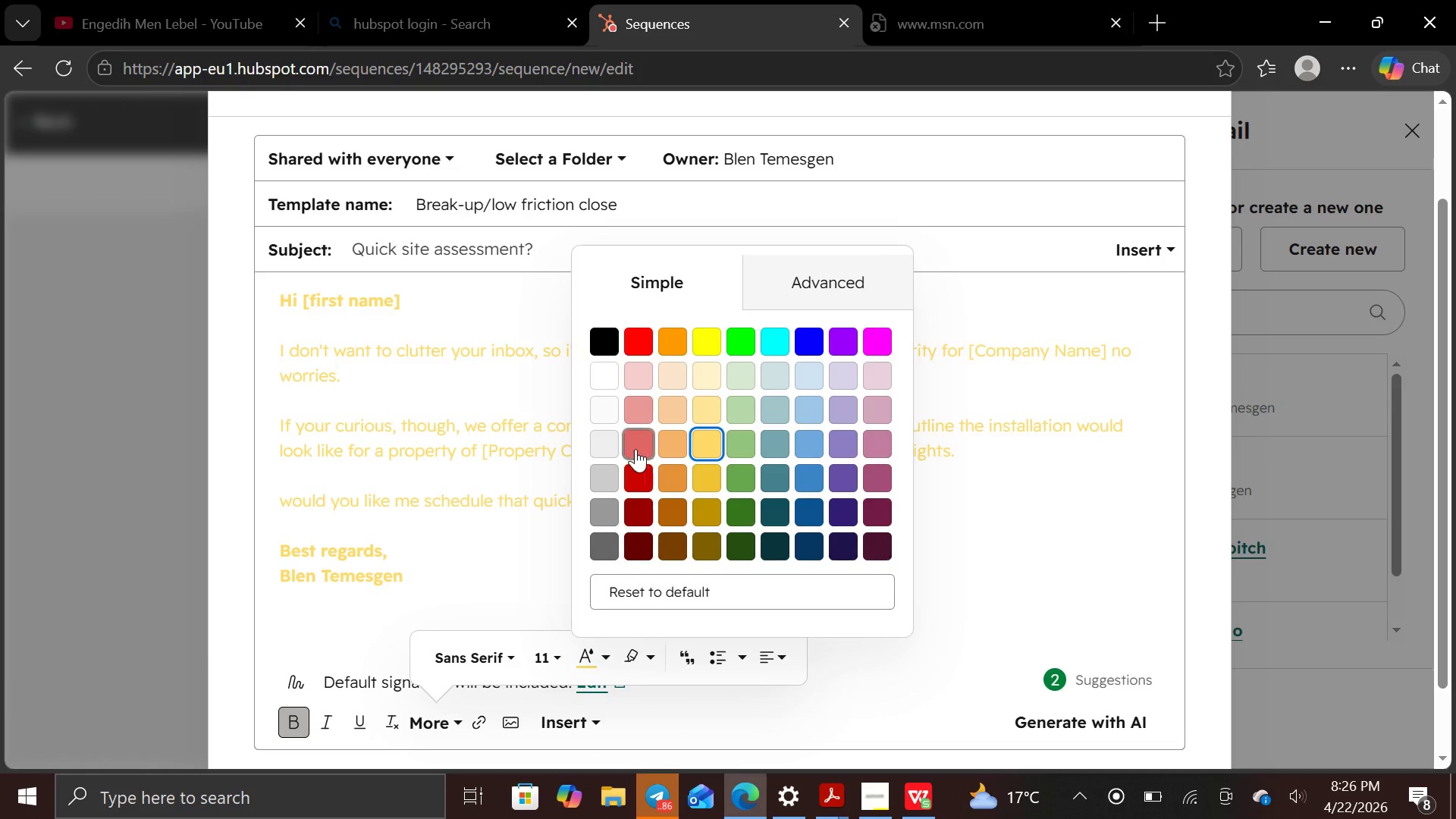 
left_click([635, 485])
 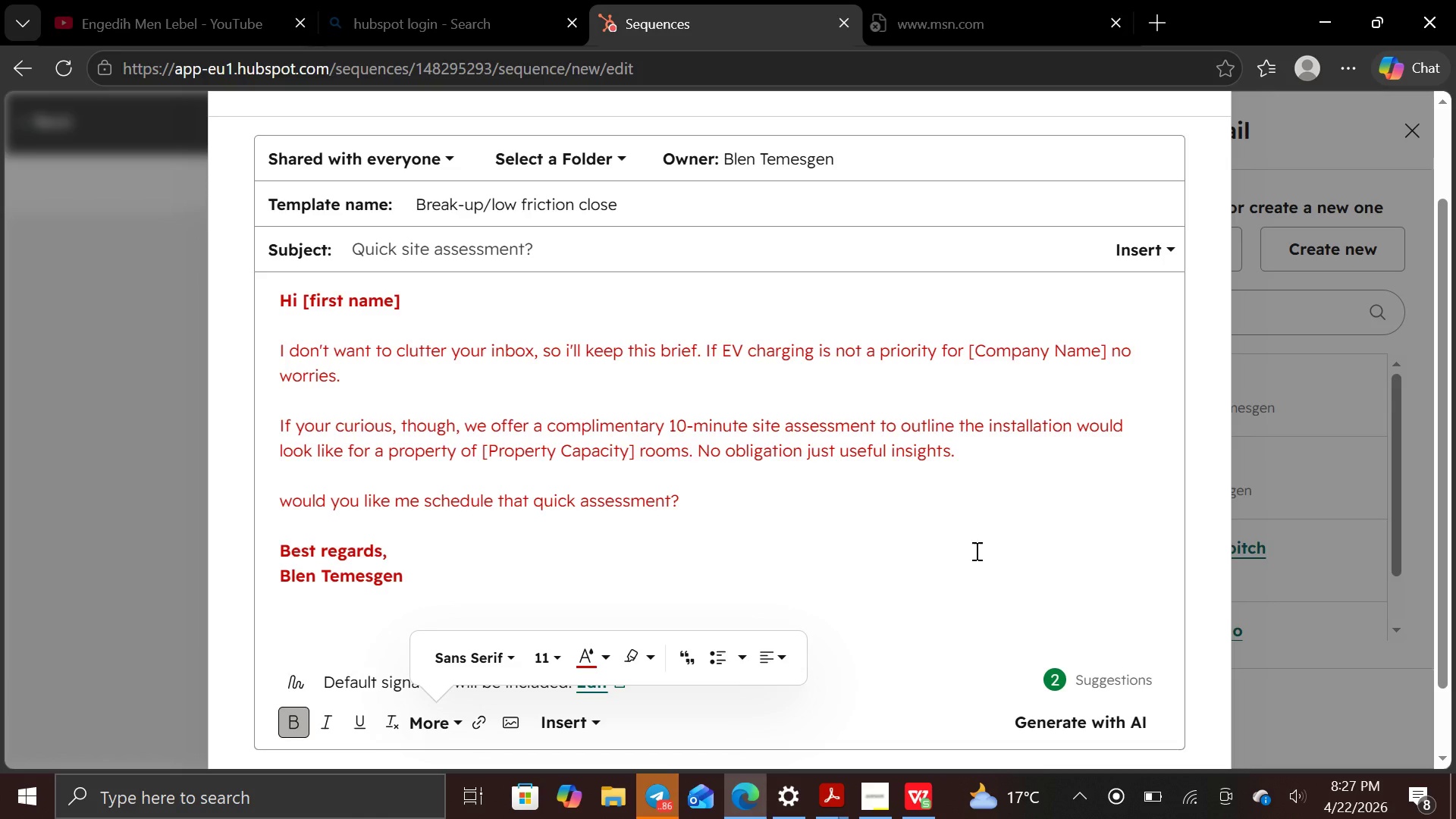 
mouse_move([1002, 510])
 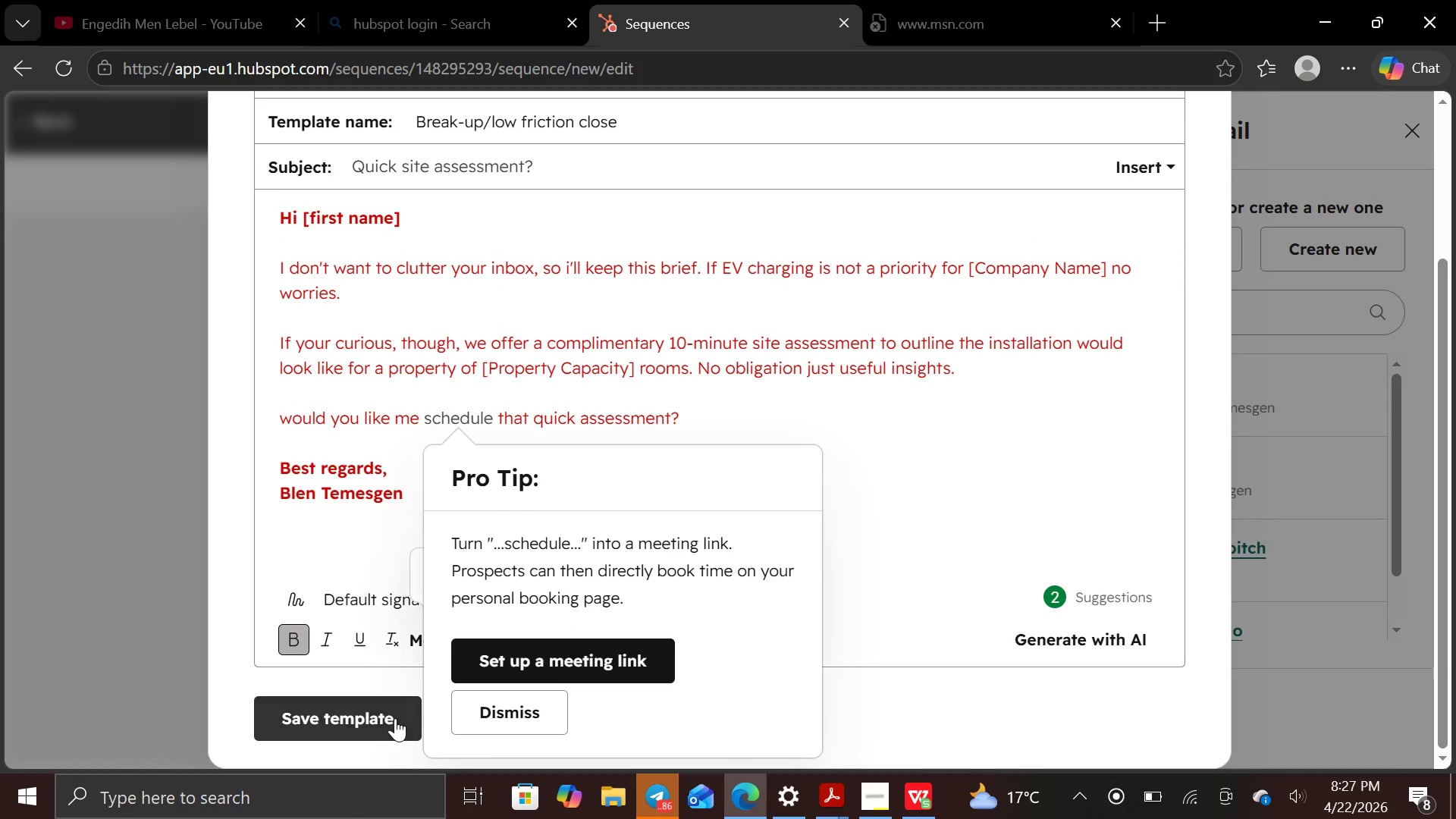 
left_click([395, 718])
 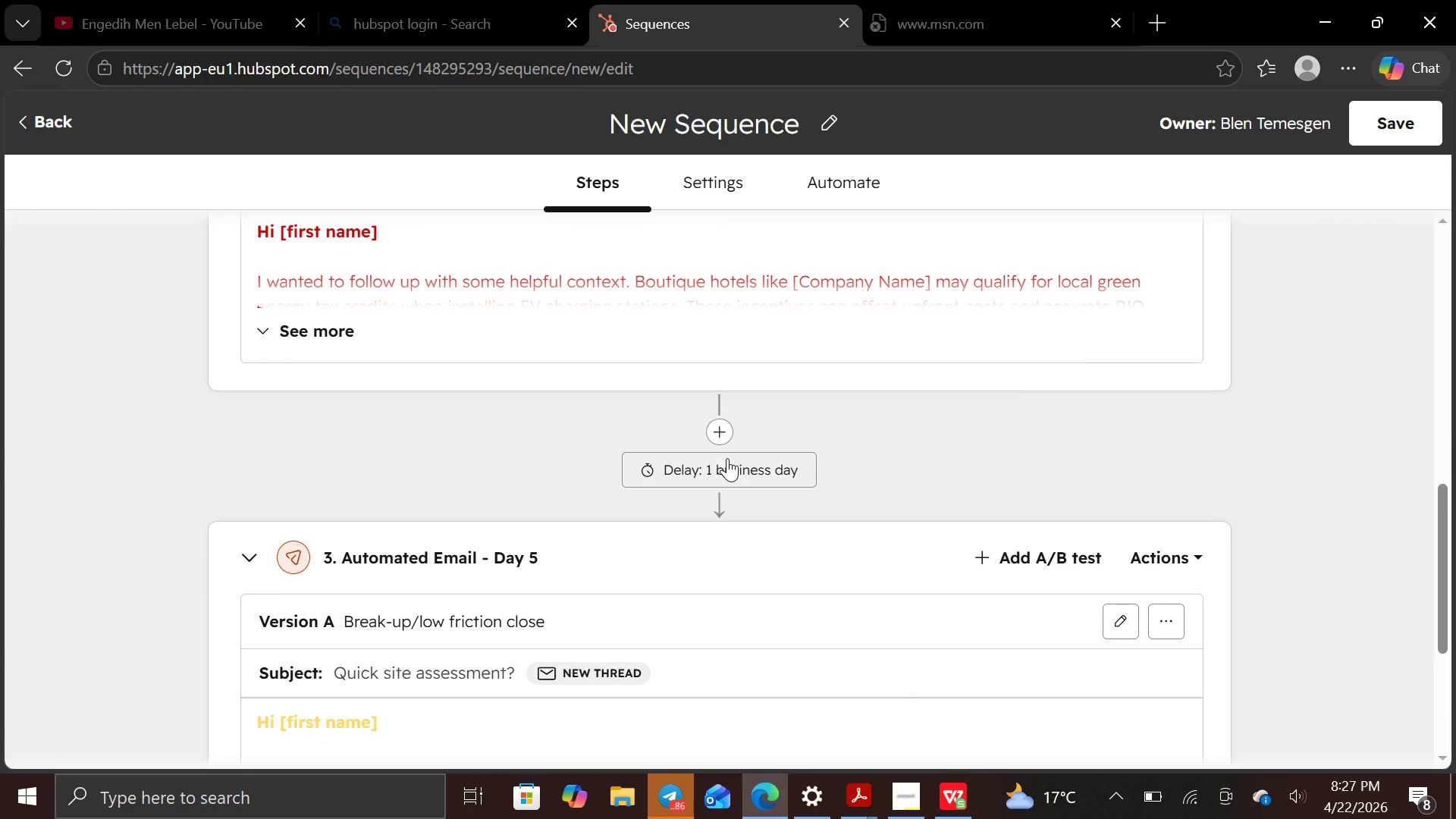 
wait(7.75)
 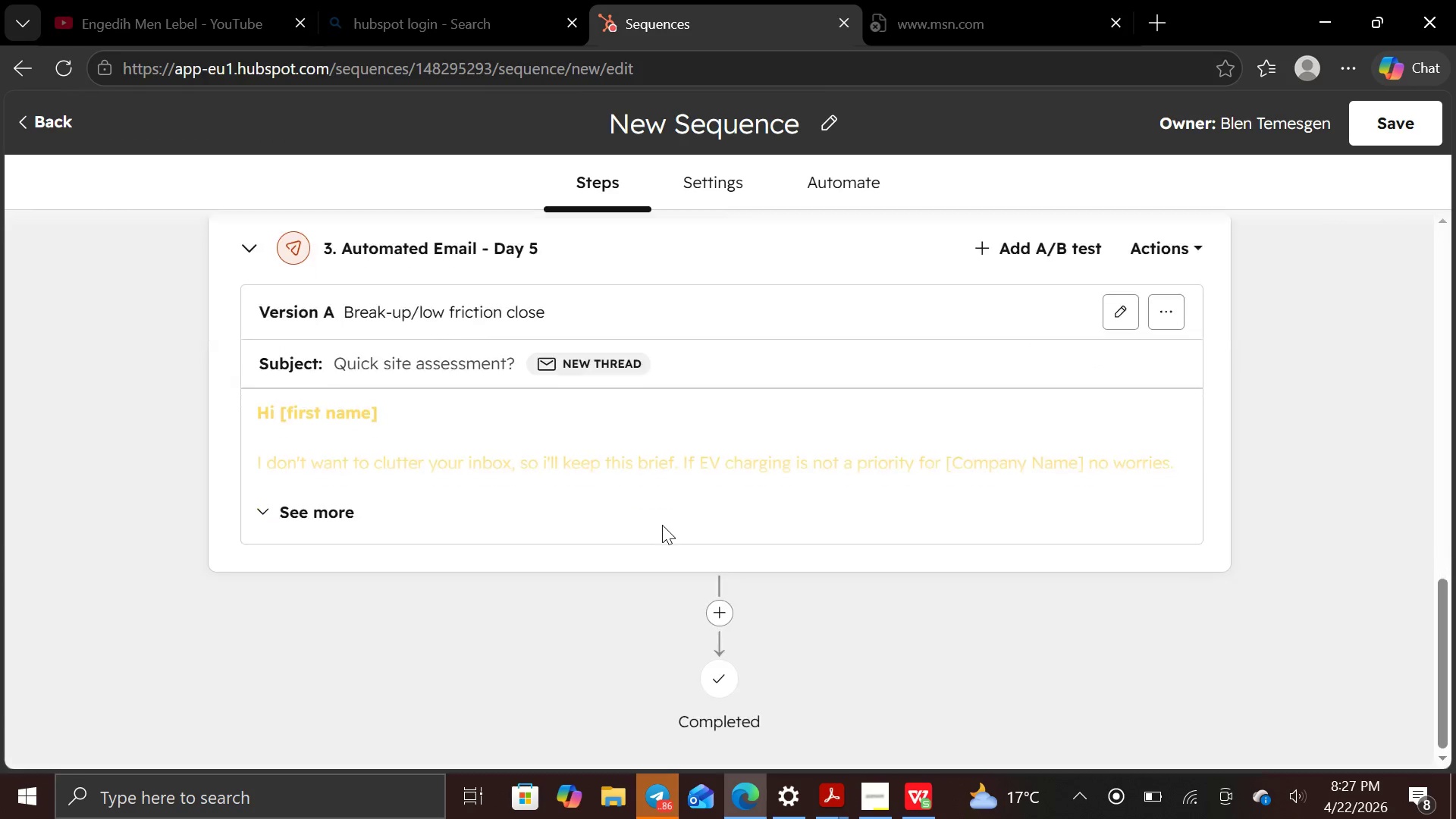 
left_click([727, 458])
 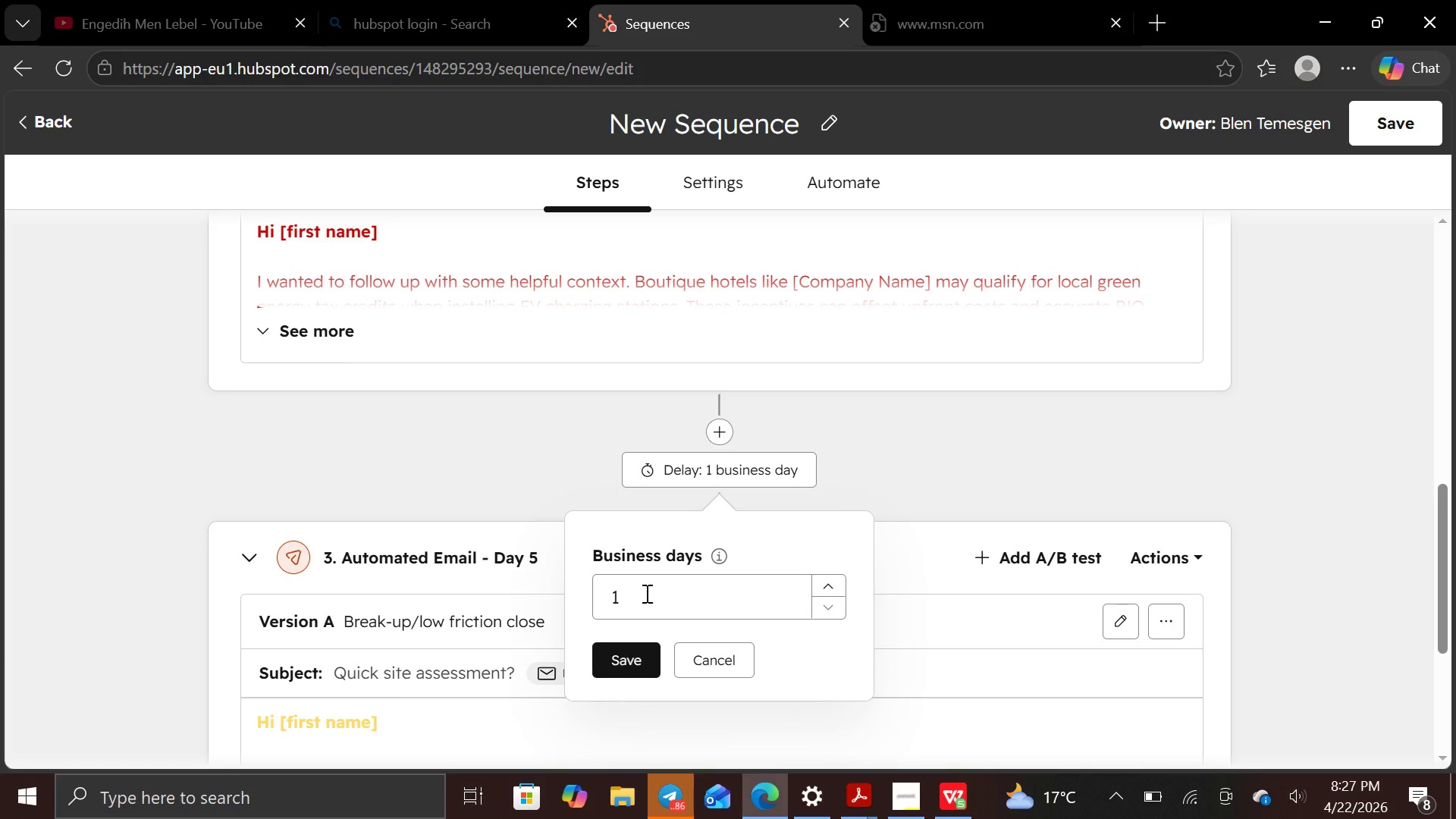 
wait(13.34)
 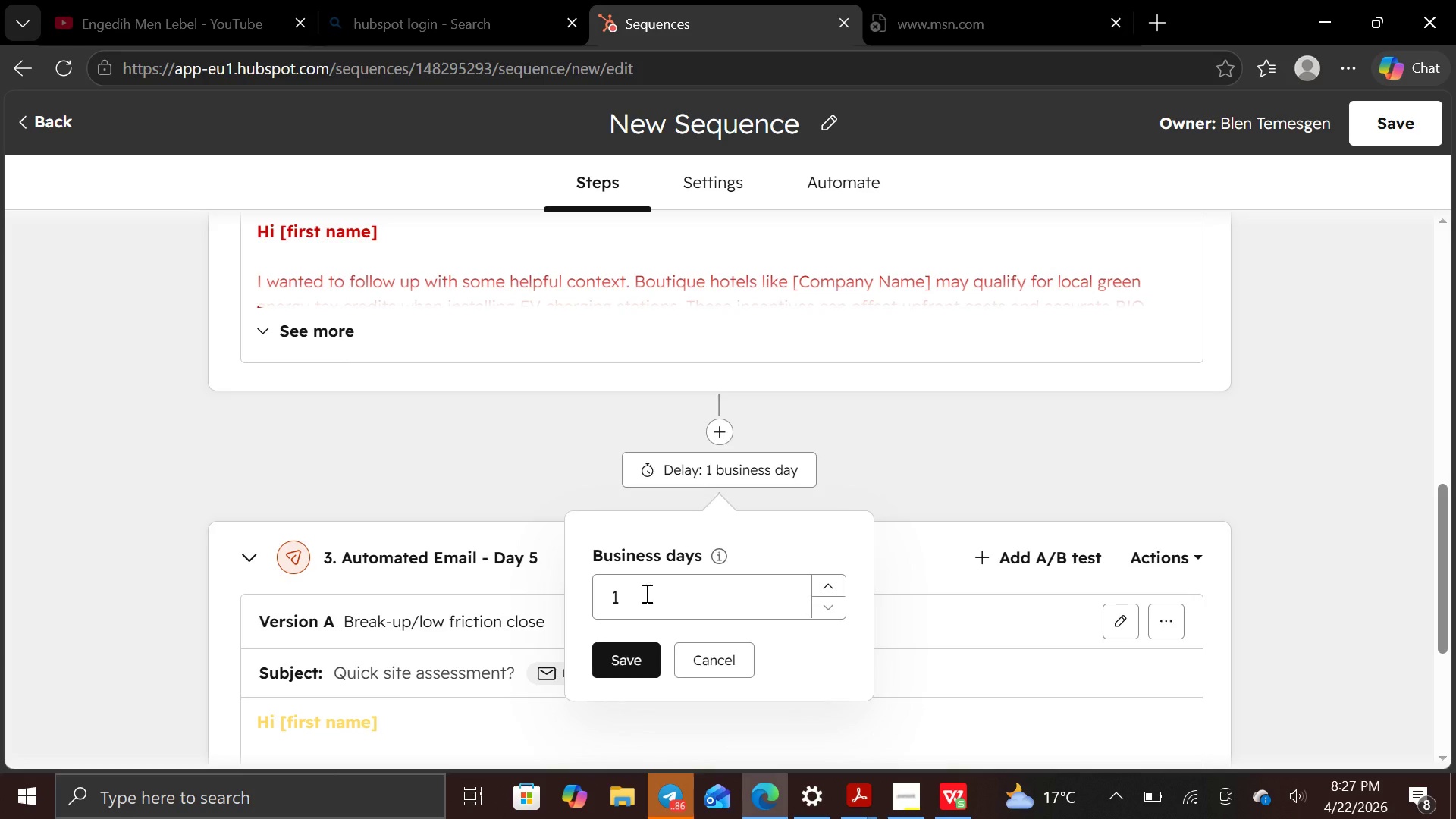 
left_click([755, 374])
 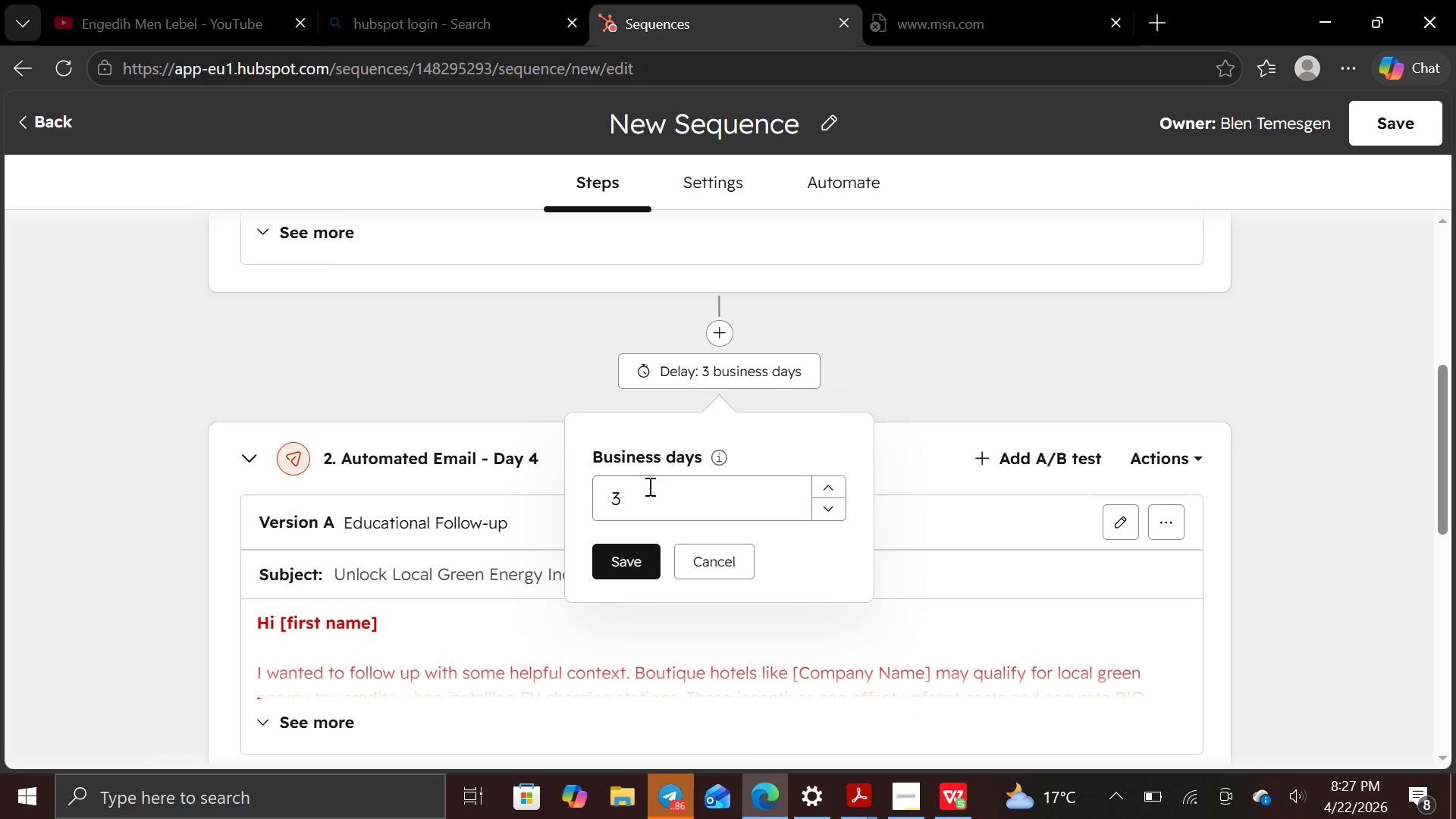 
left_click([642, 494])
 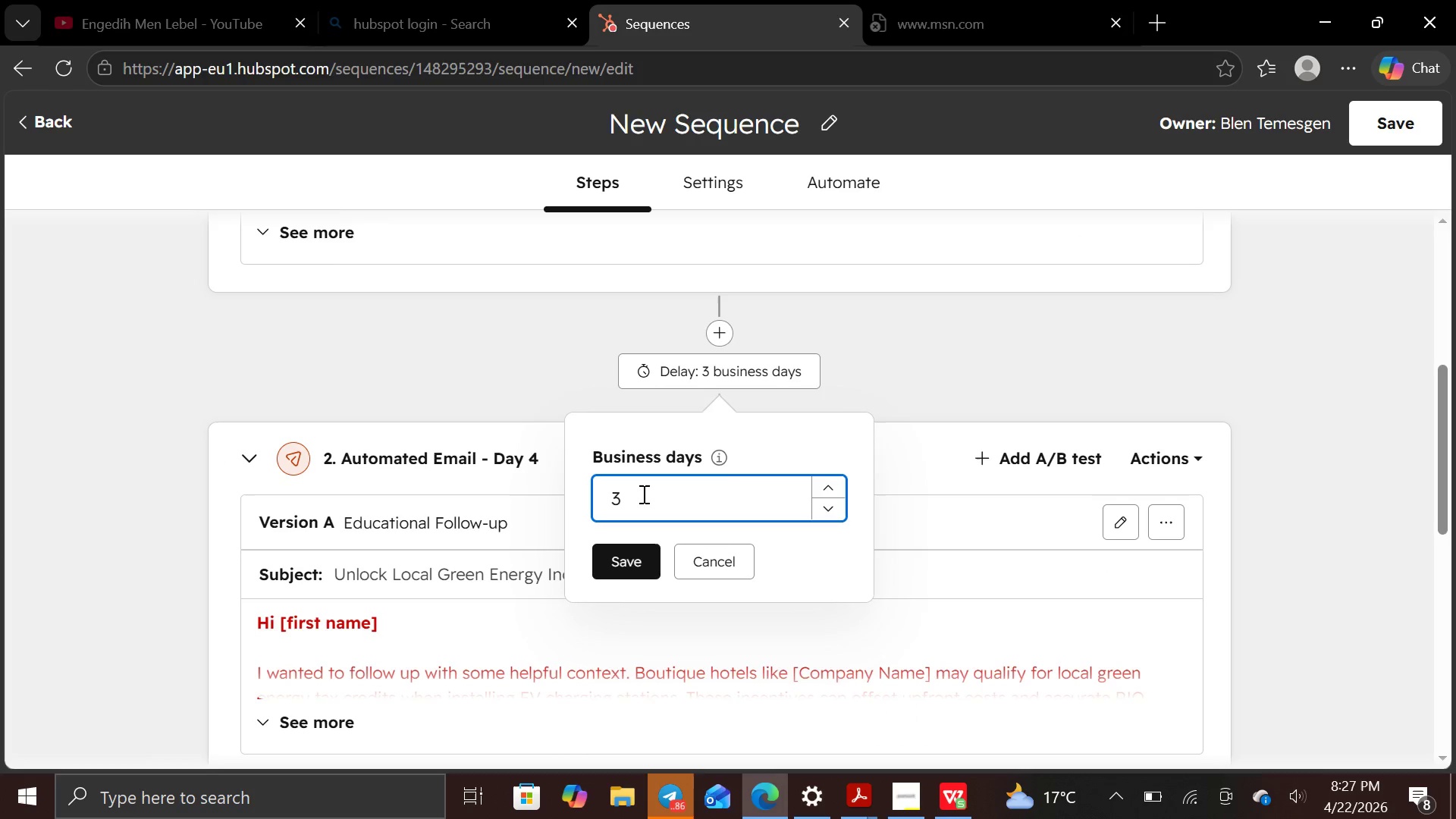 
key(Backspace)
 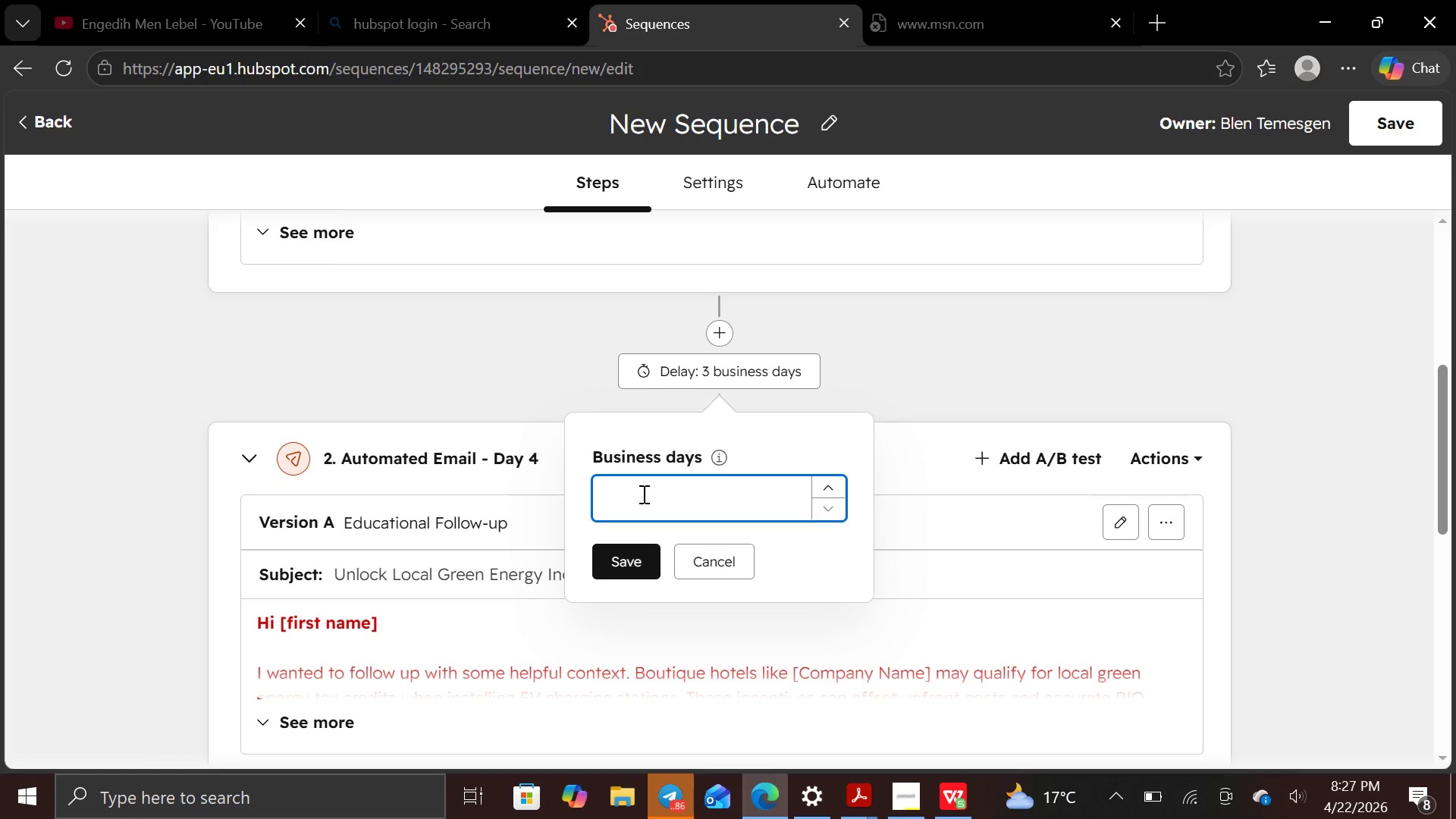 
key(2)
 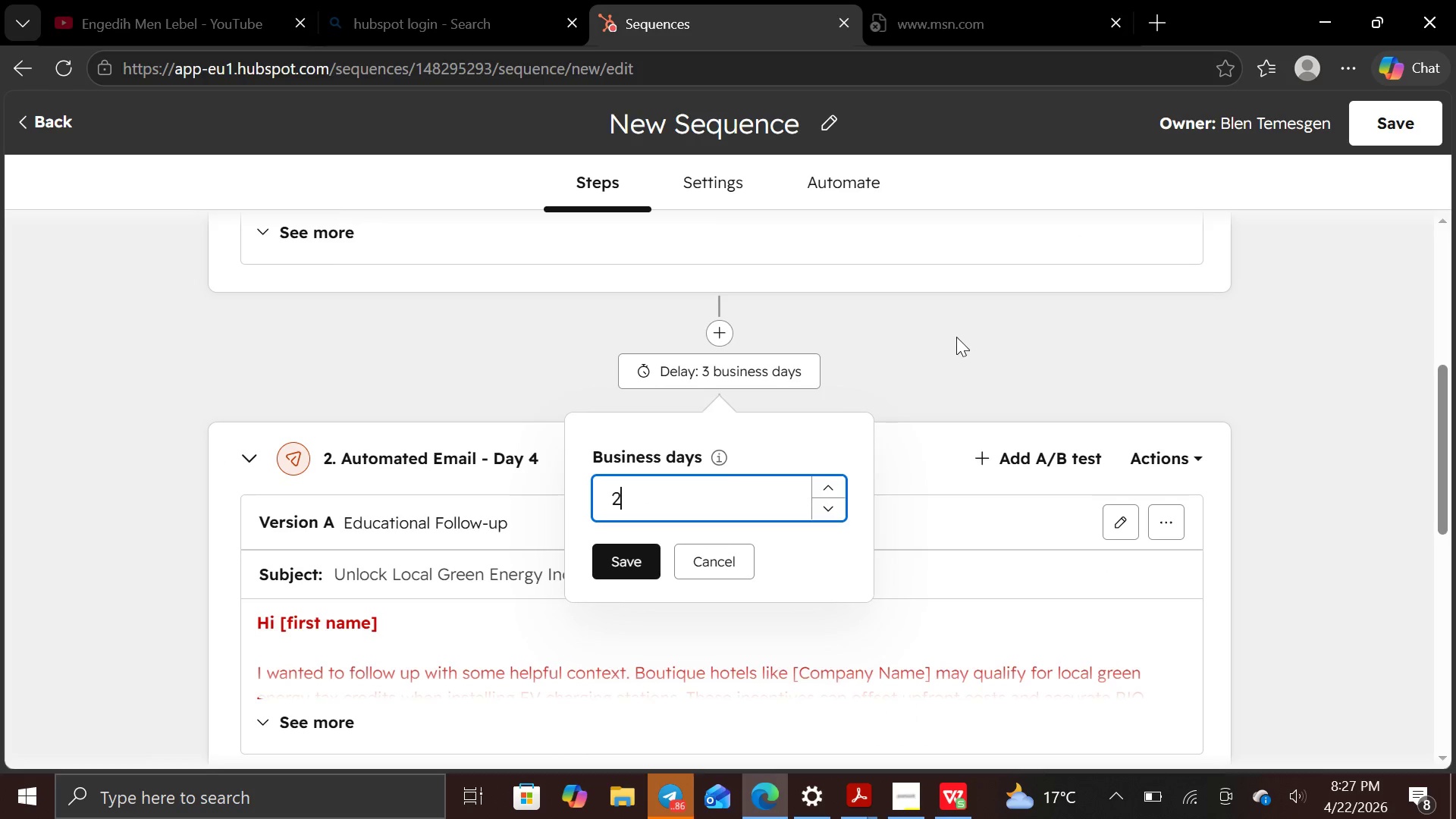 
left_click([957, 337])
 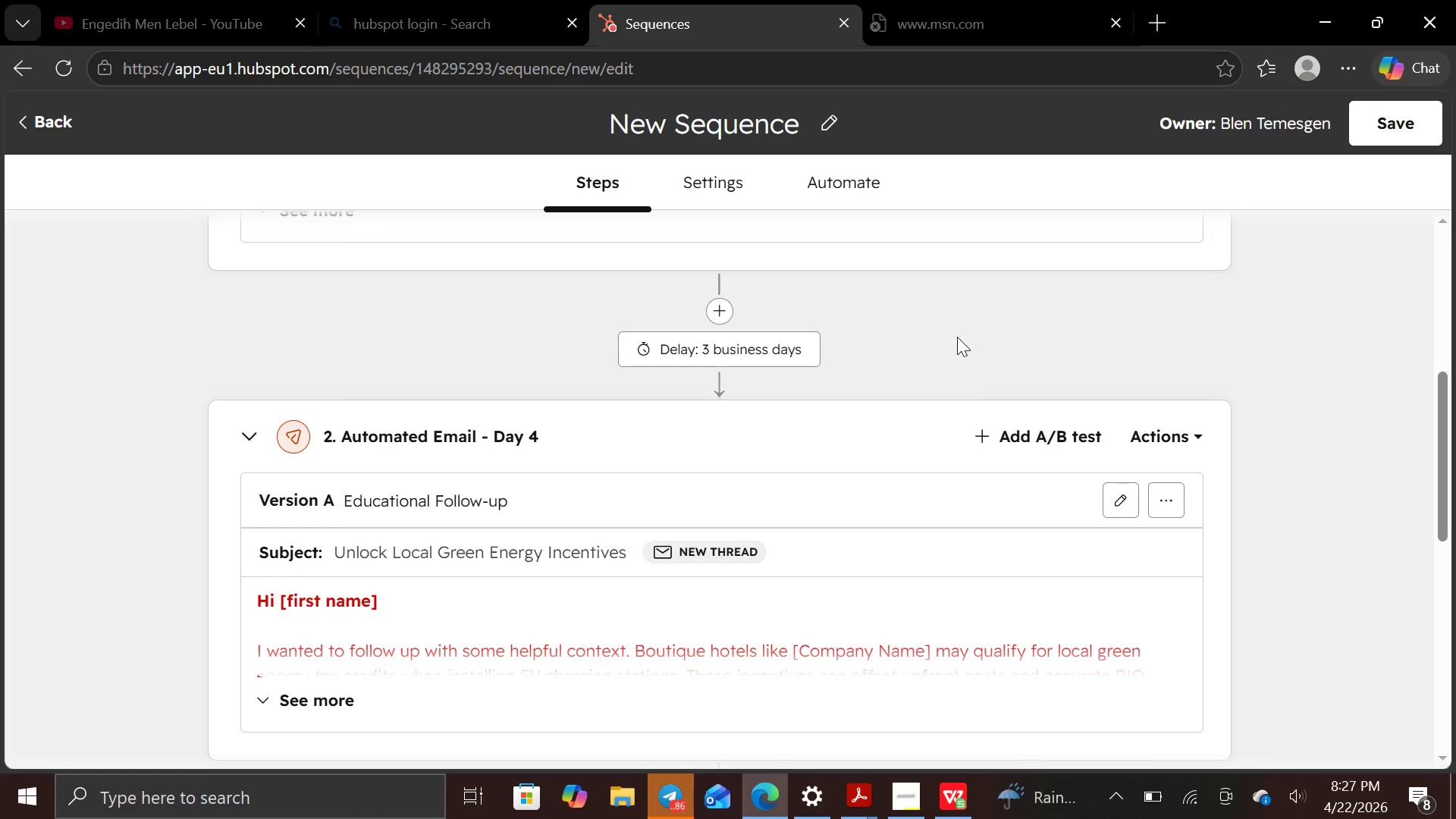 
left_click([957, 337])
 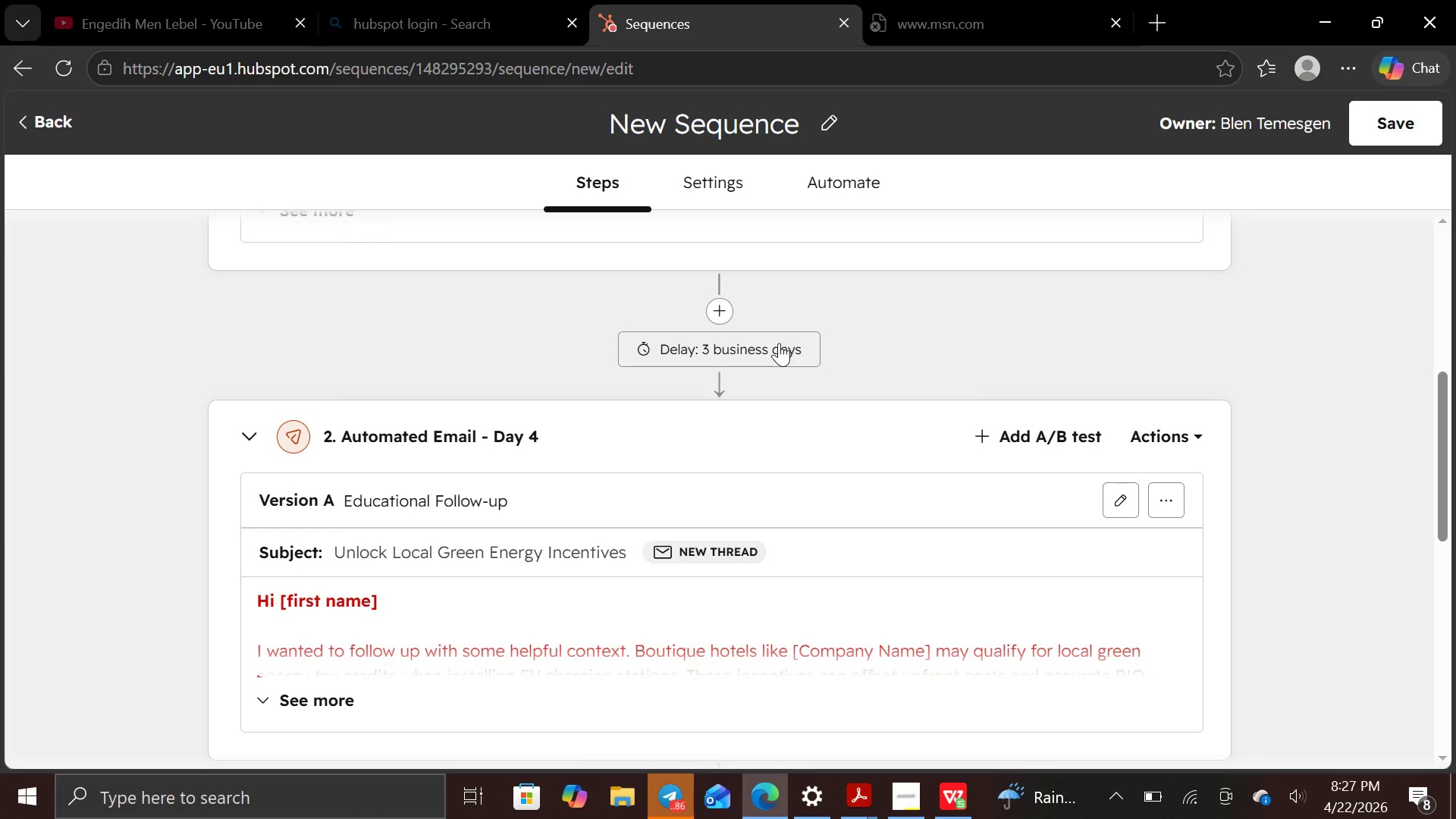 
left_click([777, 340])
 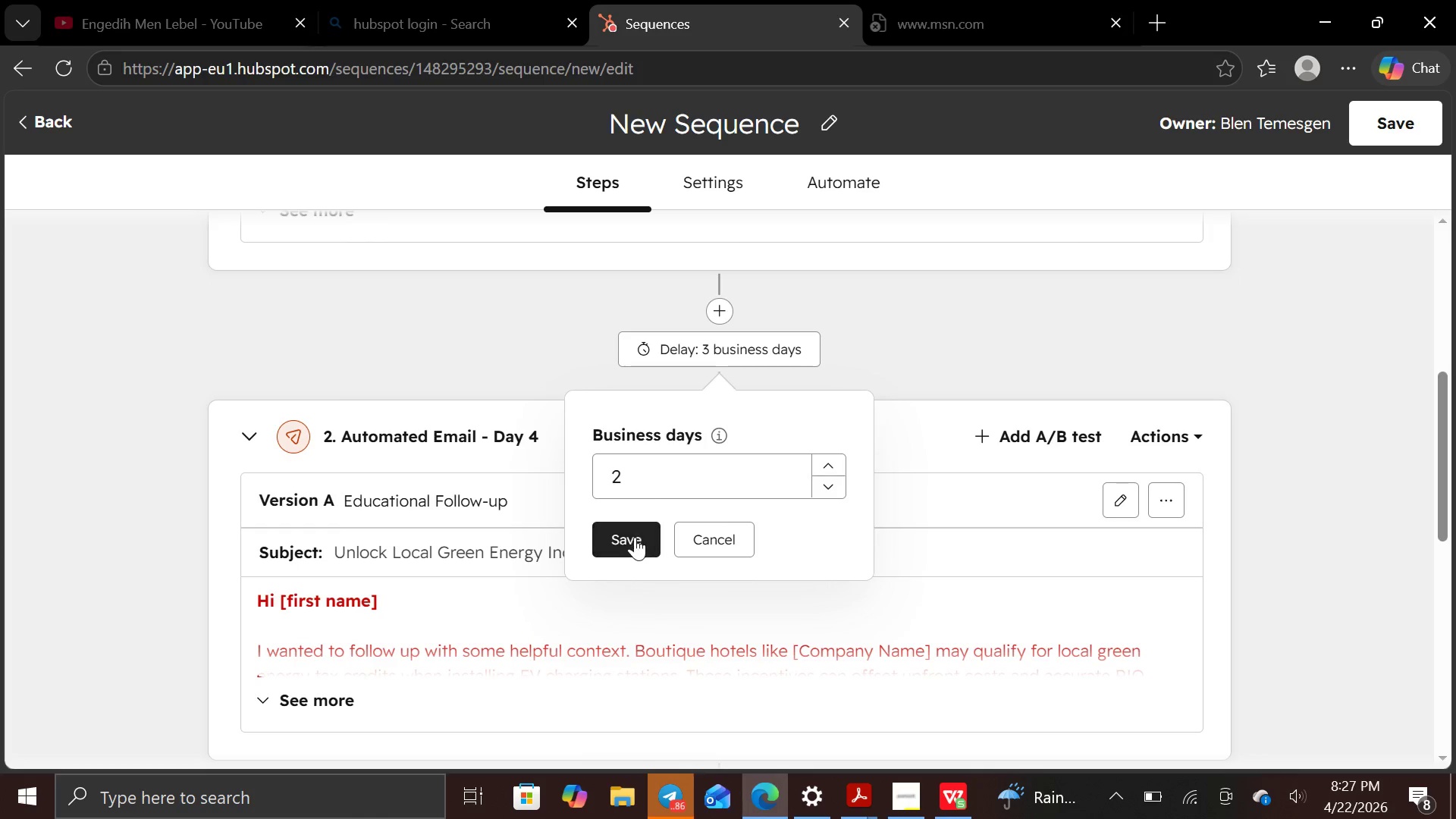 
left_click([635, 538])
 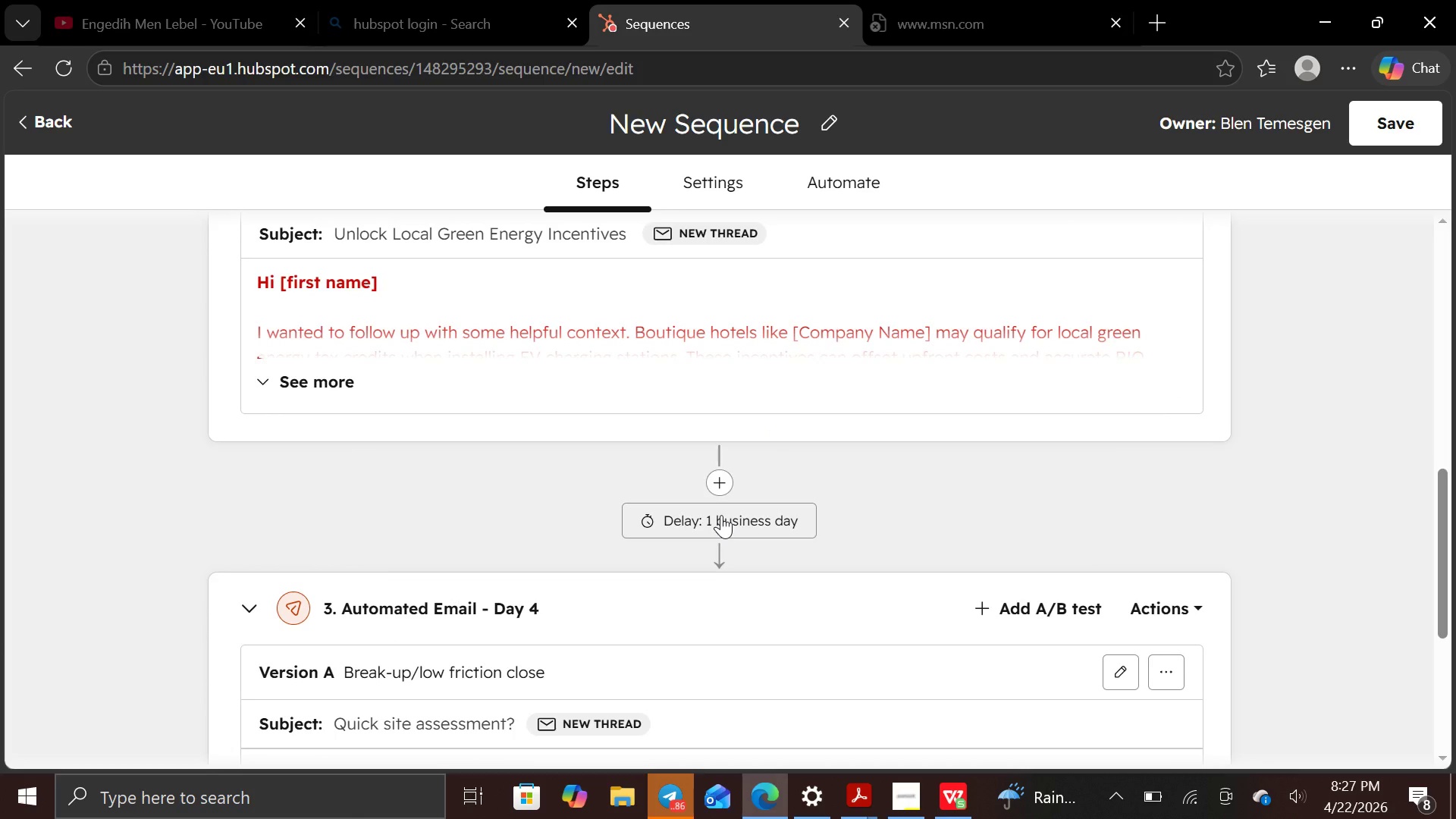 
wait(6.77)
 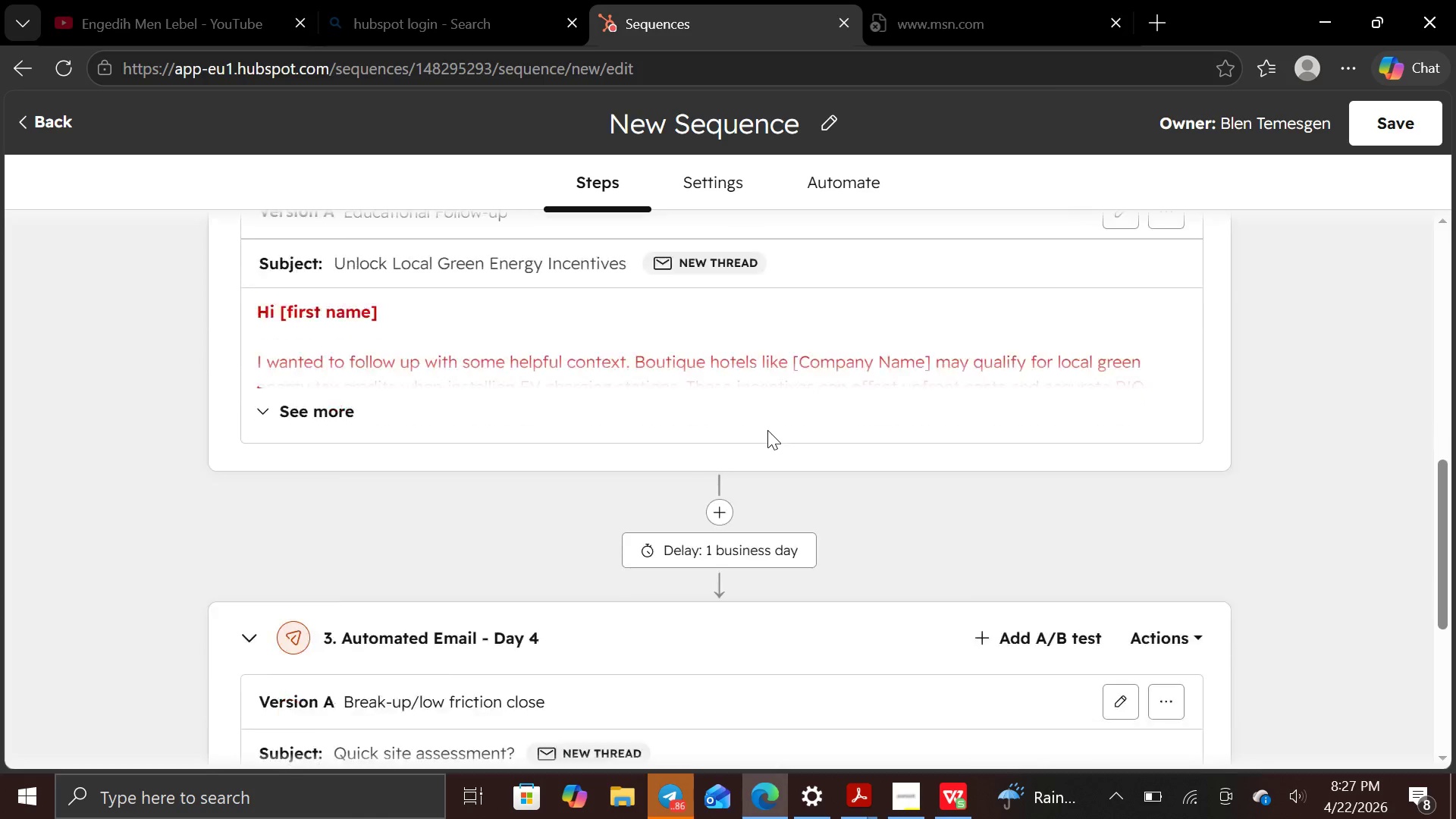 
left_click([721, 515])
 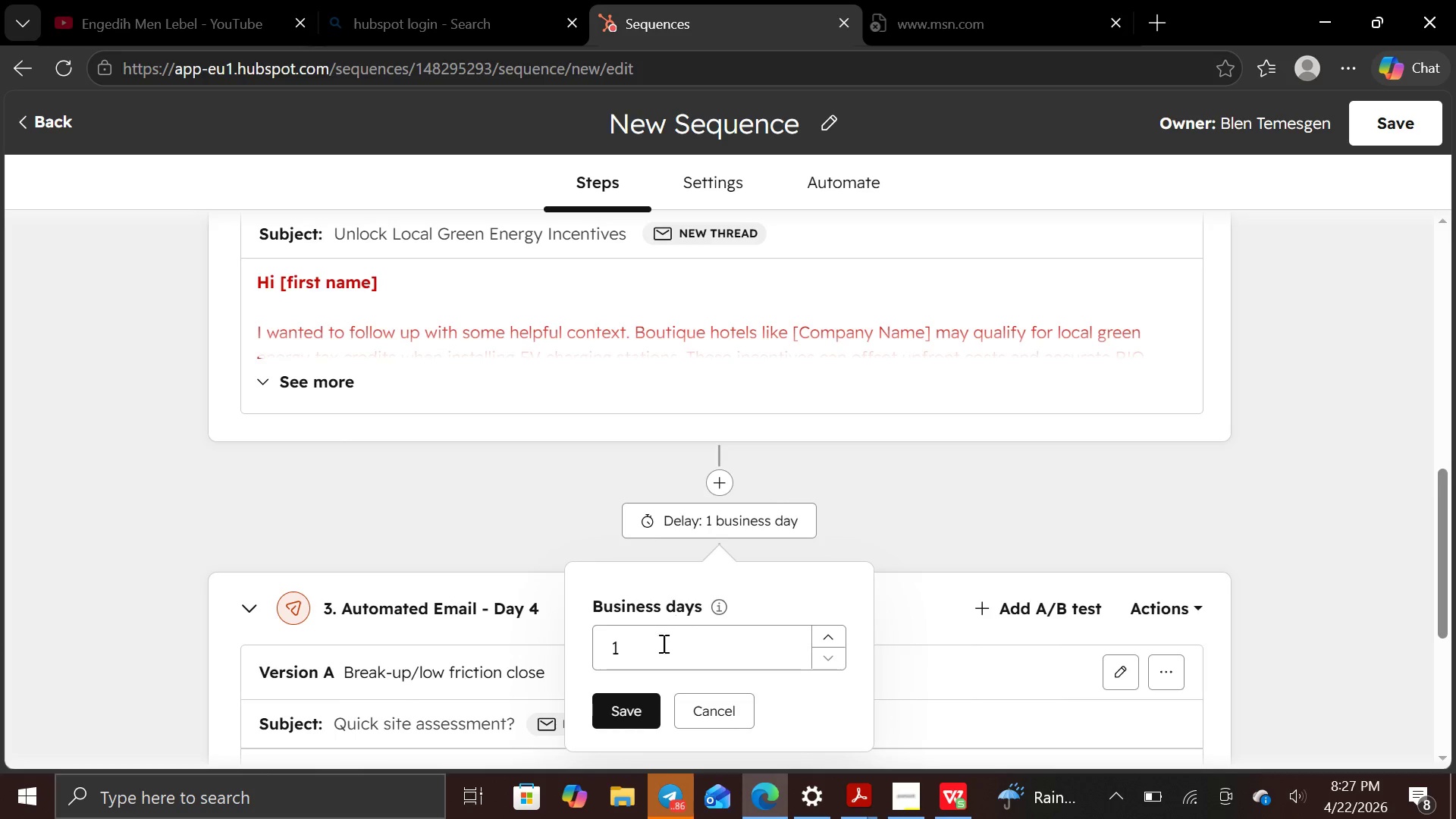 
left_click([659, 651])
 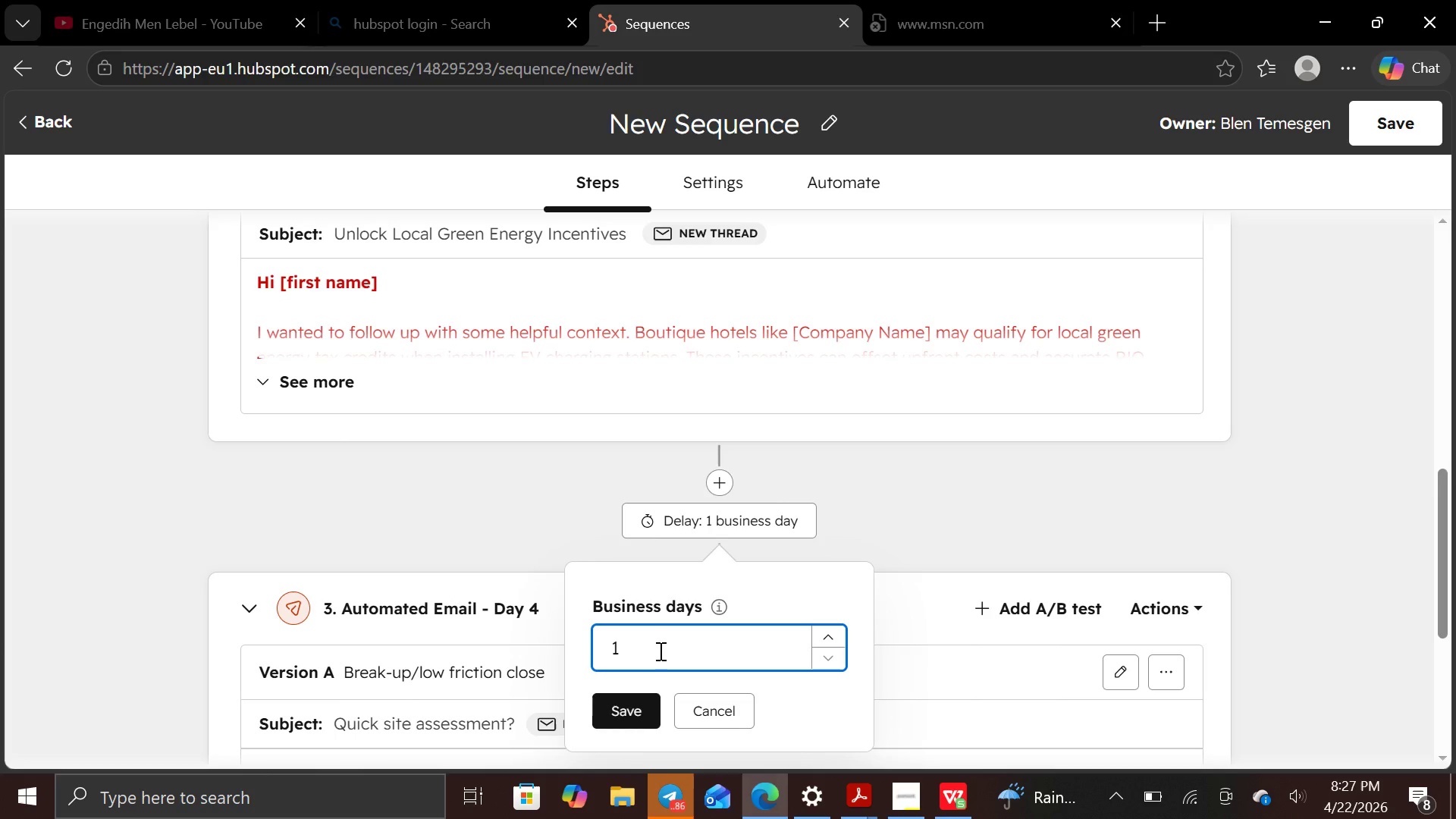 
key(Backspace)
 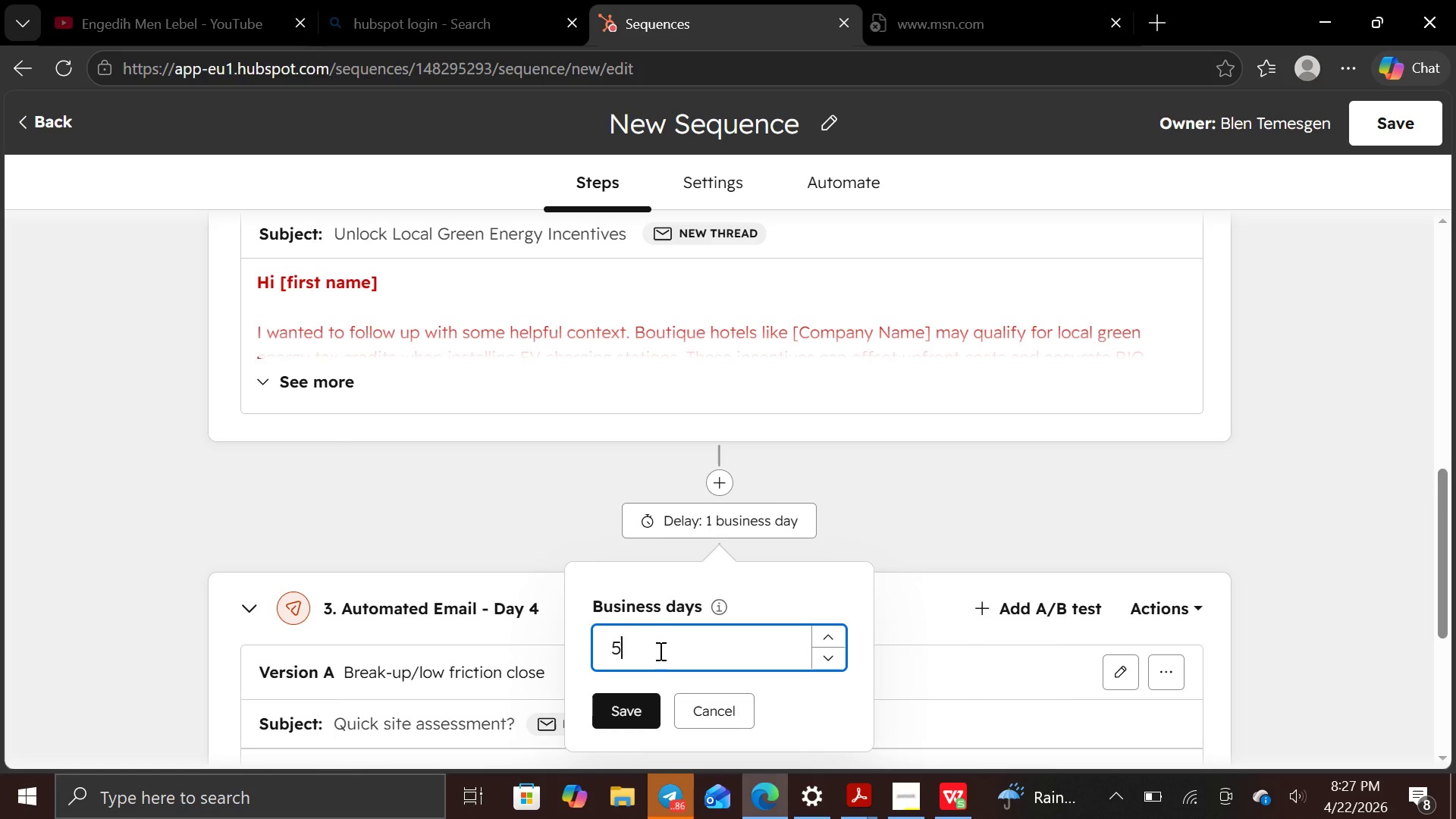 
key(5)
 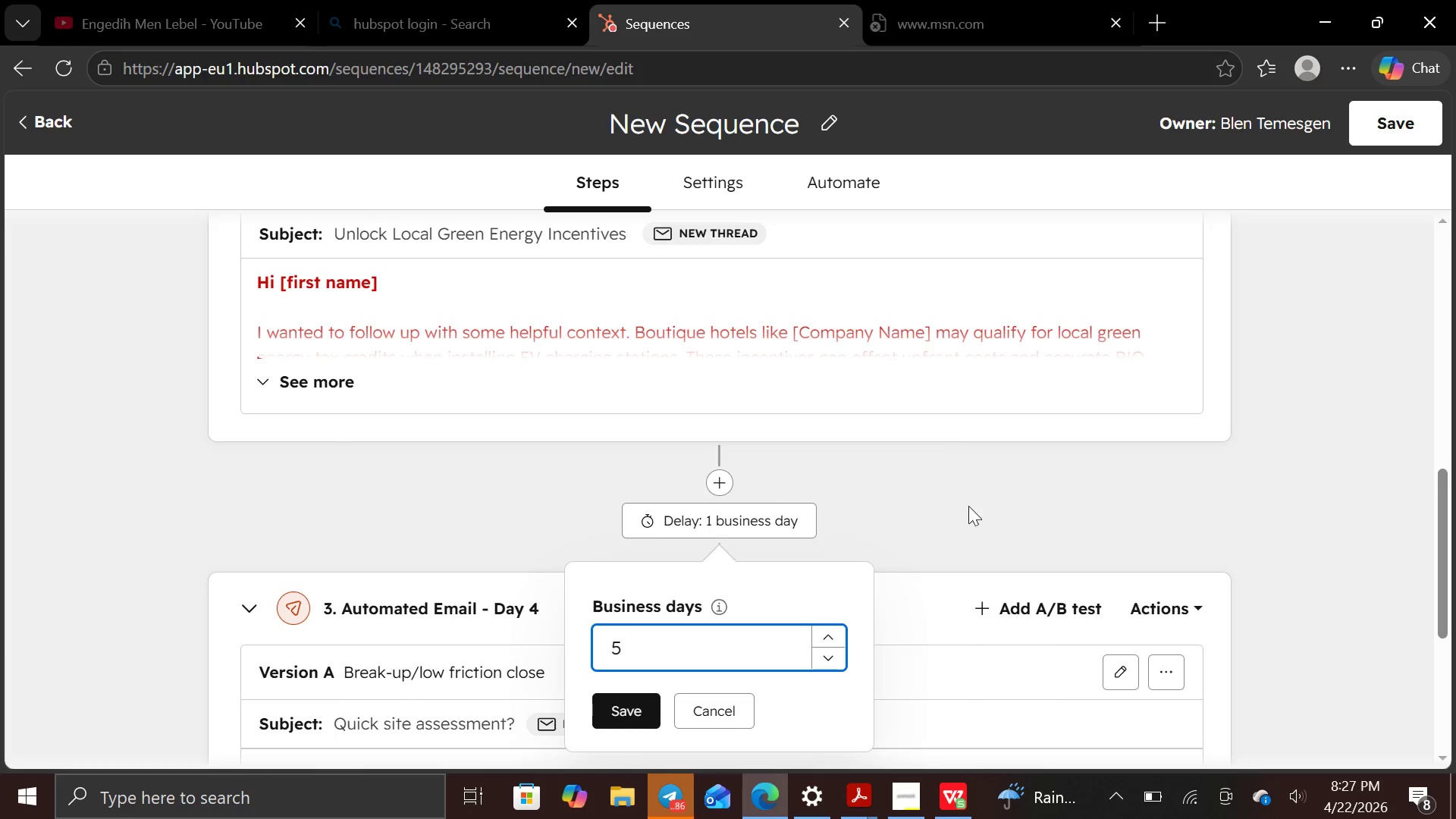 
left_click([969, 512])
 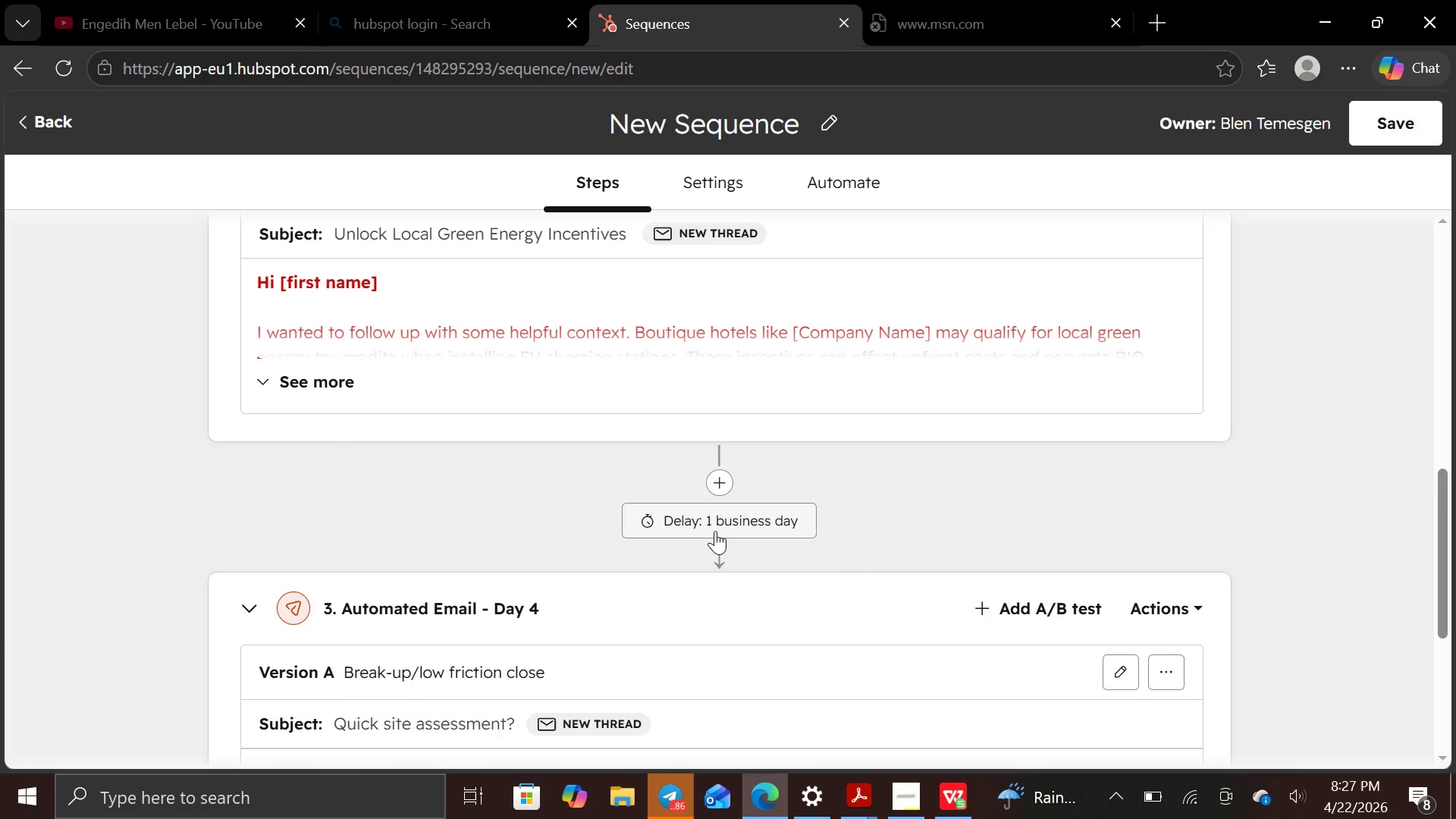 
left_click([717, 530])
 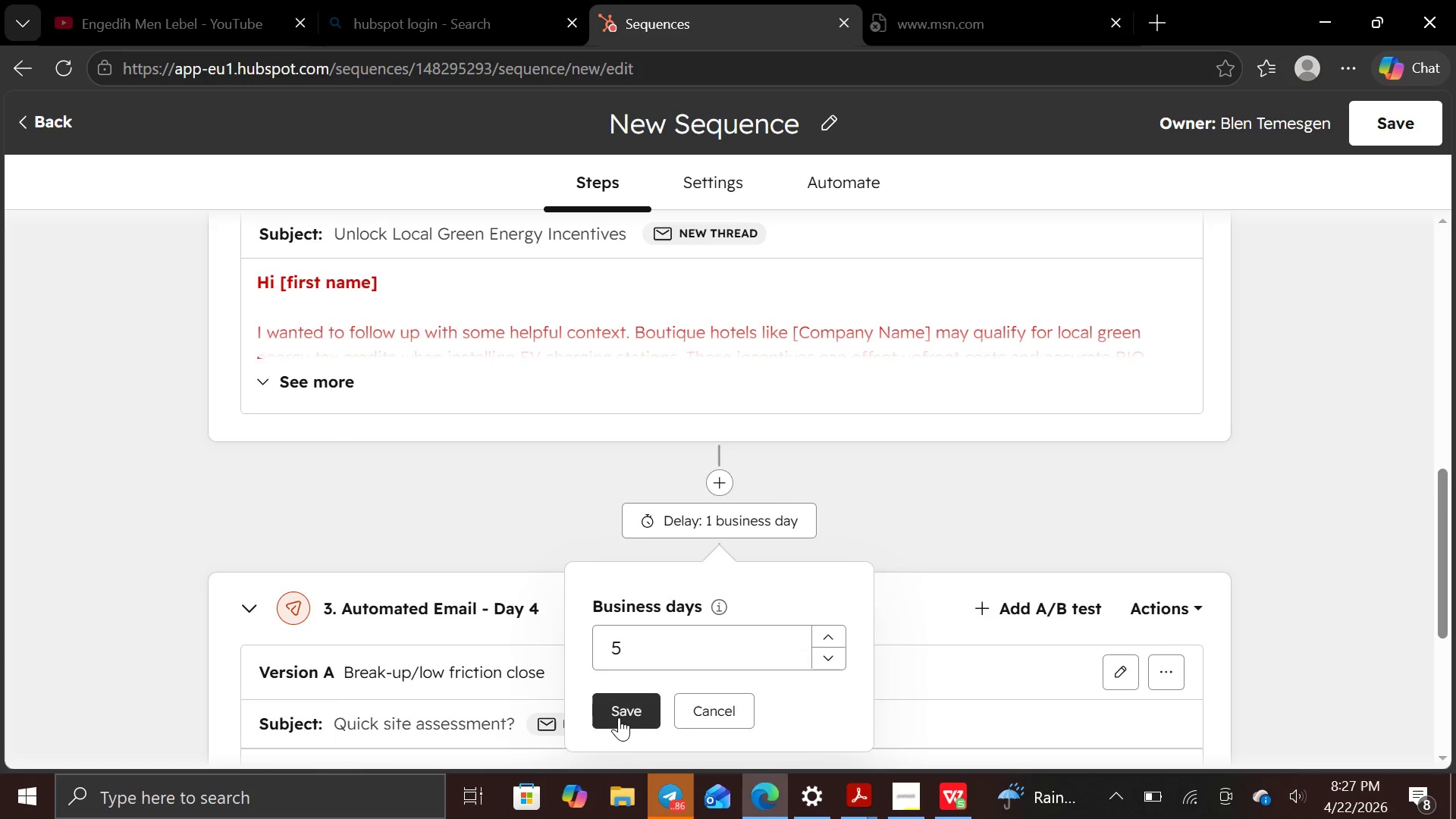 
left_click([619, 716])
 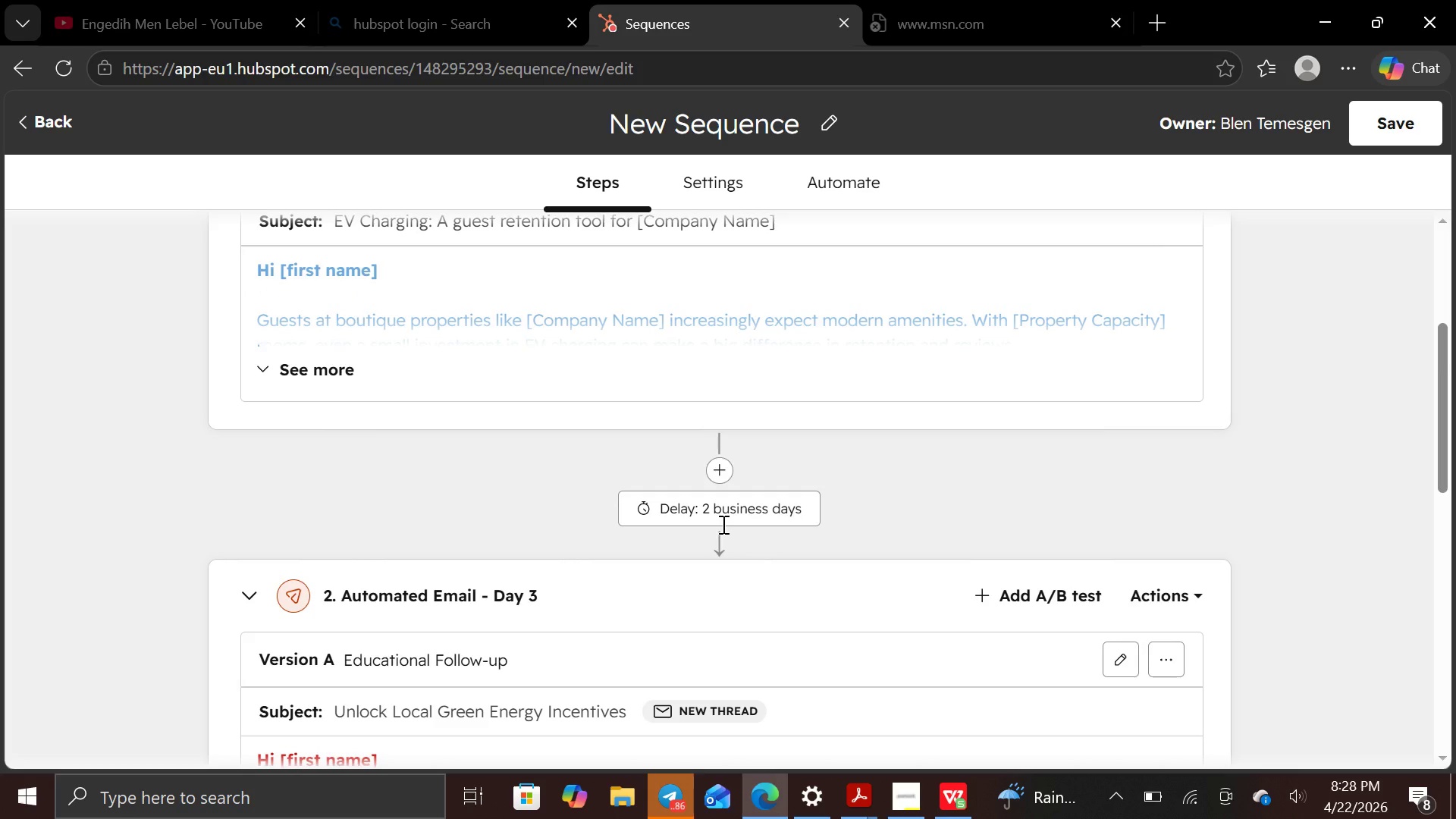 
wait(16.08)
 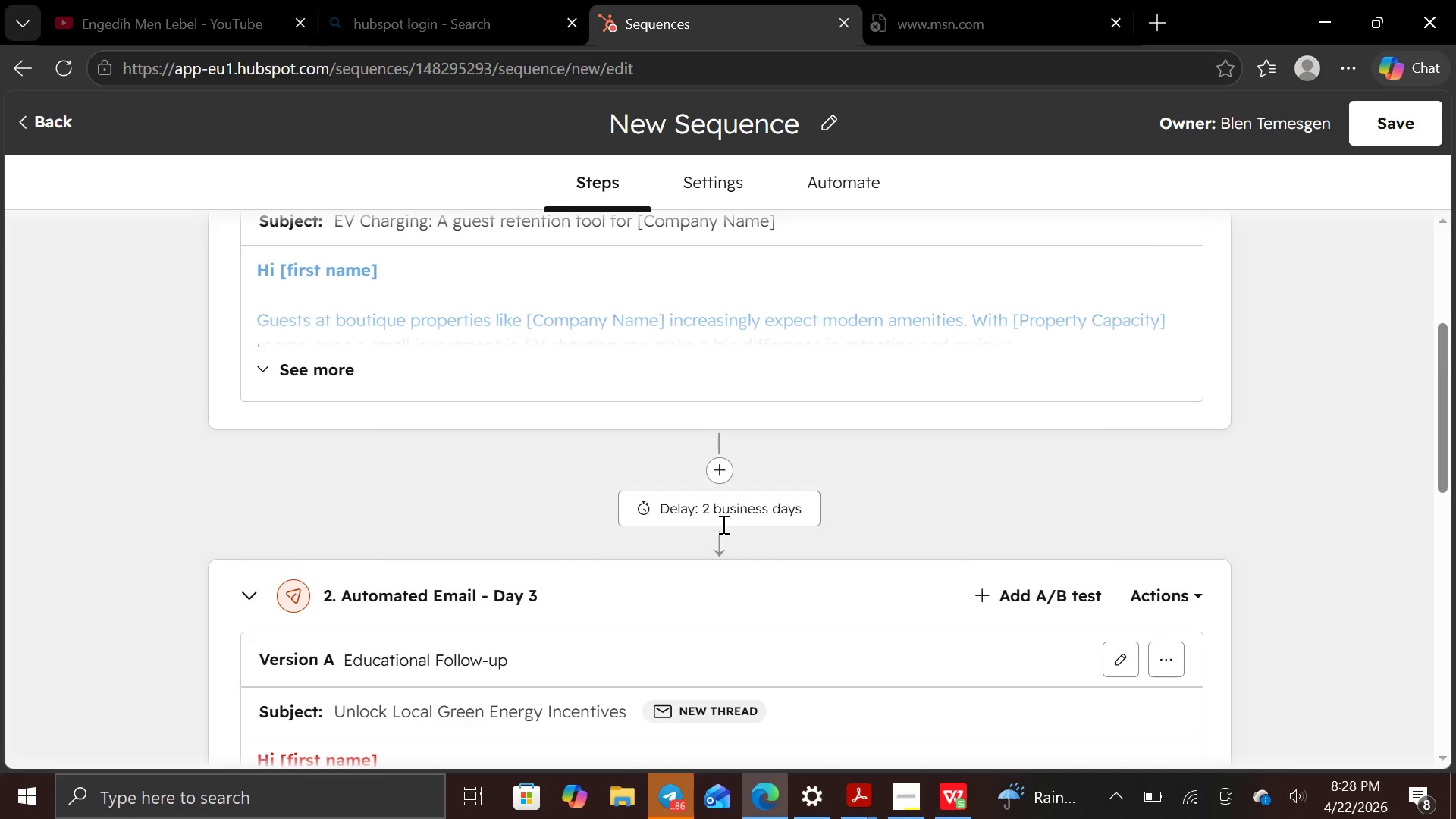 
left_click([747, 612])
 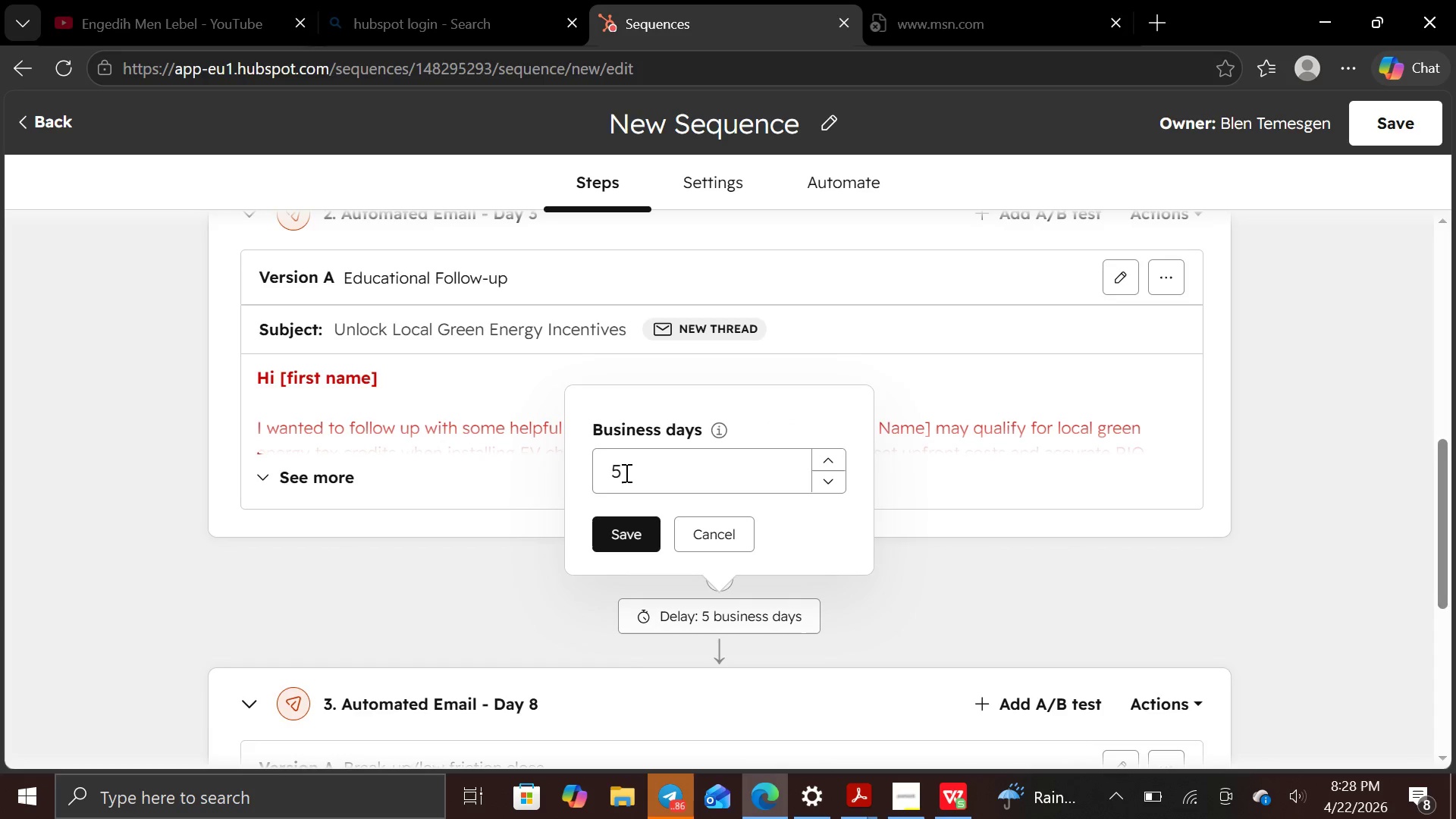 
left_click([629, 471])
 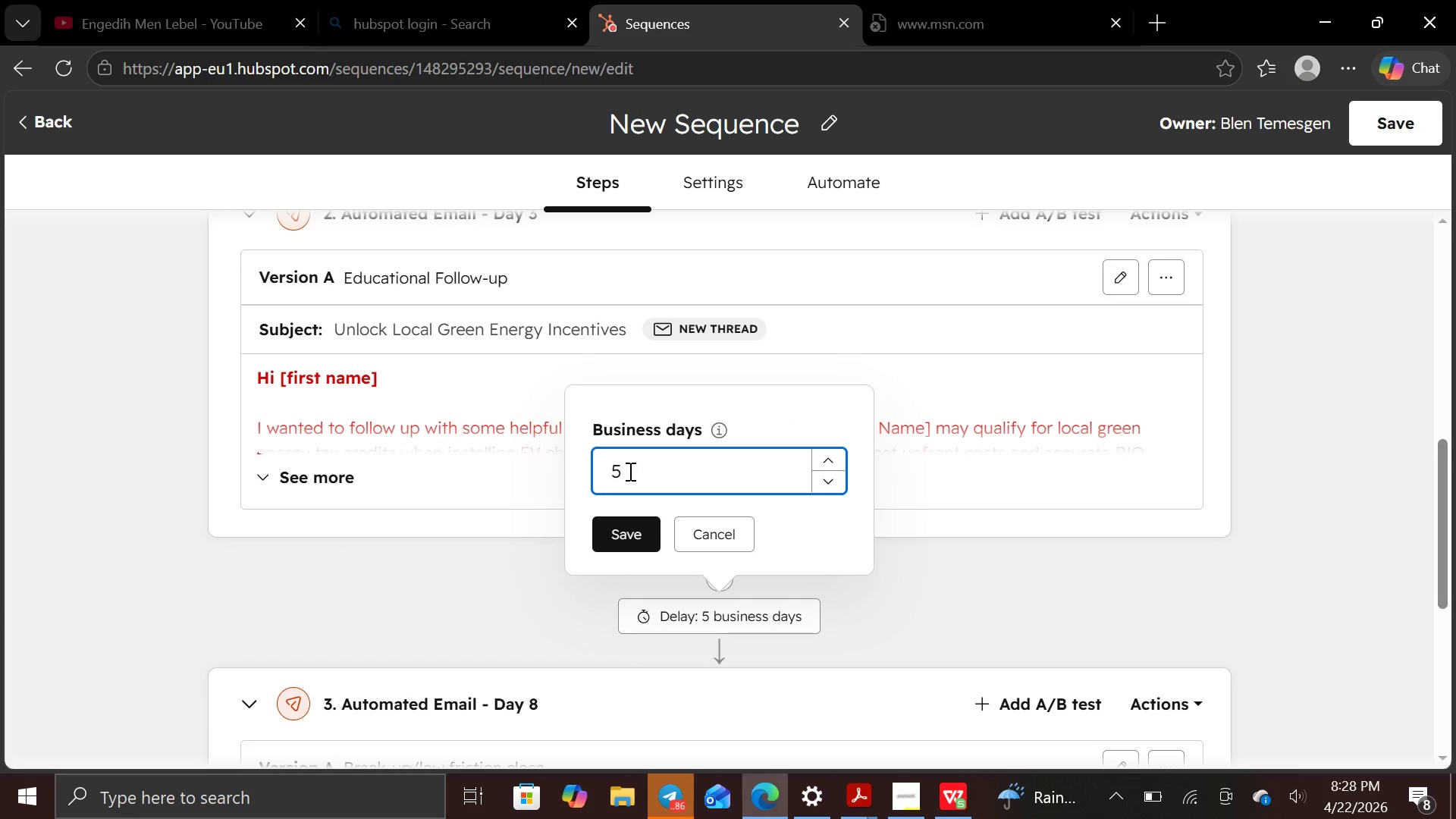 
key(Backspace)
 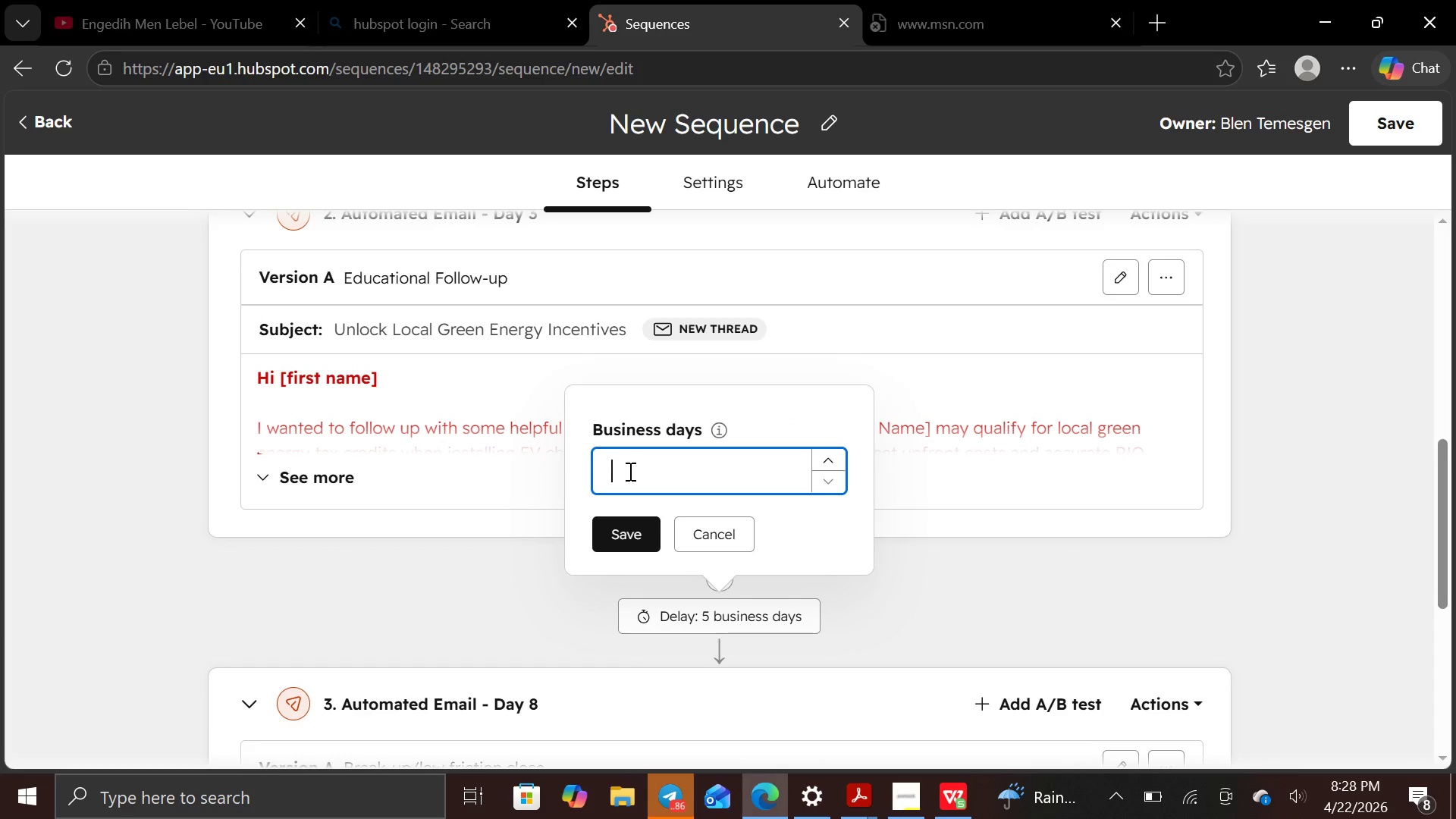 
key(4)
 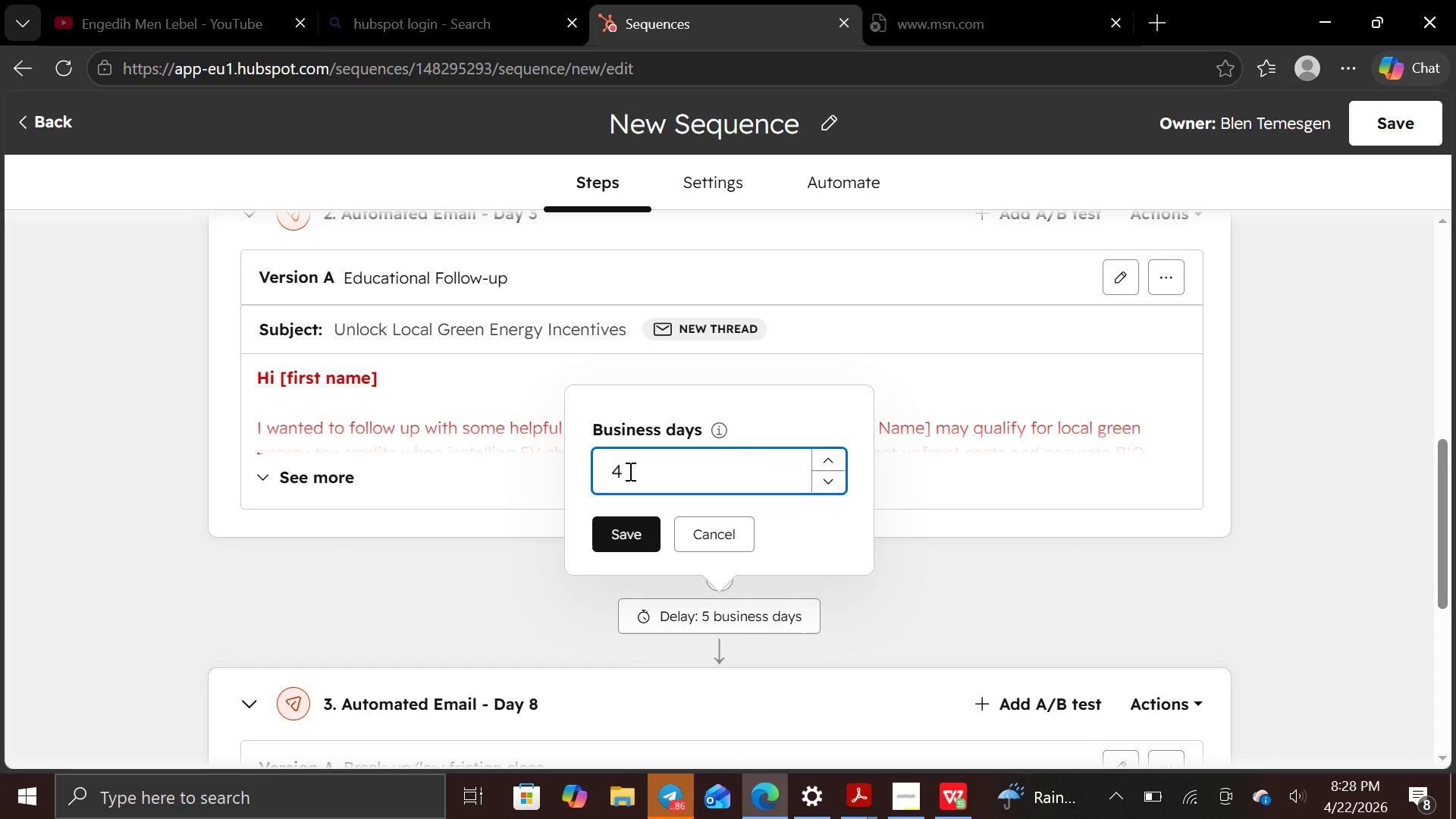 
left_click([888, 504])
 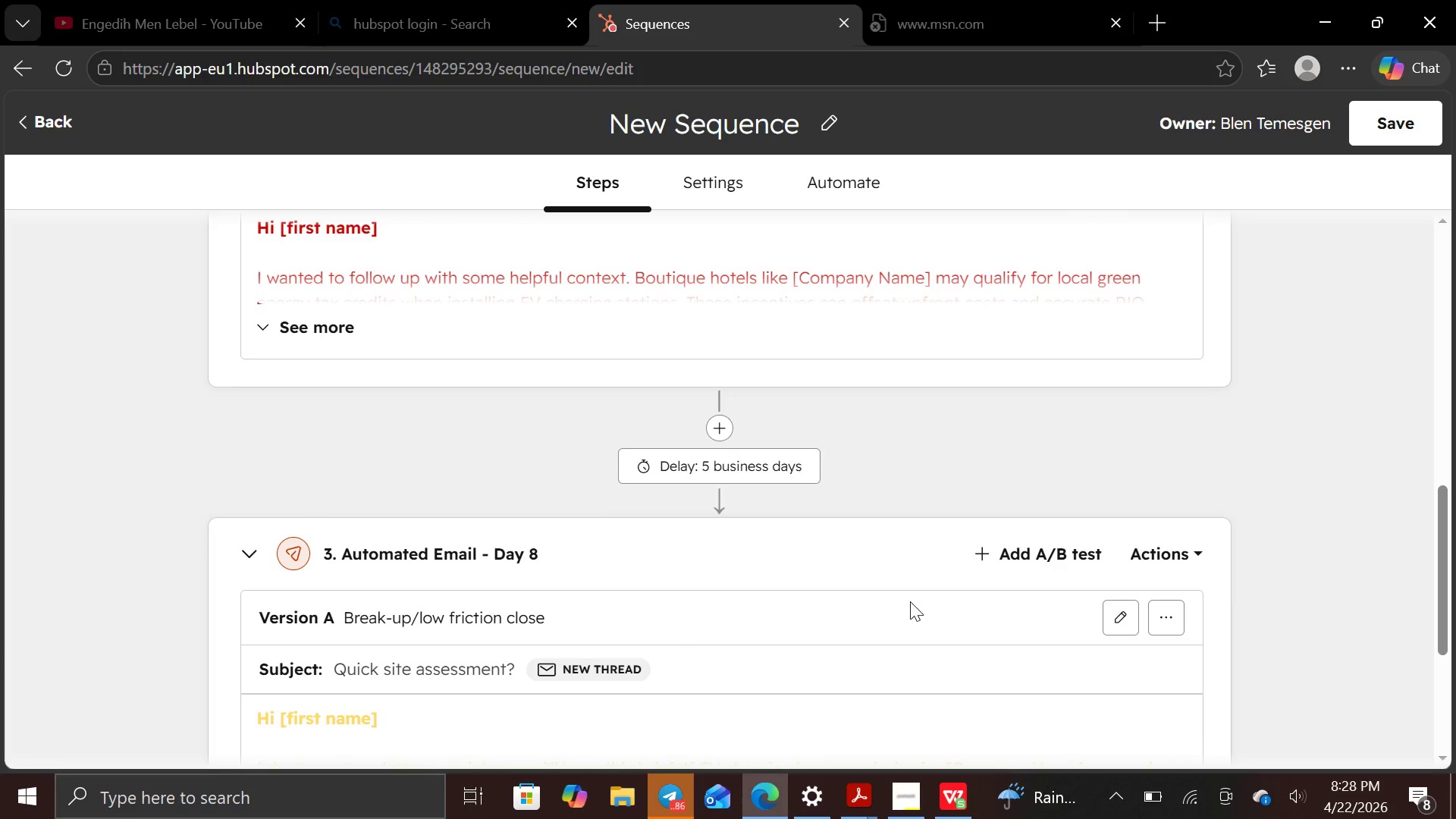 
left_click([724, 463])
 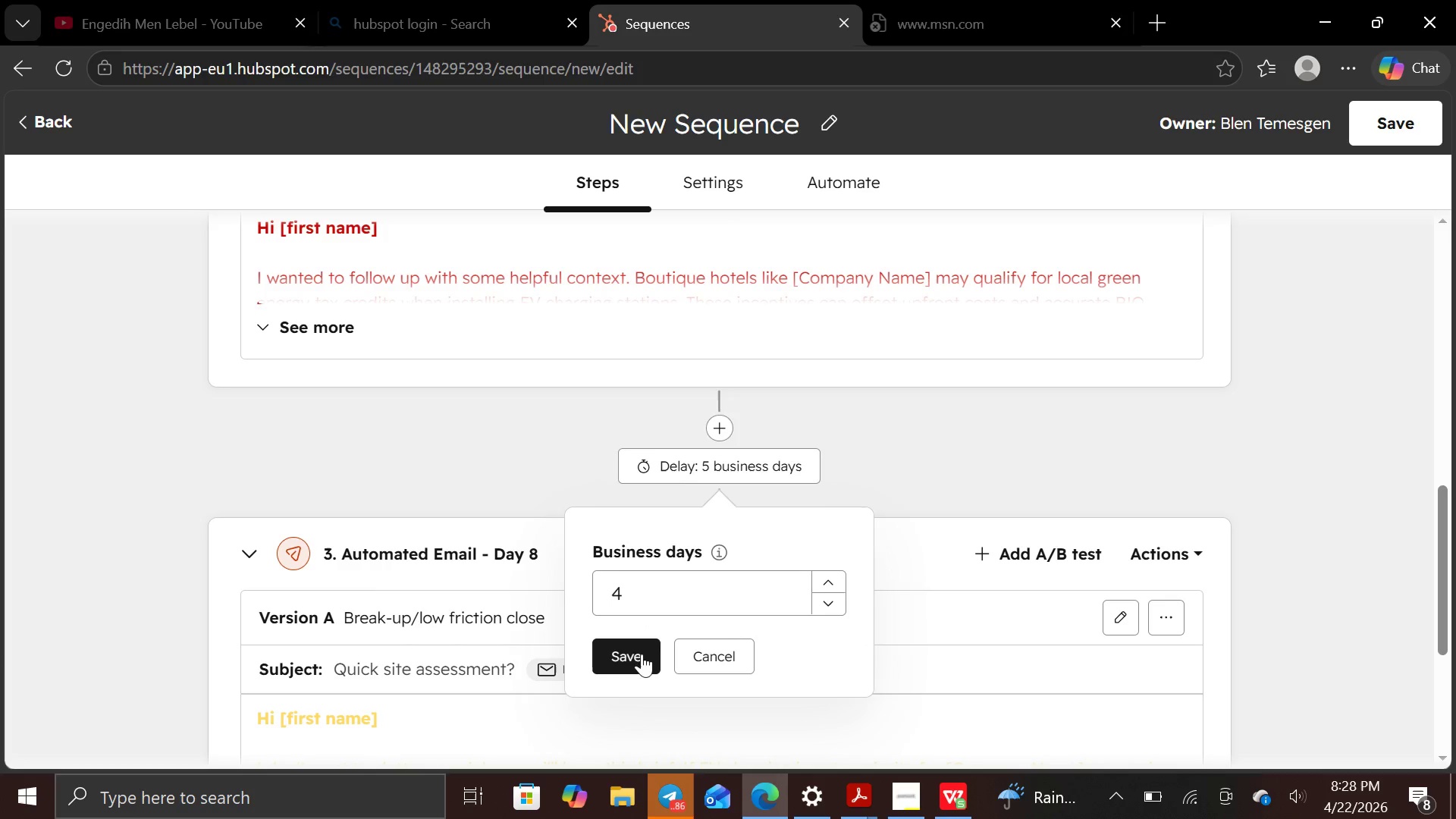 
left_click([640, 657])
 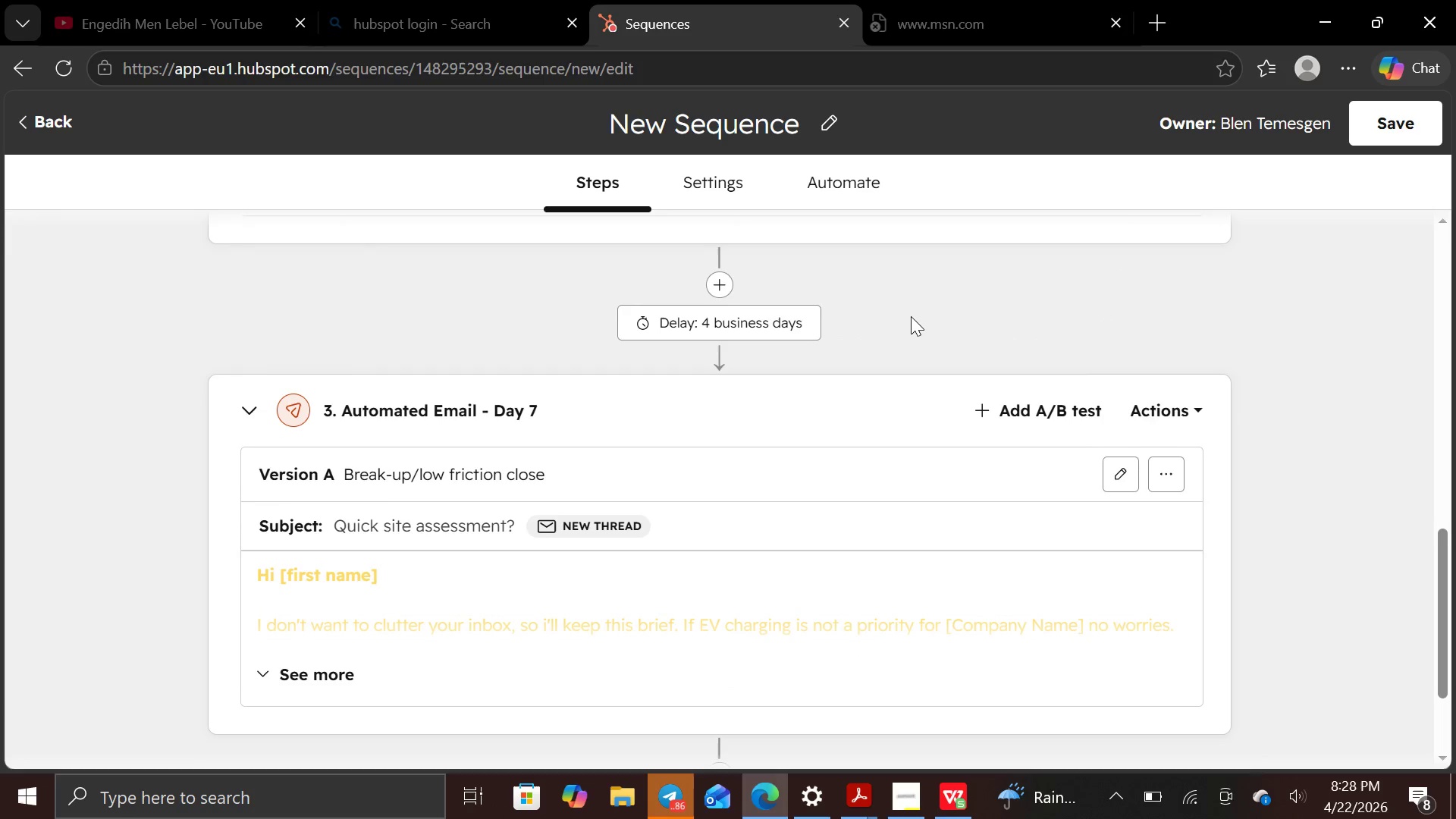 
wait(40.01)
 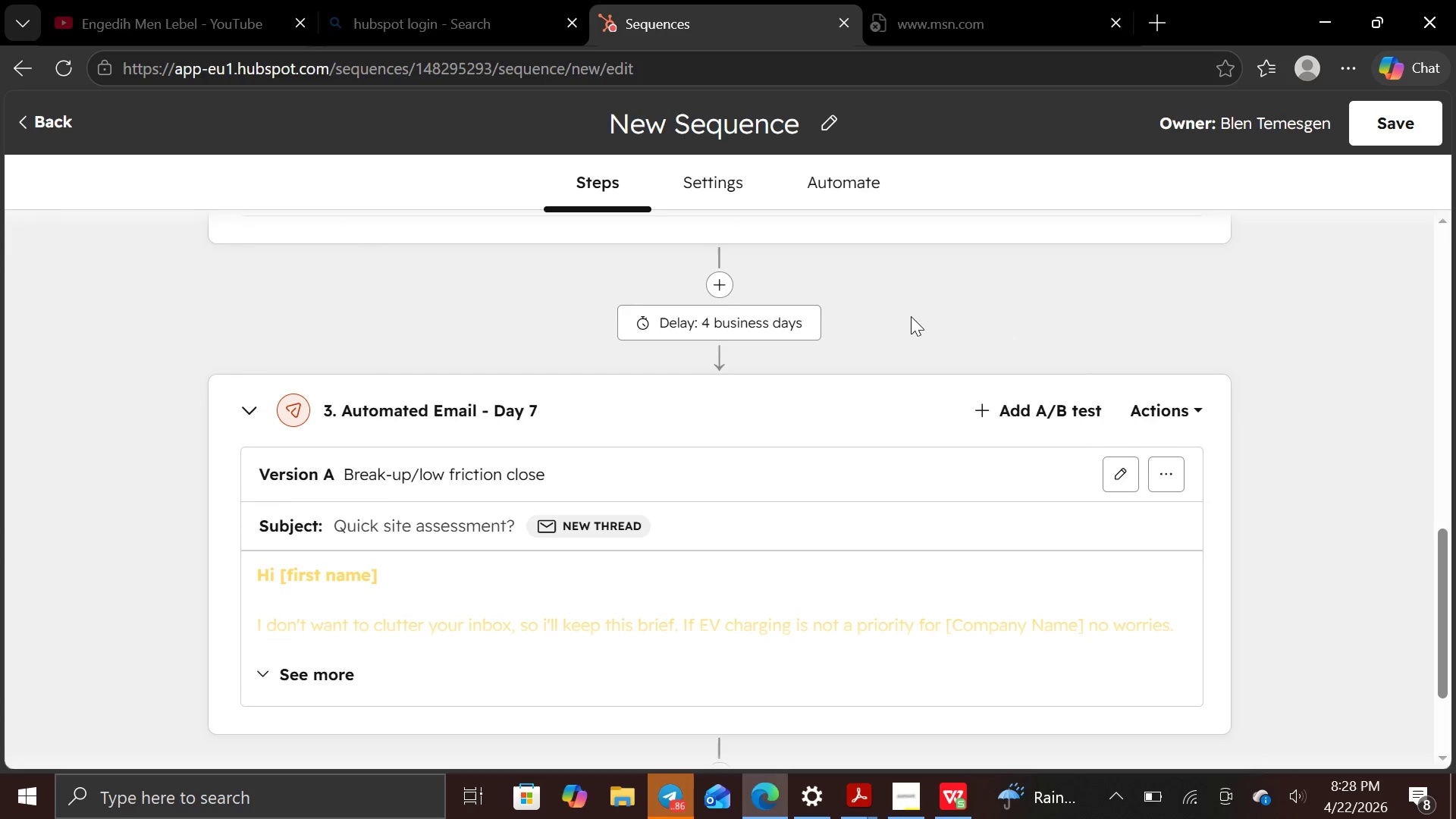 
key(PrintScreen)
 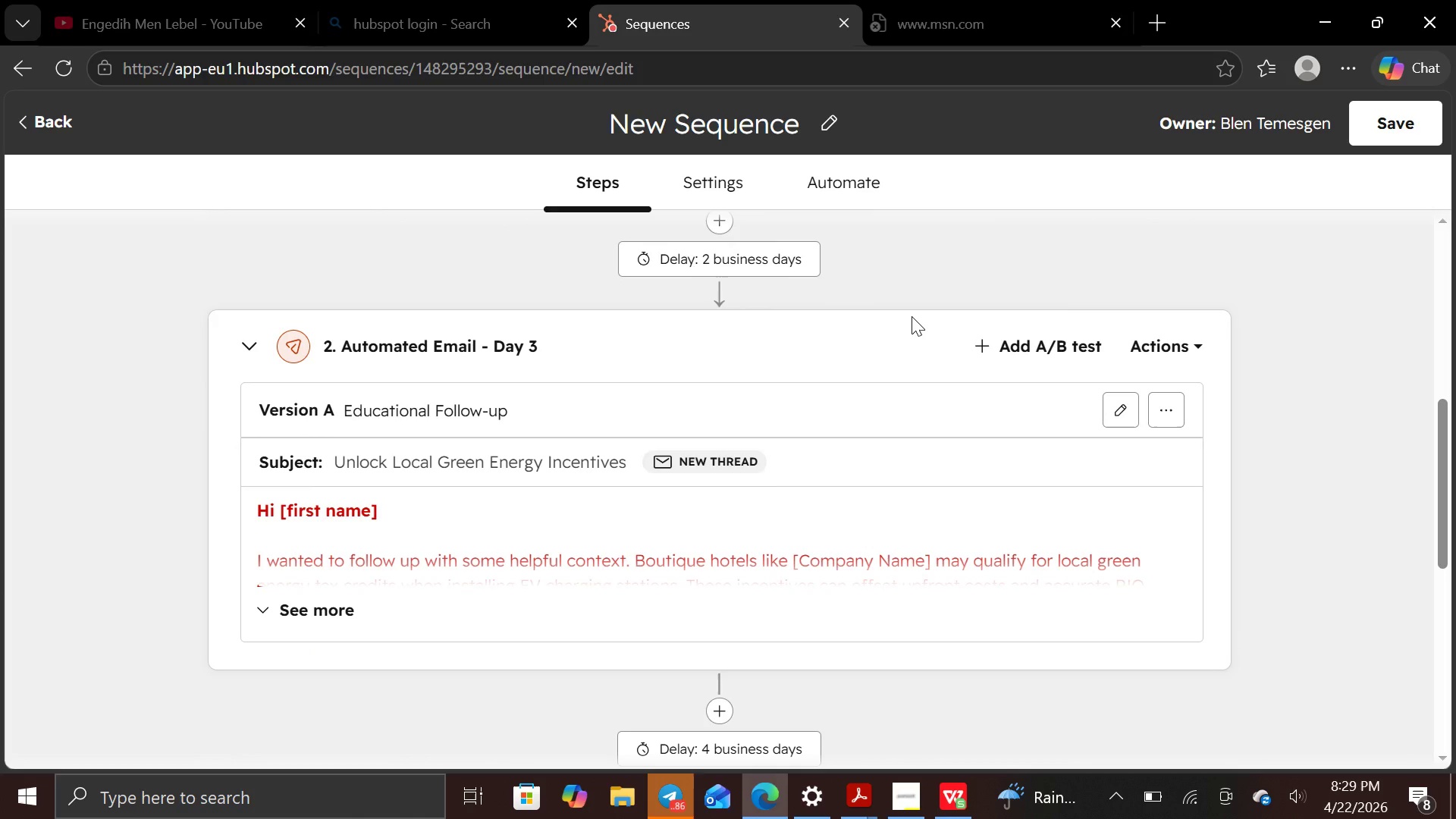 
key(PrintScreen)
 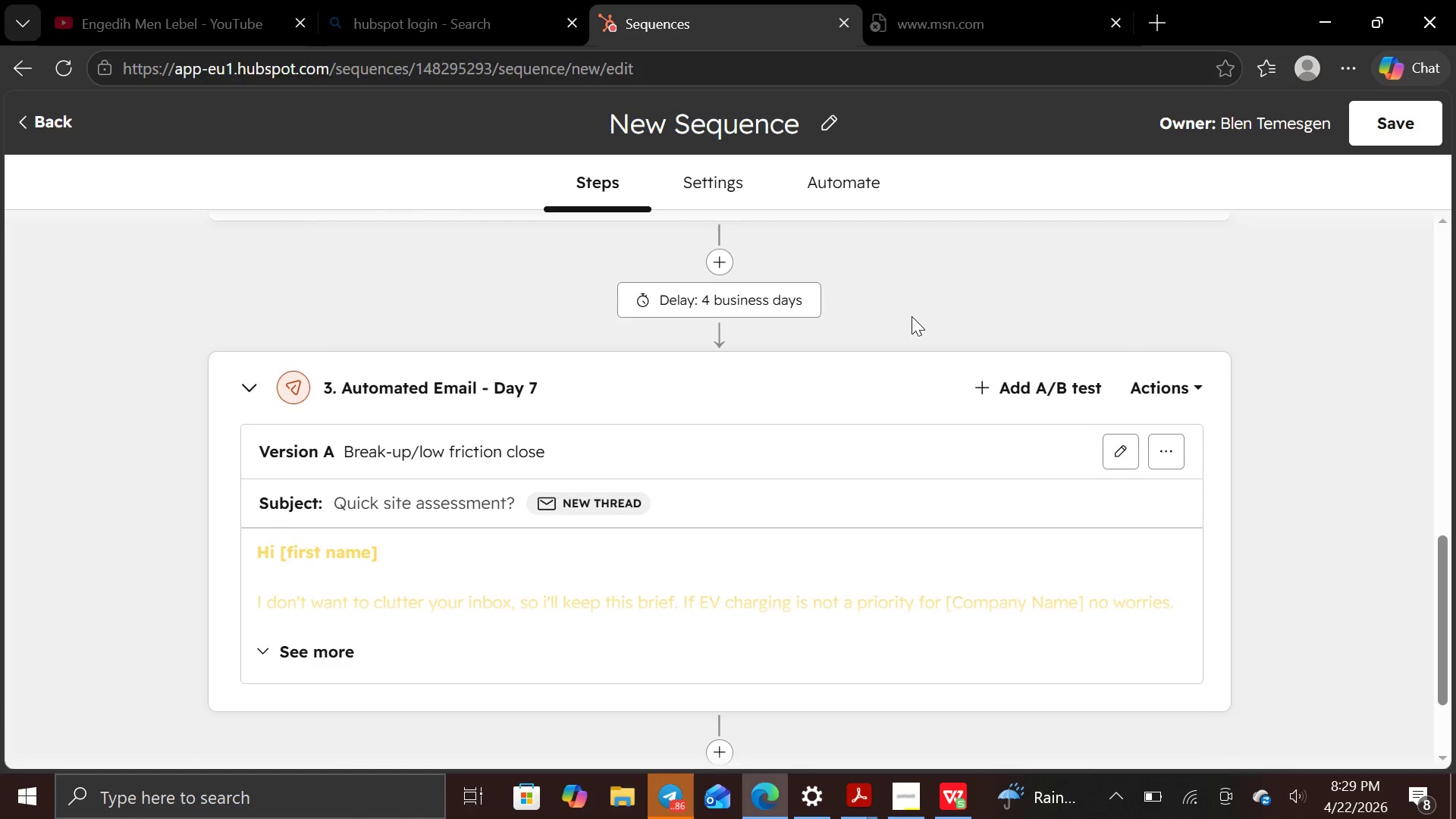 
key(PrintScreen)
 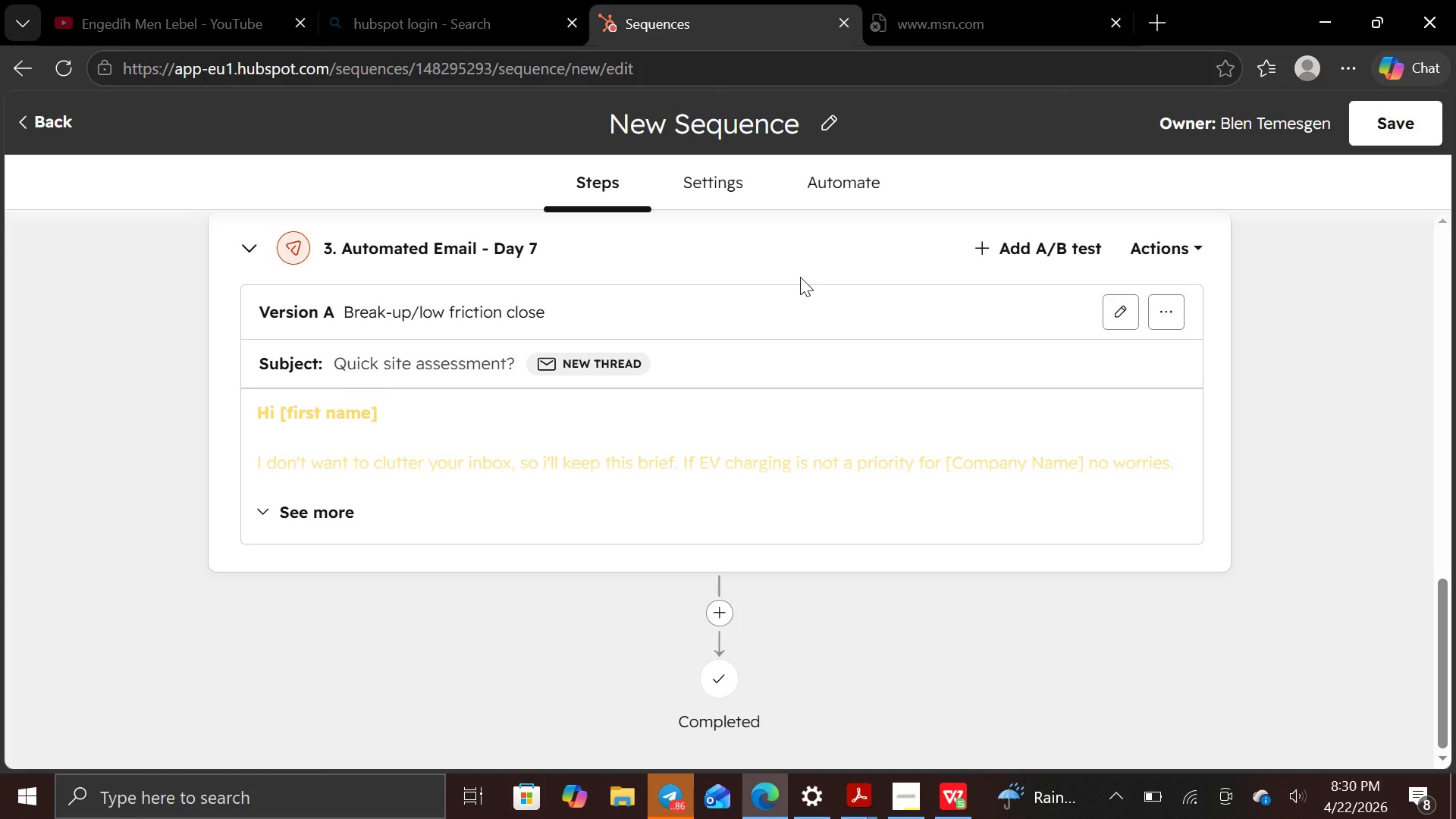 
wait(82.08)
 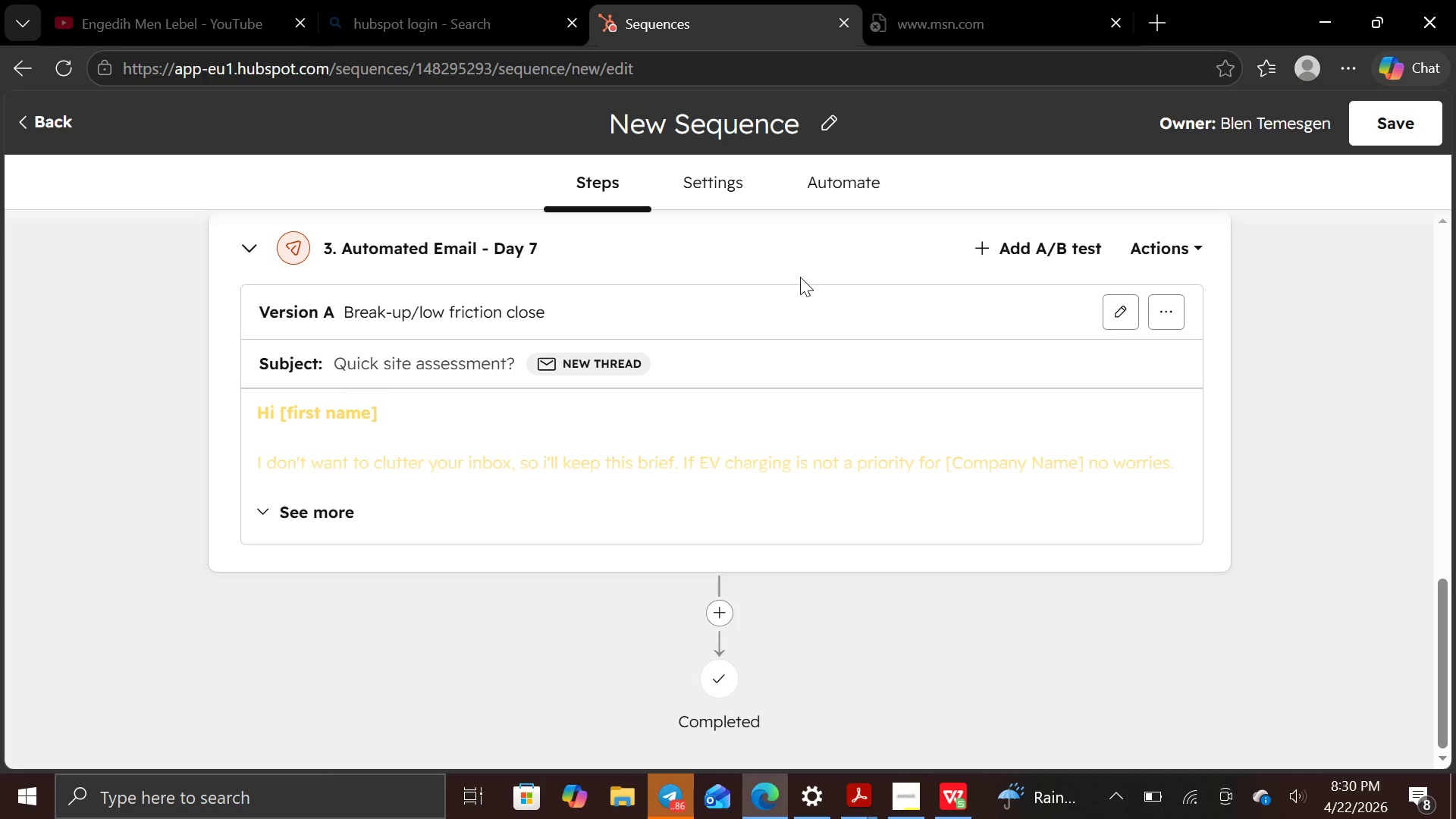 
left_click([821, 115])
 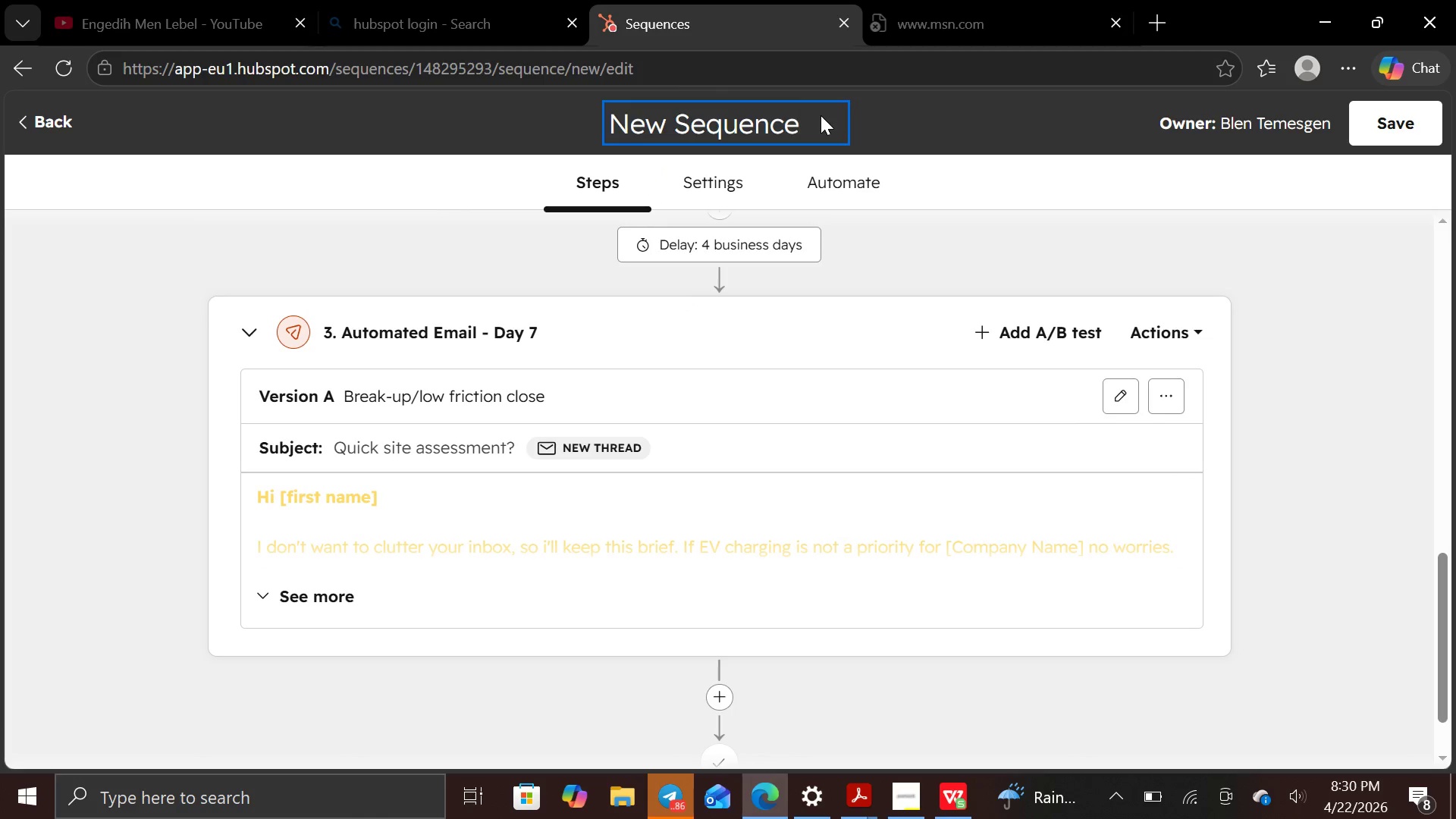 
left_click([821, 115])
 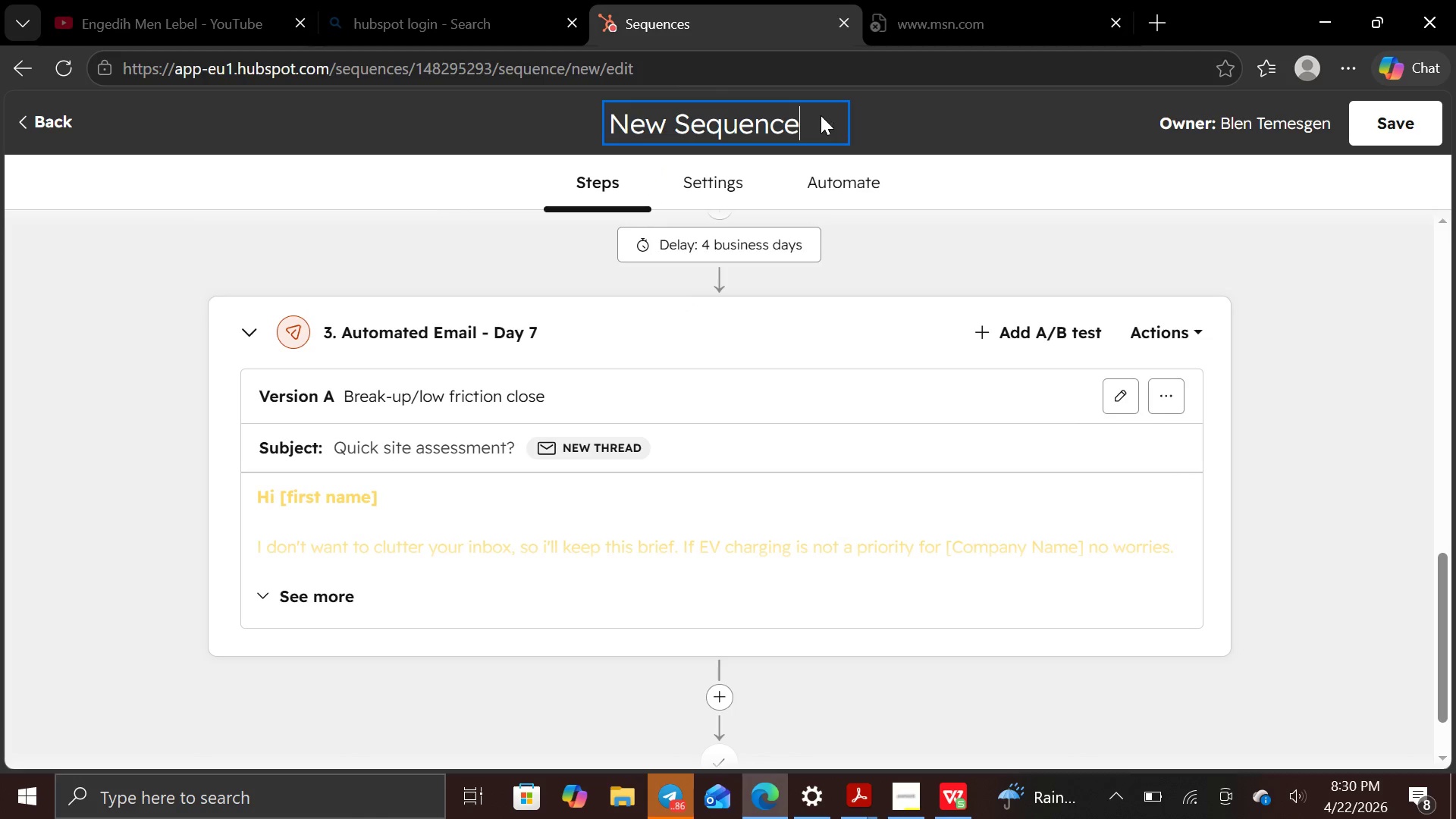 
key(Backspace)
key(Backspace)
key(Backspace)
type(EV c)
key(Backspace)
type(Charging )
 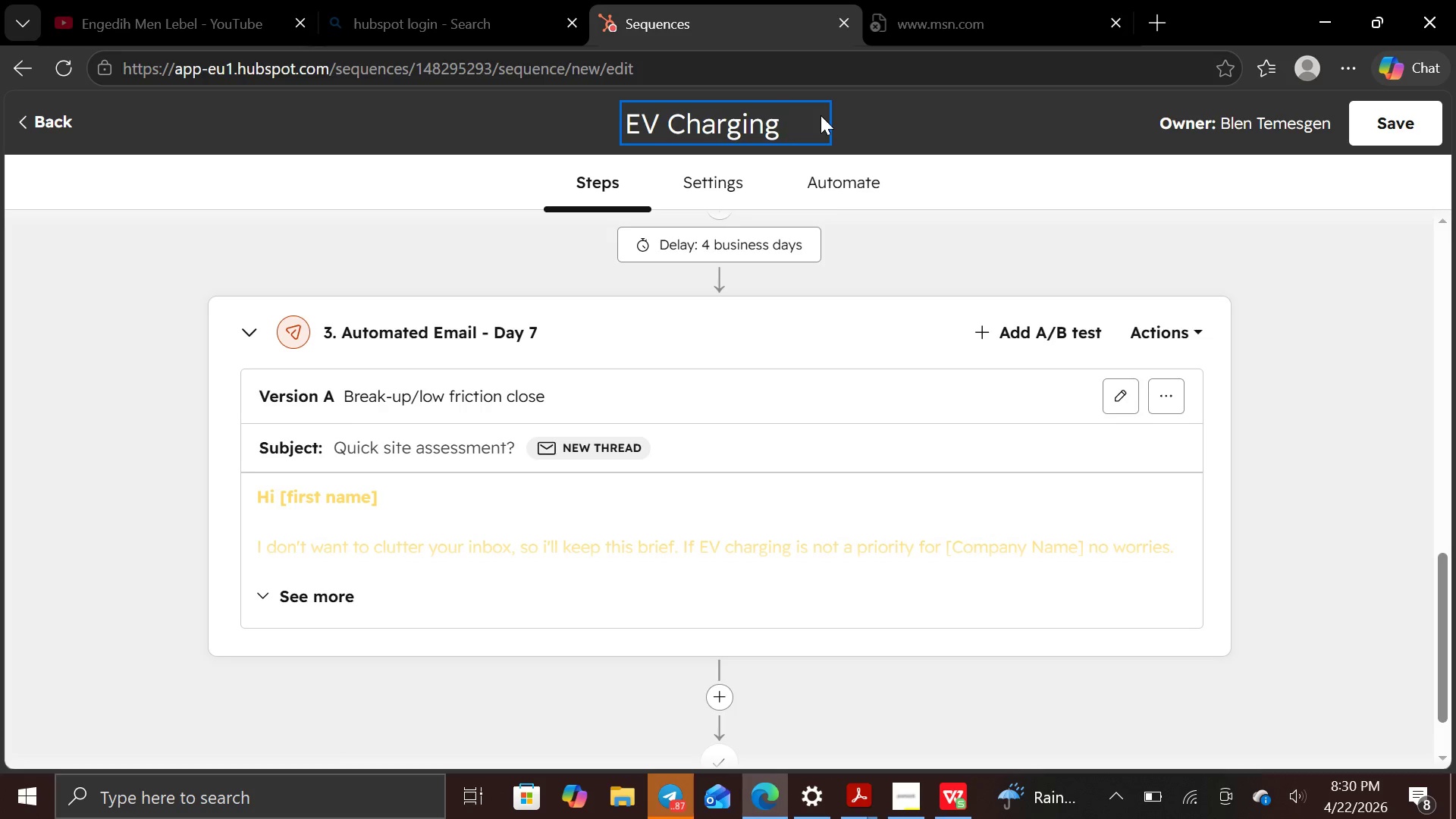 
type(Sequen)
 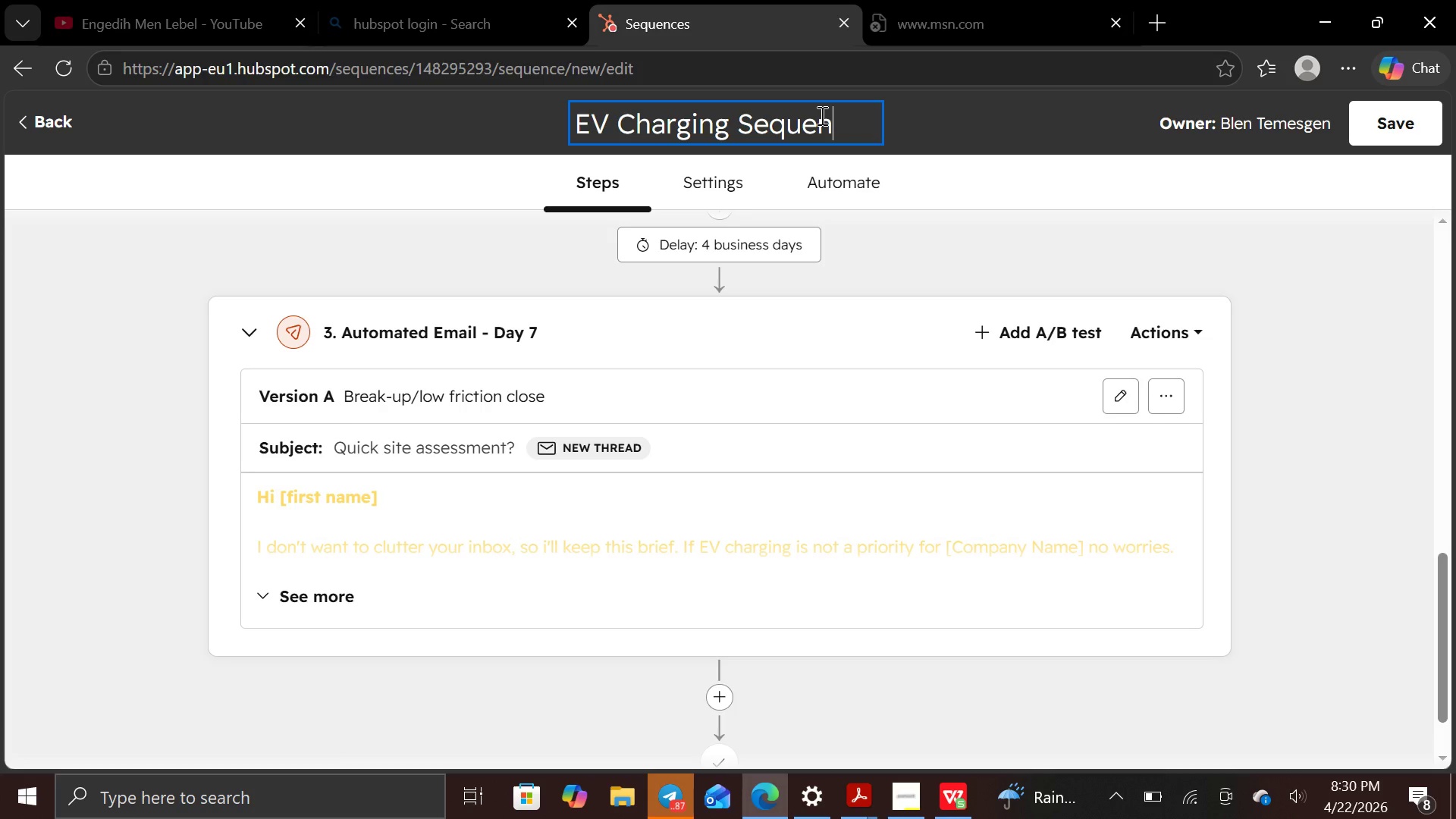 
wait(5.92)
 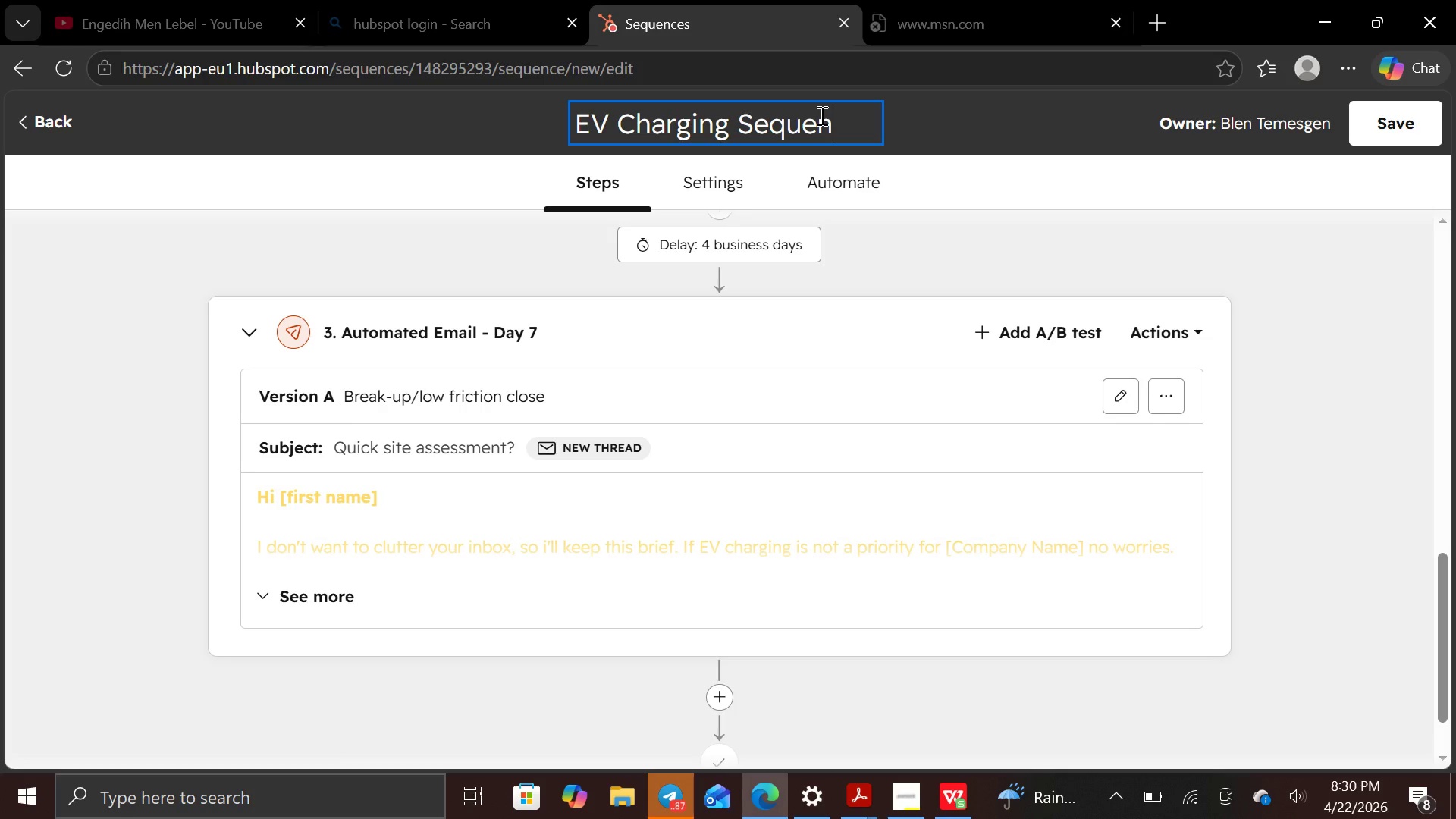 
type(ce- Boutique Hotel)
 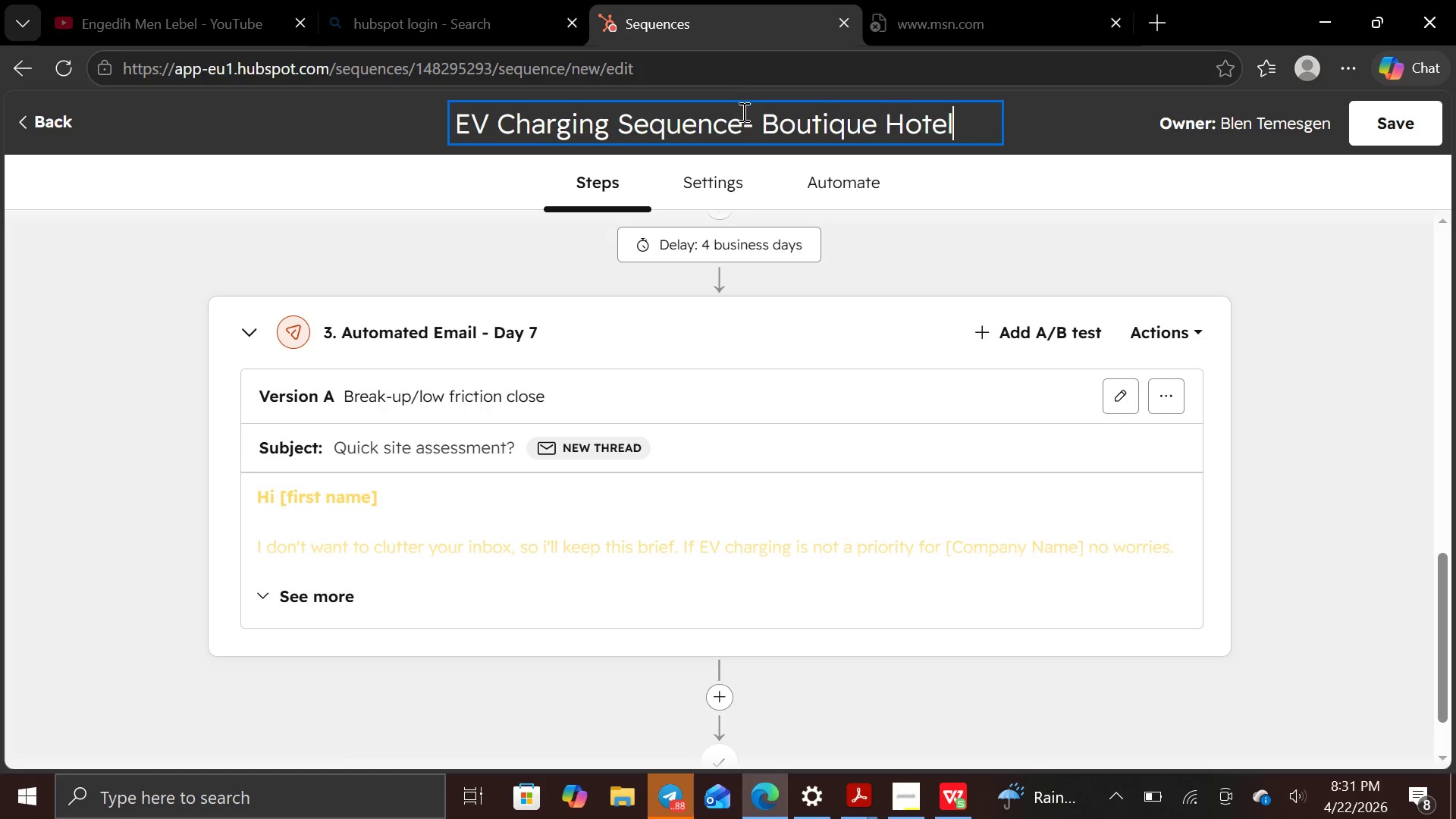 
left_click([742, 117])
 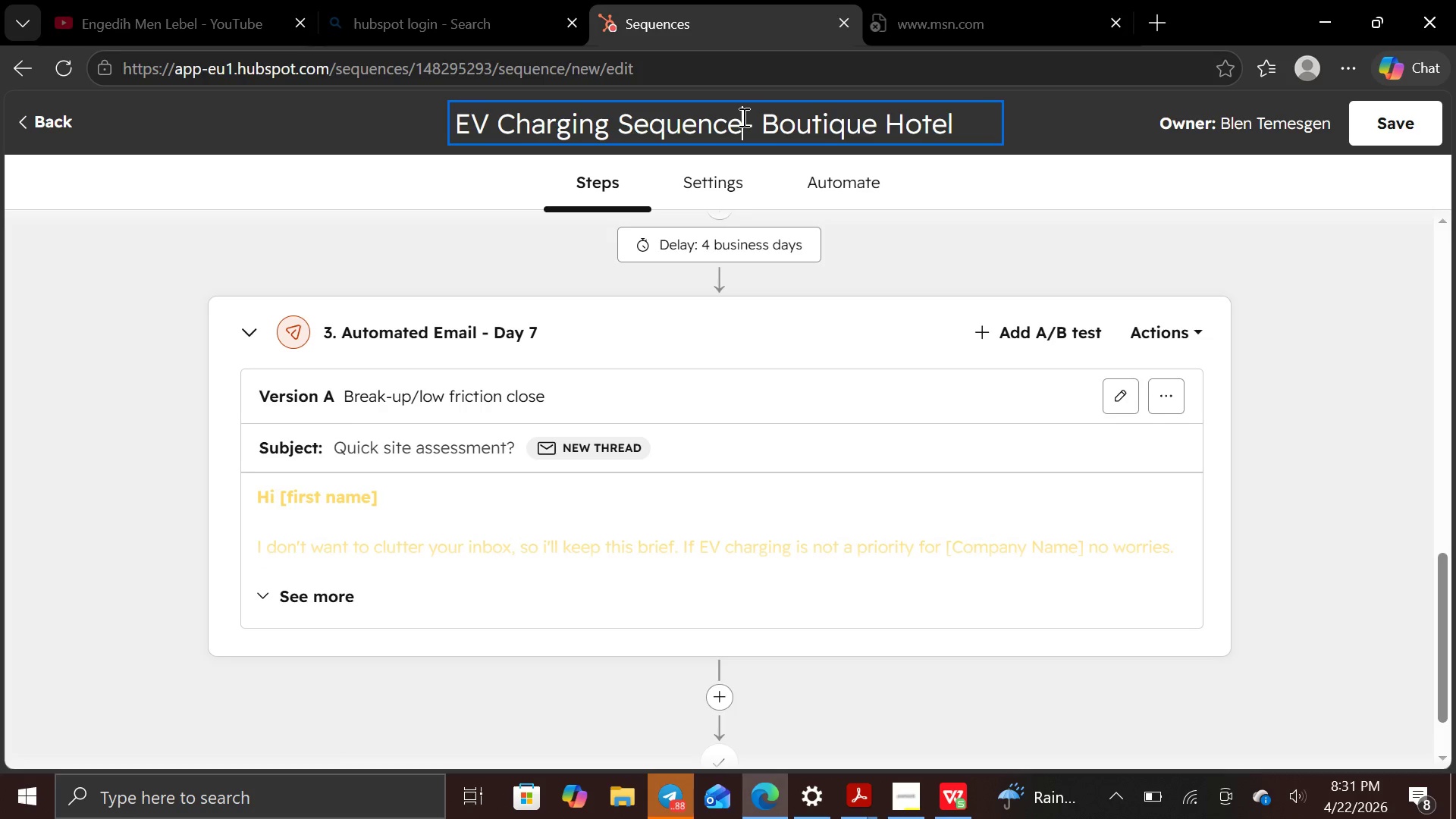 
key(Space)
 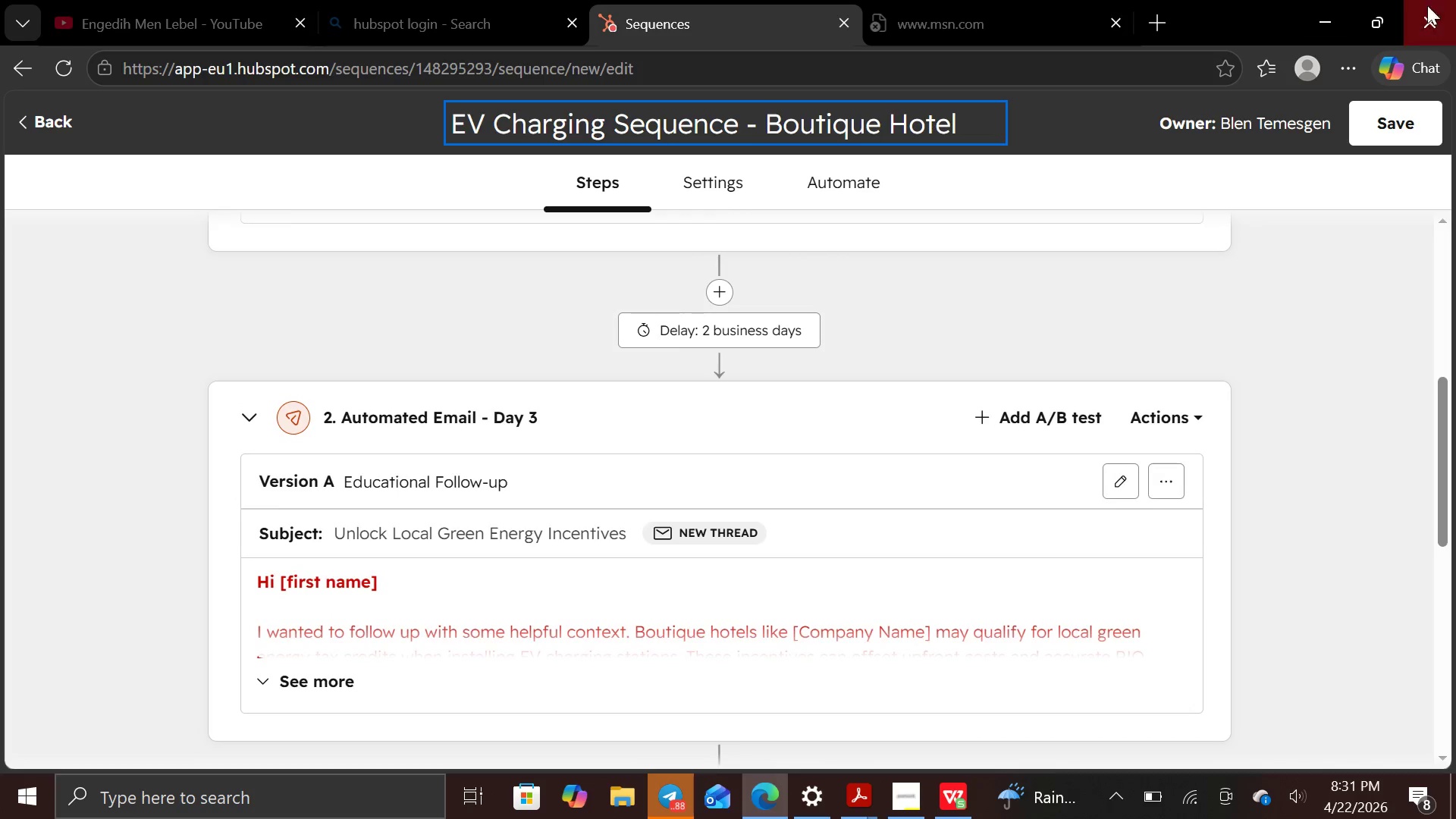 
left_click([1412, 125])
 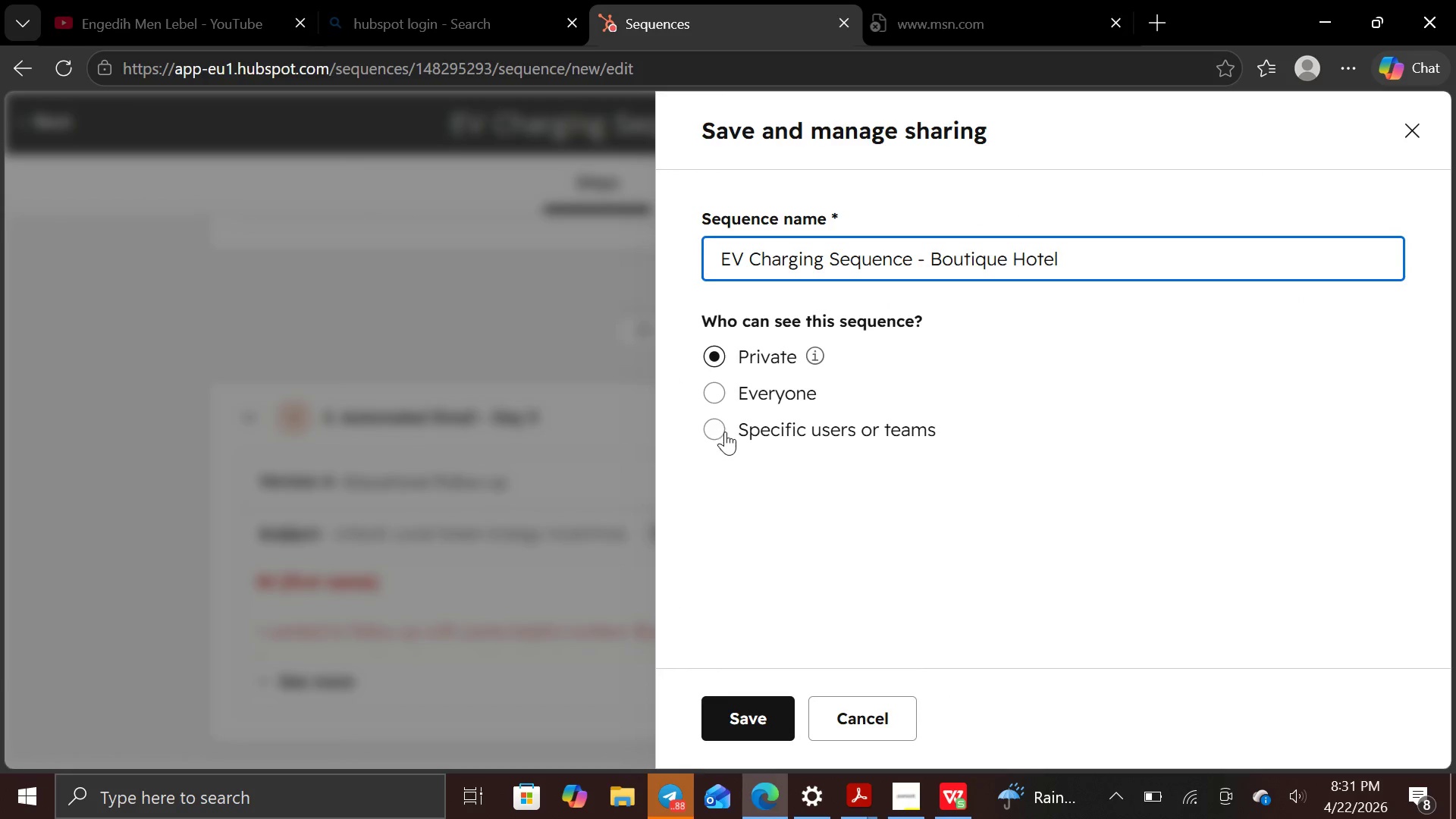 
wait(6.81)
 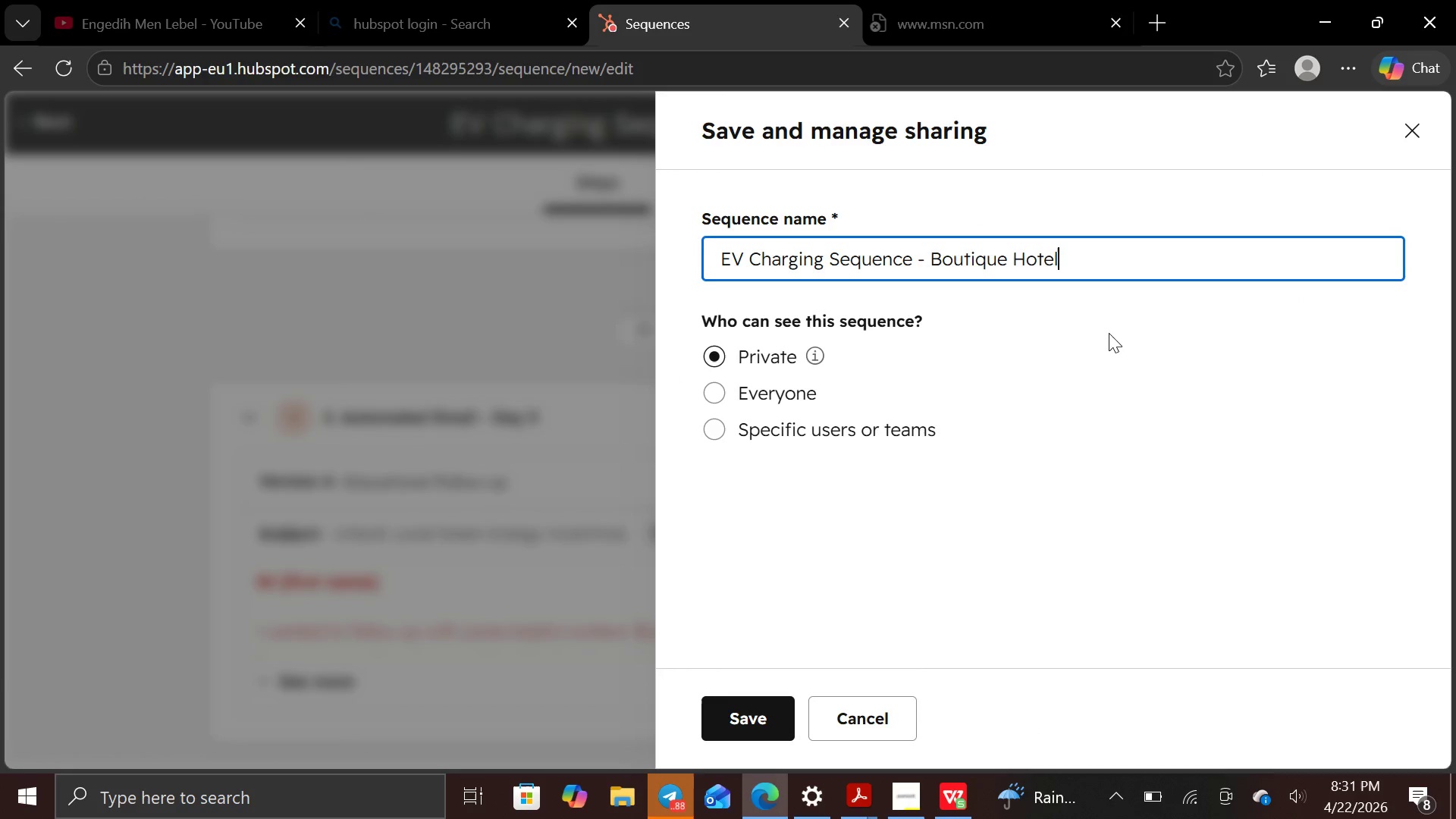 
left_click([716, 391])
 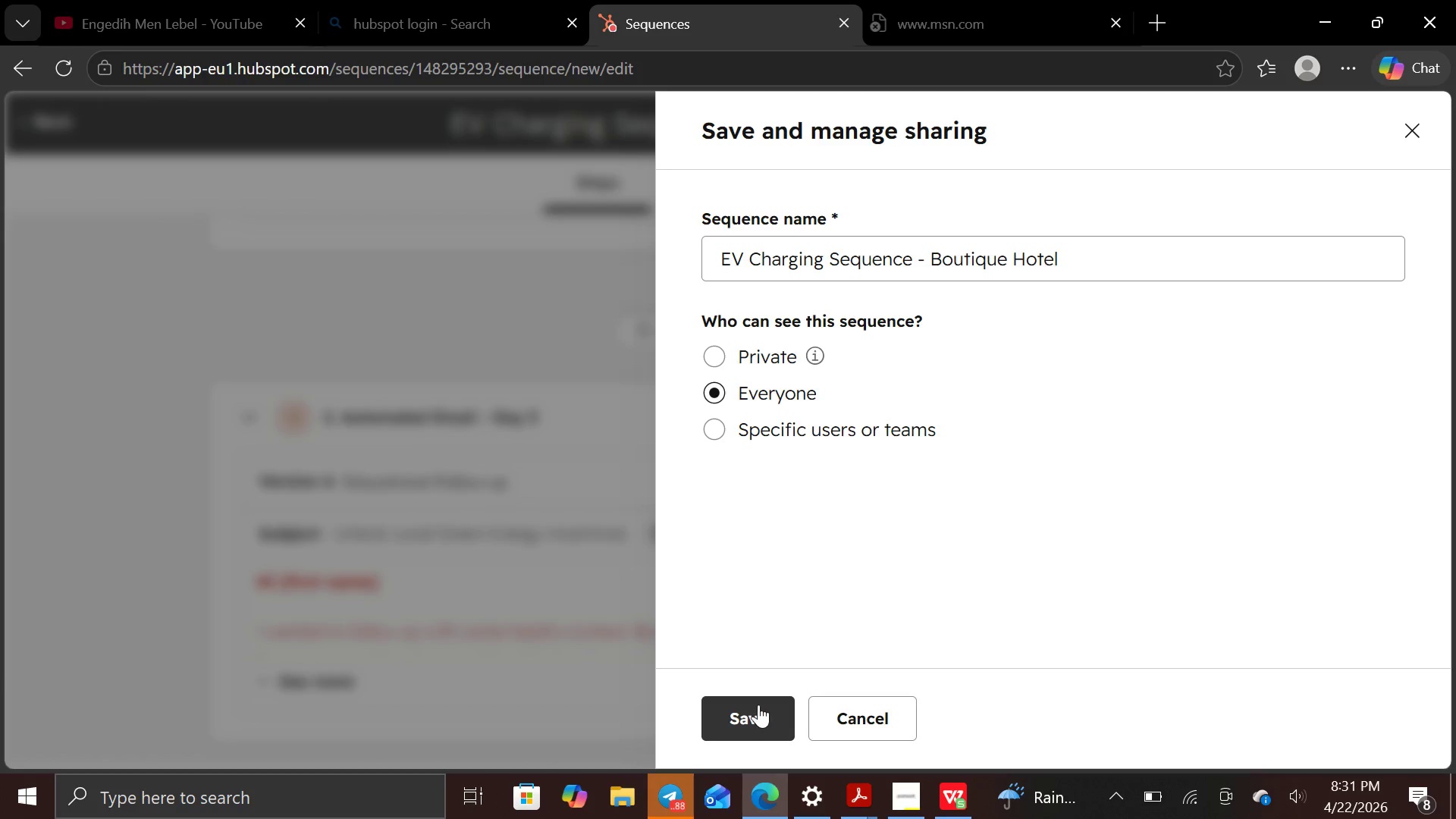 
left_click([756, 702])
 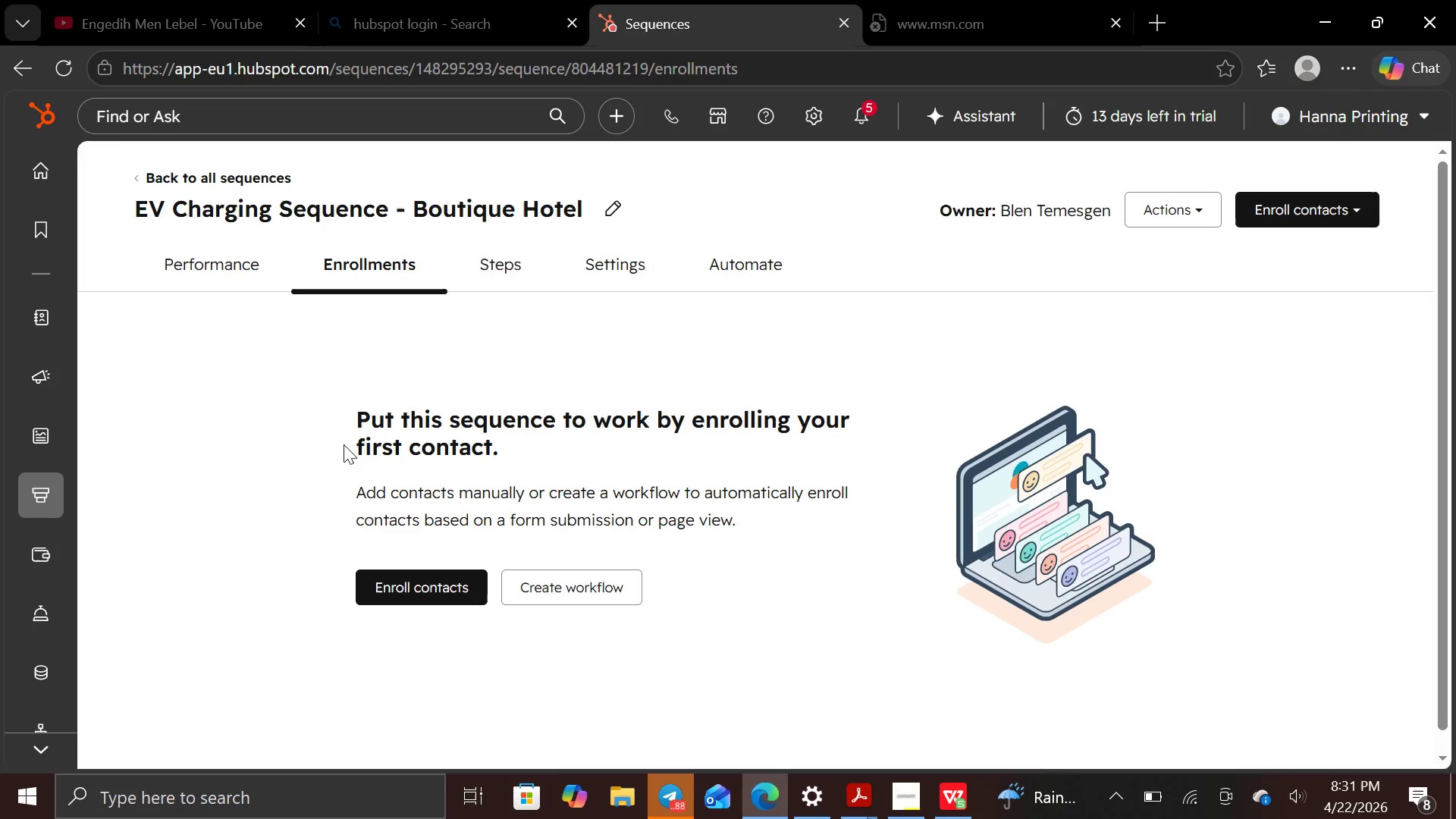 
wait(12.45)
 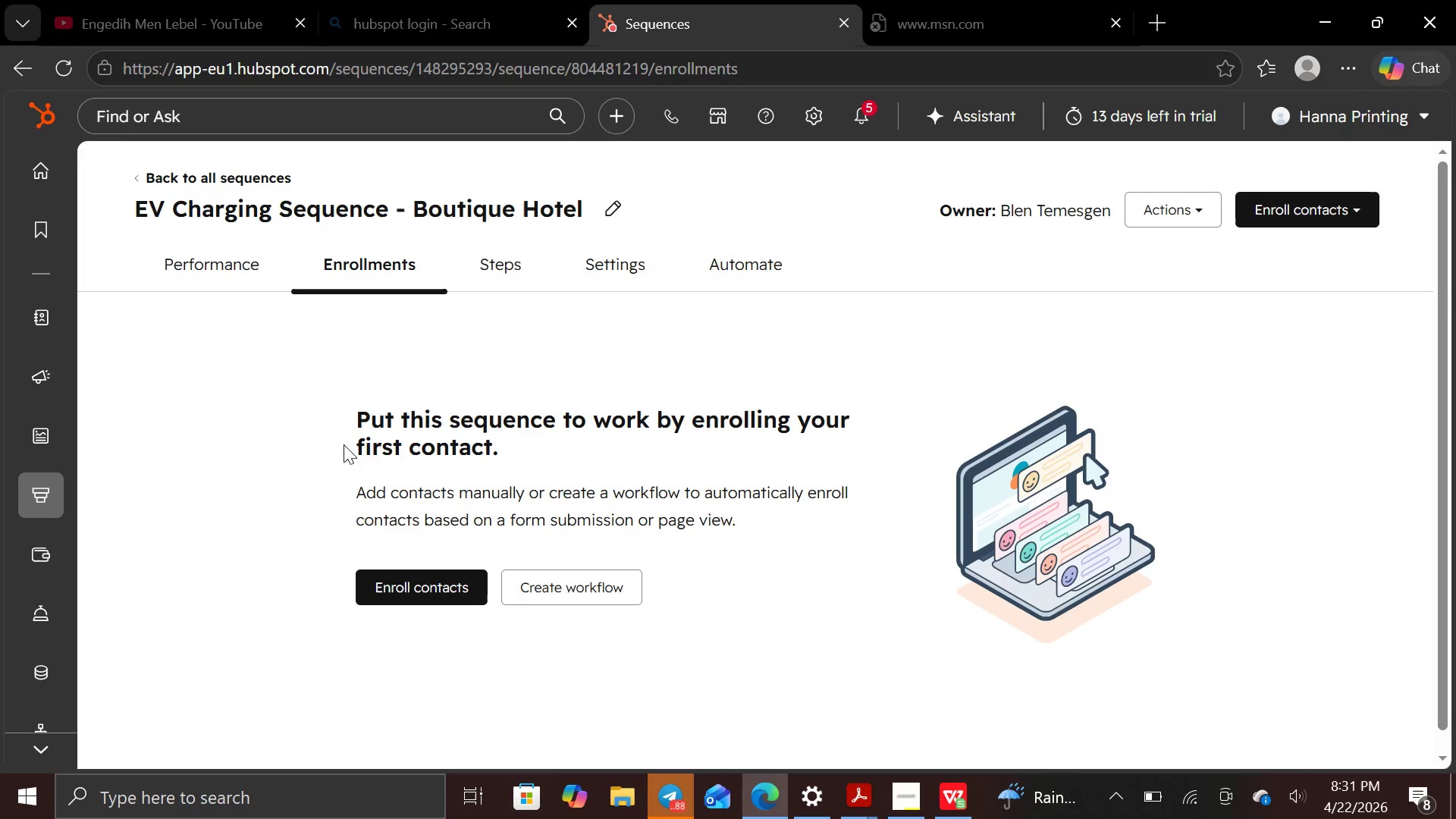 
left_click([52, 305])
 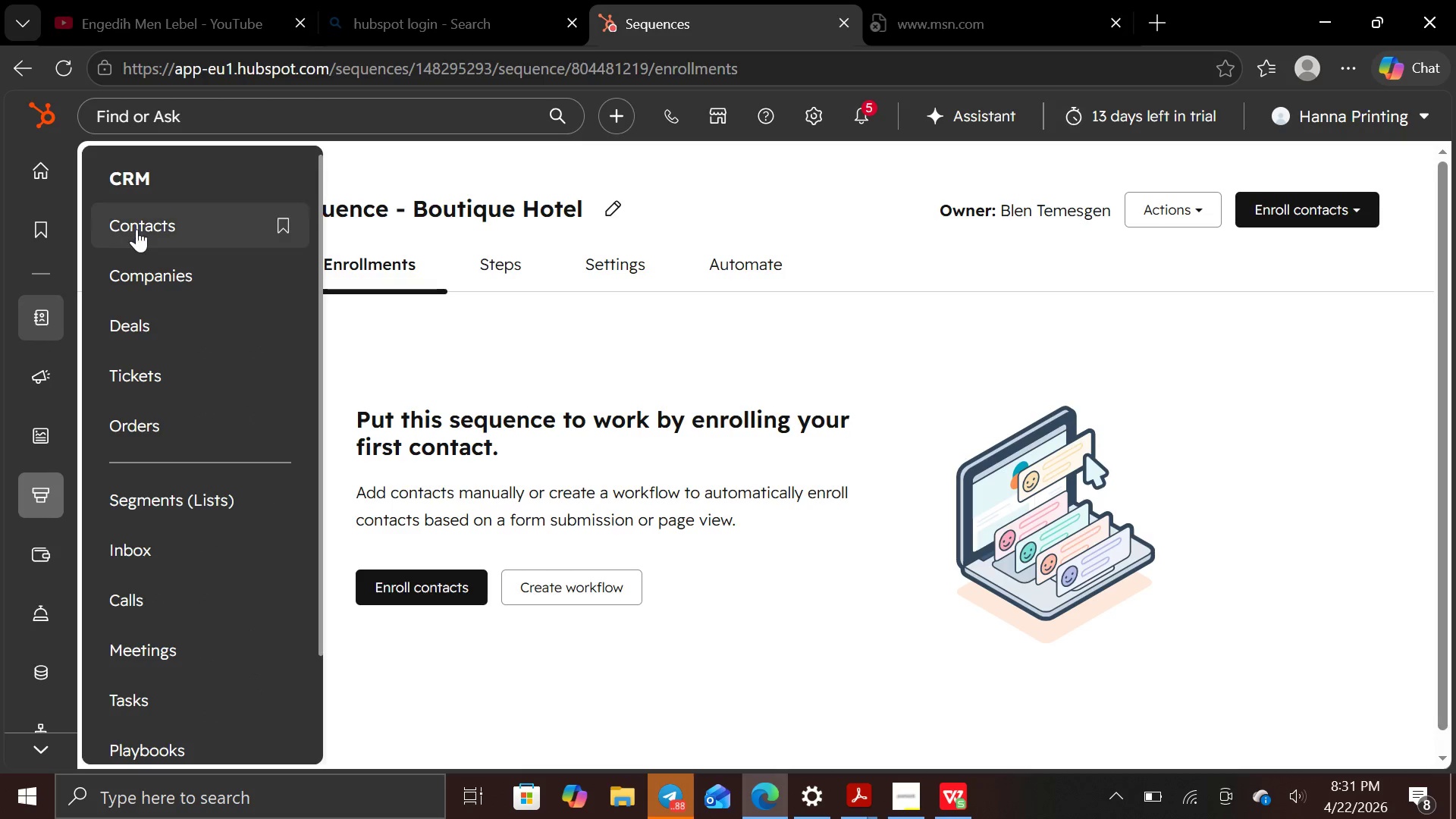 
left_click([140, 229])
 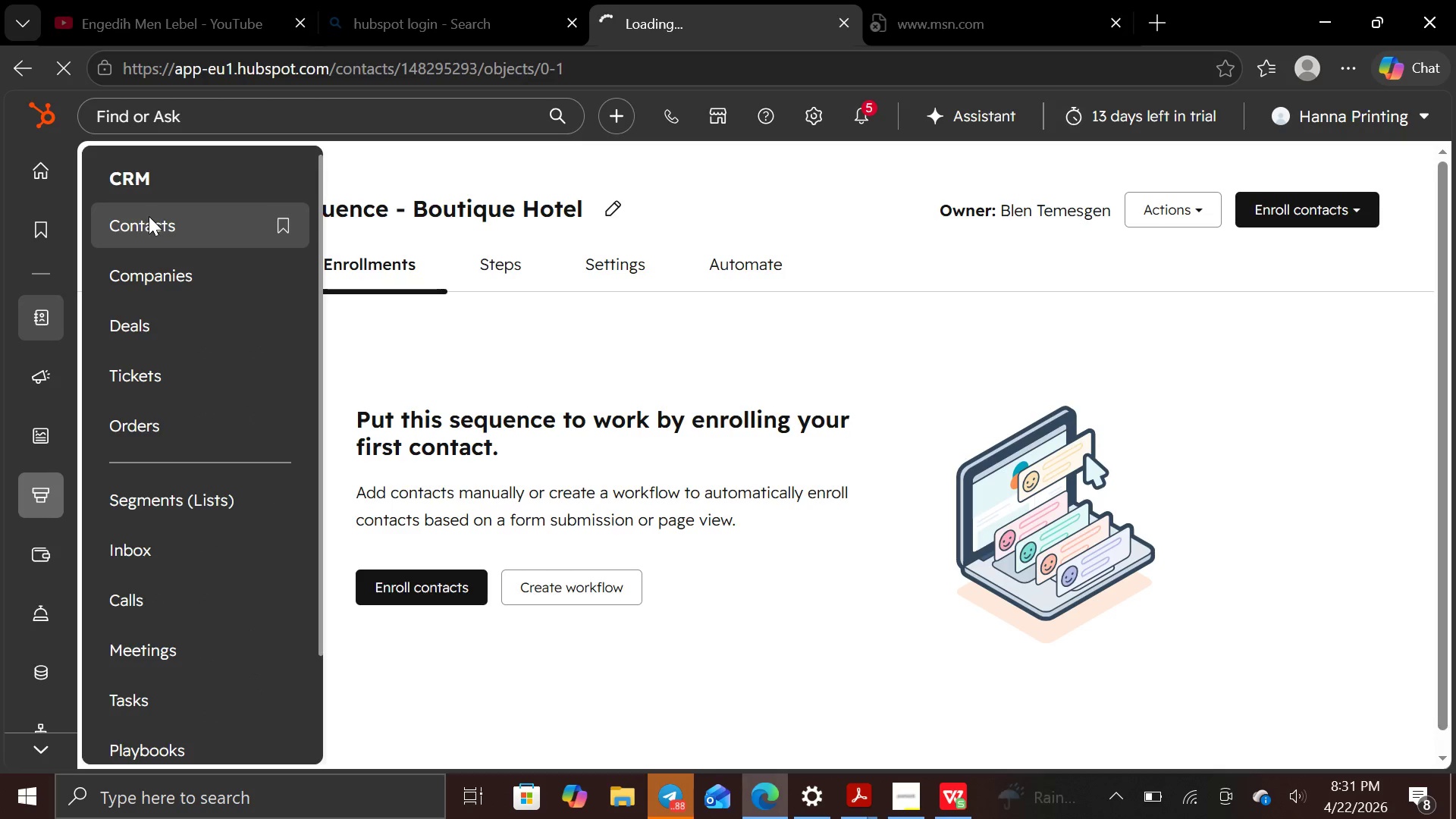 
left_click([149, 216])
 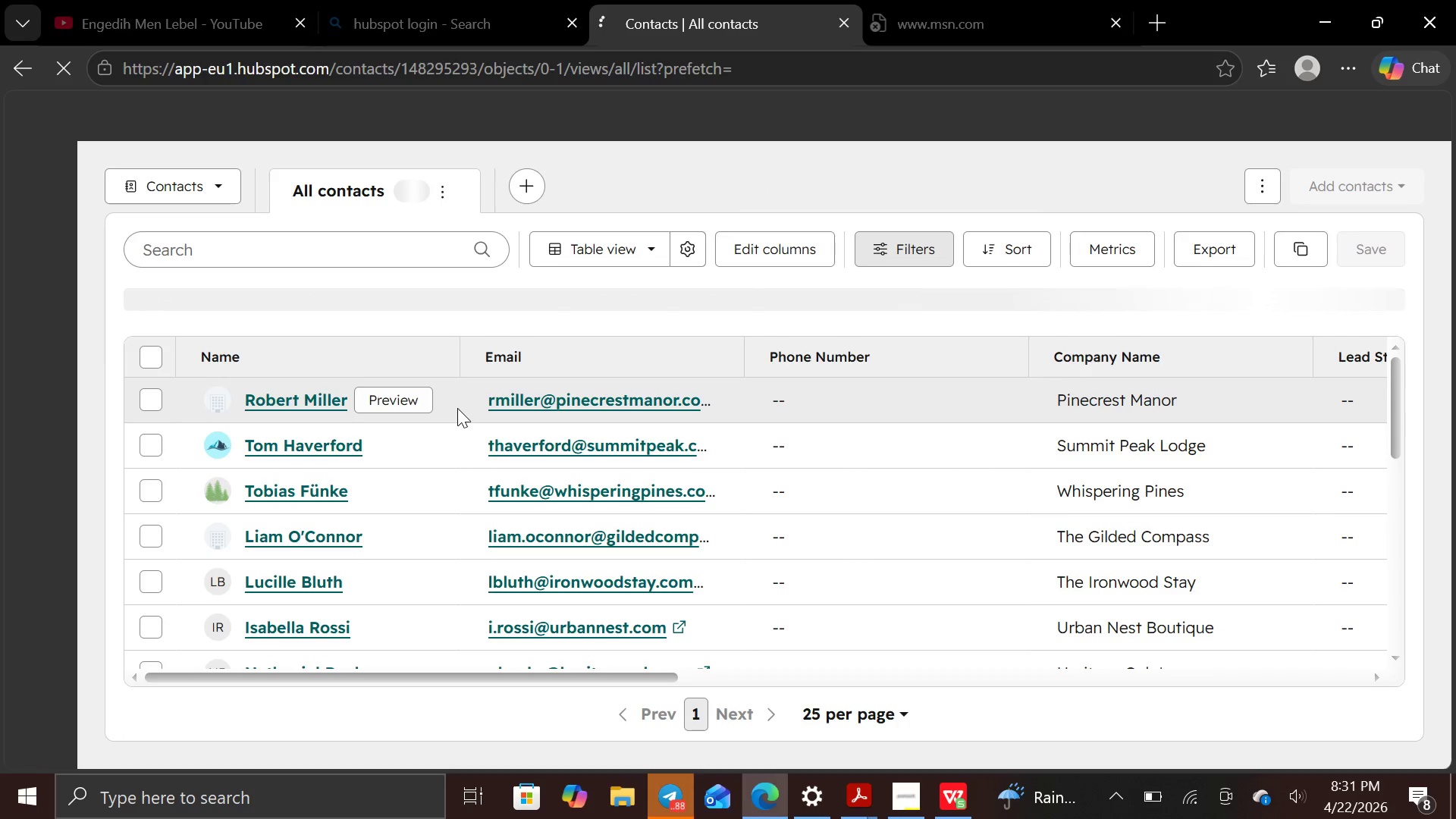 
wait(12.55)
 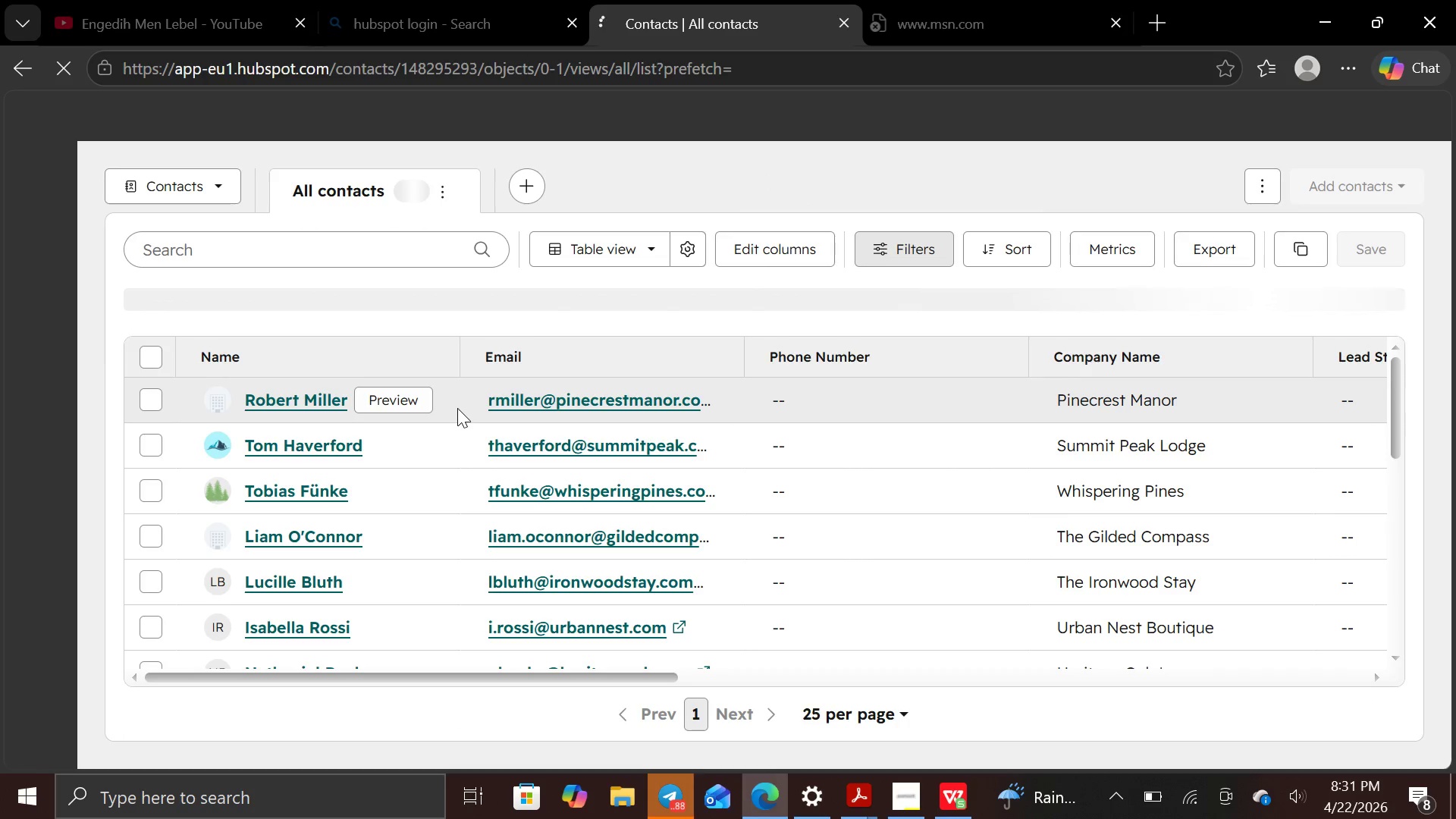 
left_click([949, 811])
 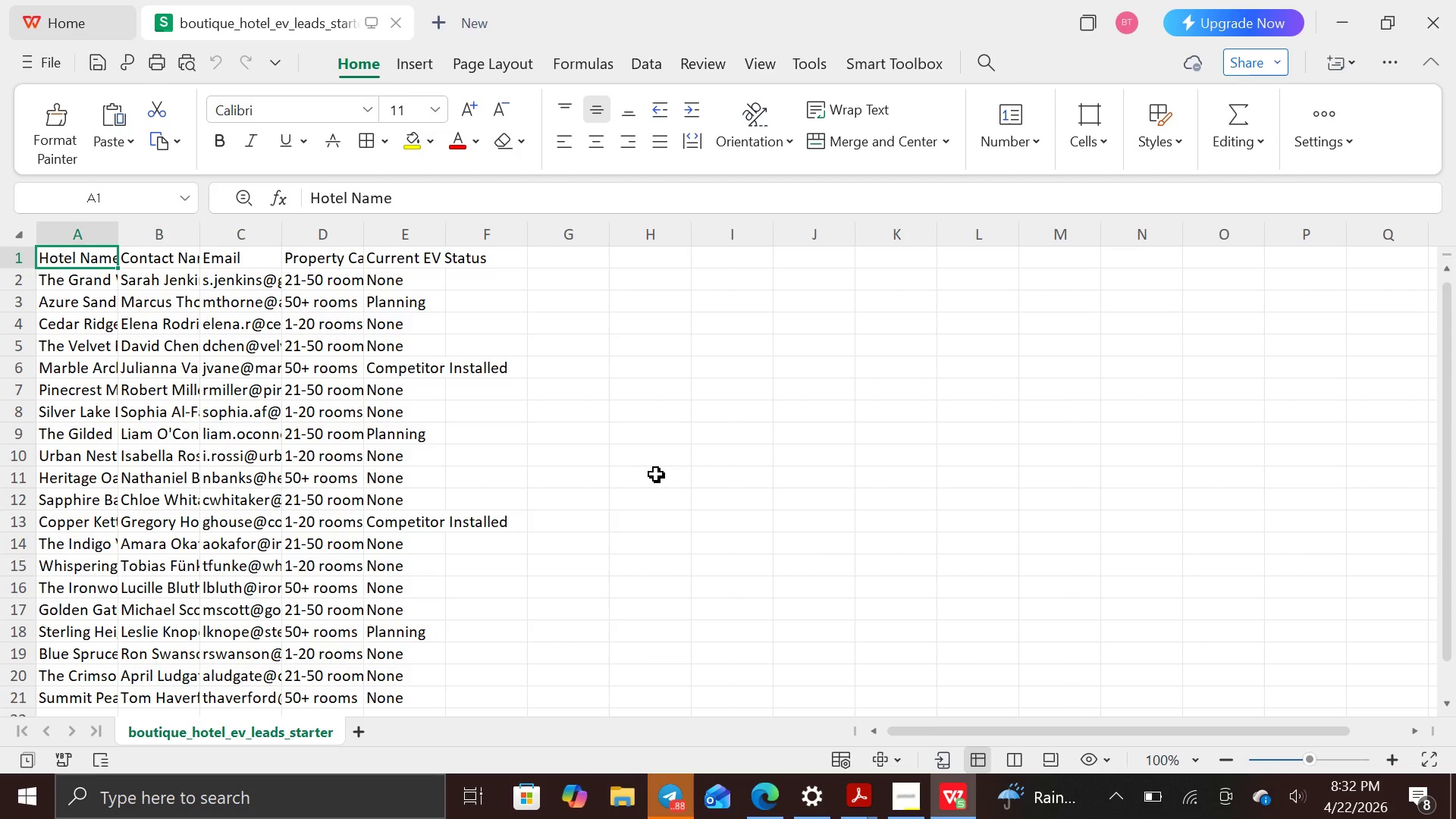 
wait(21.2)
 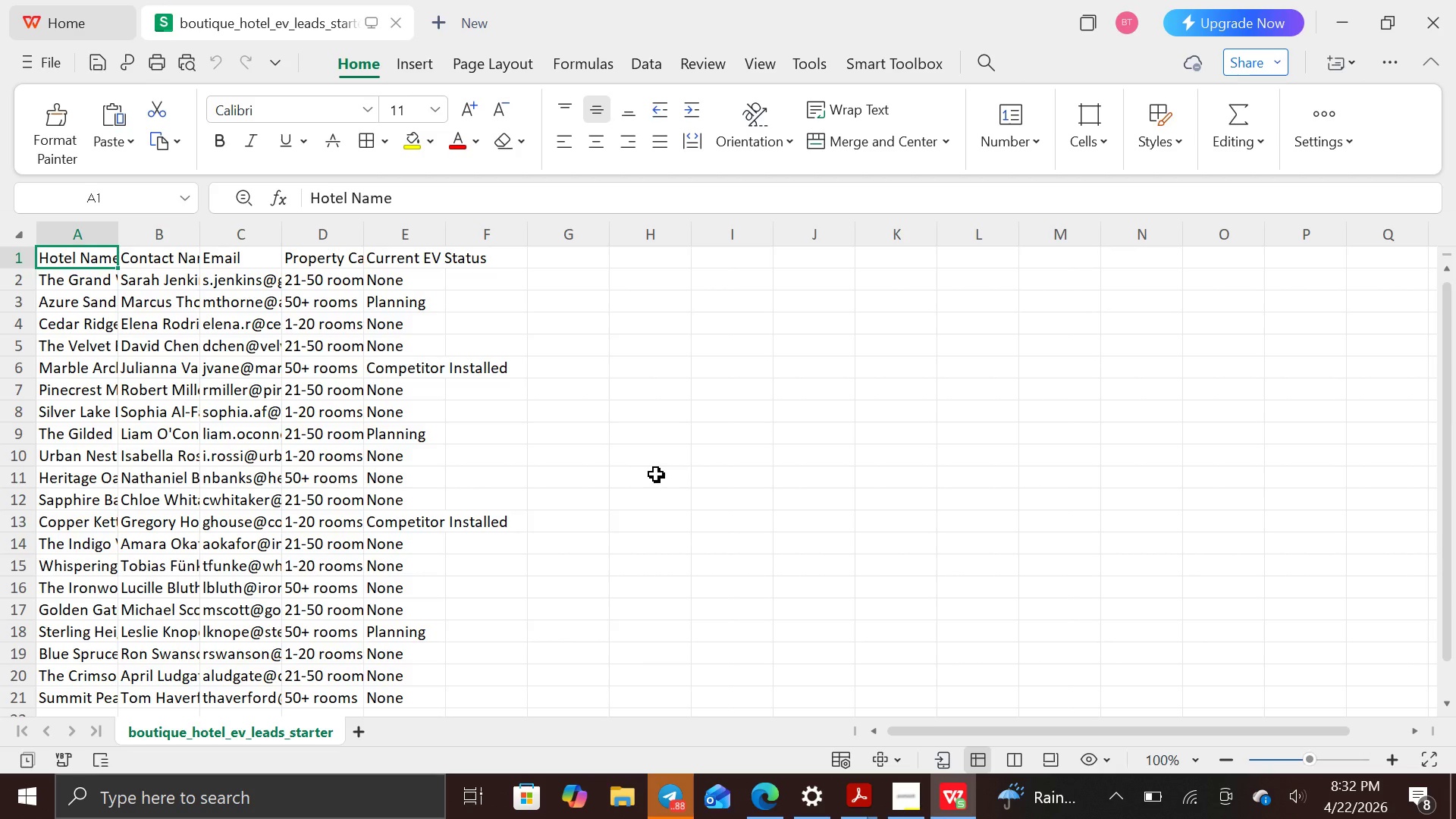 
left_click([761, 815])
 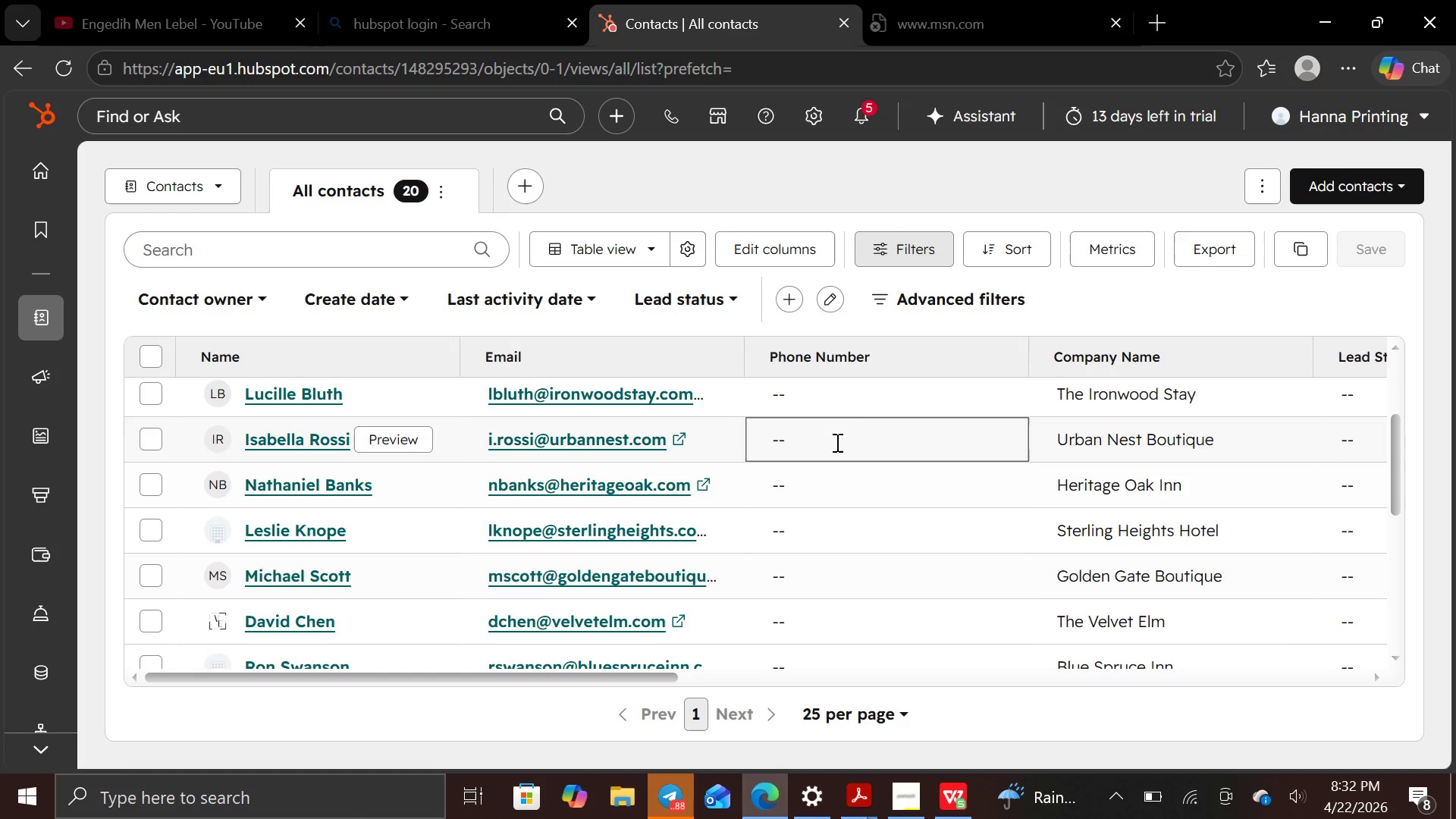 
wait(14.75)
 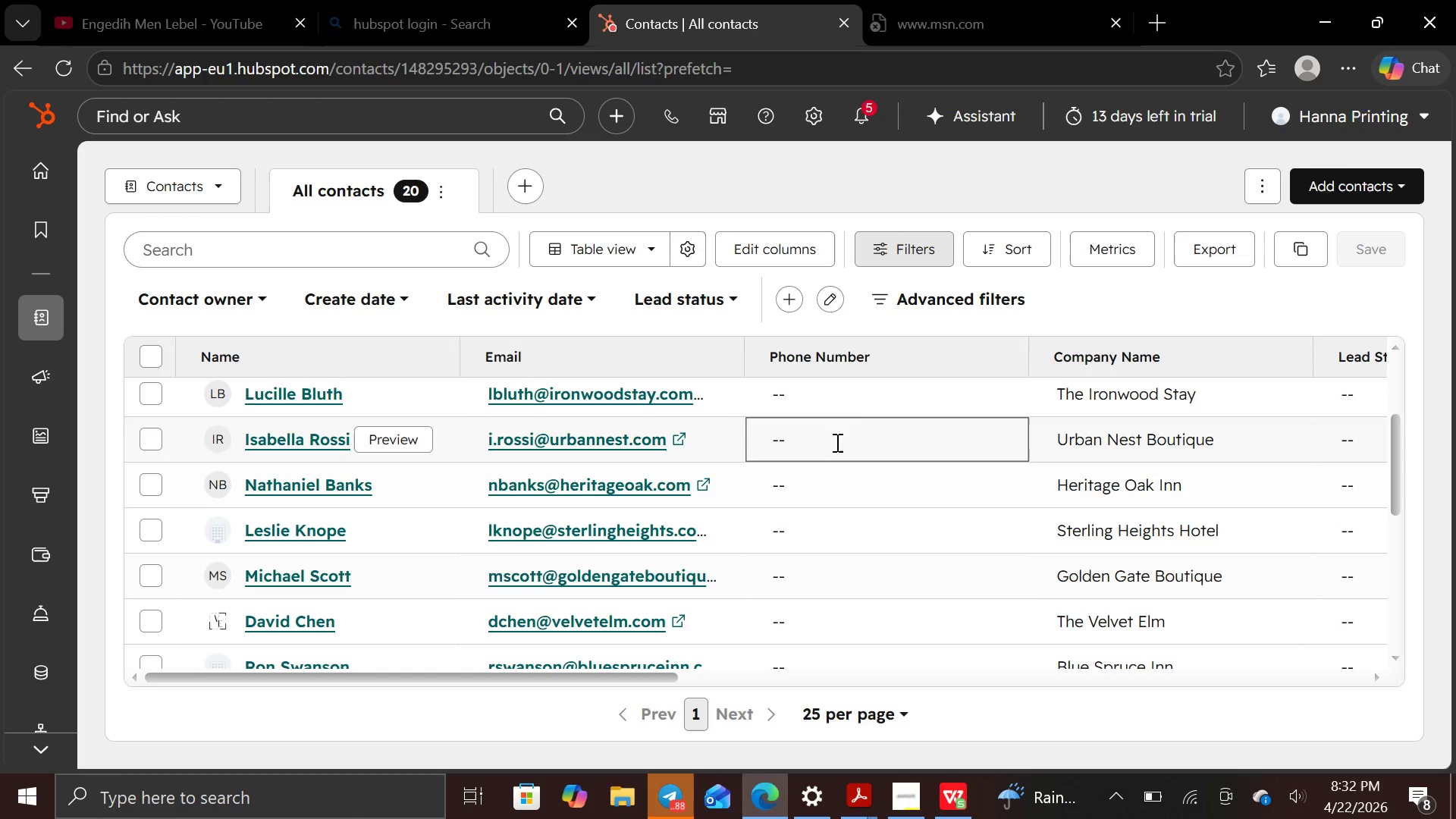 
left_click([520, 180])
 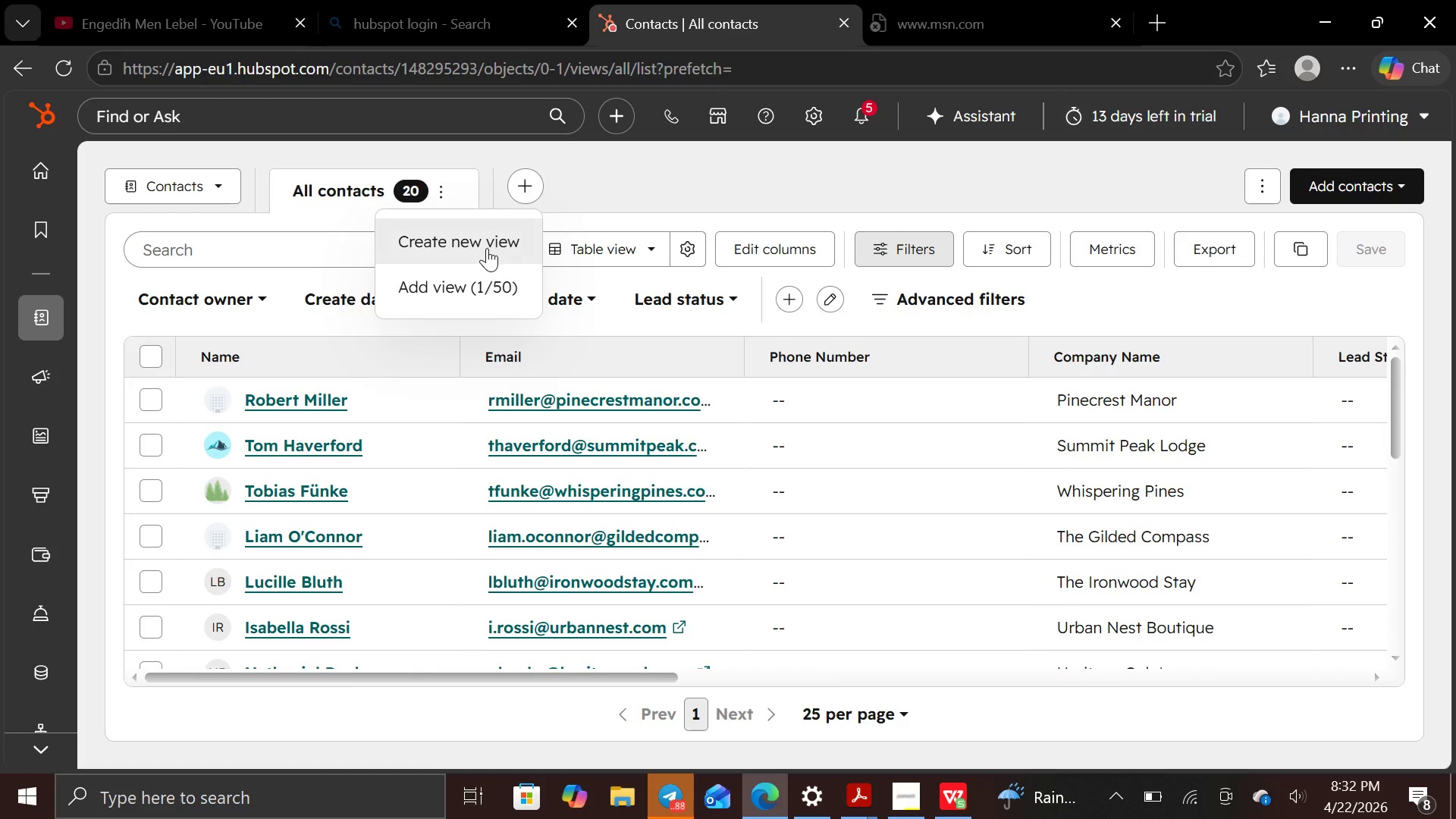 
left_click([486, 248])
 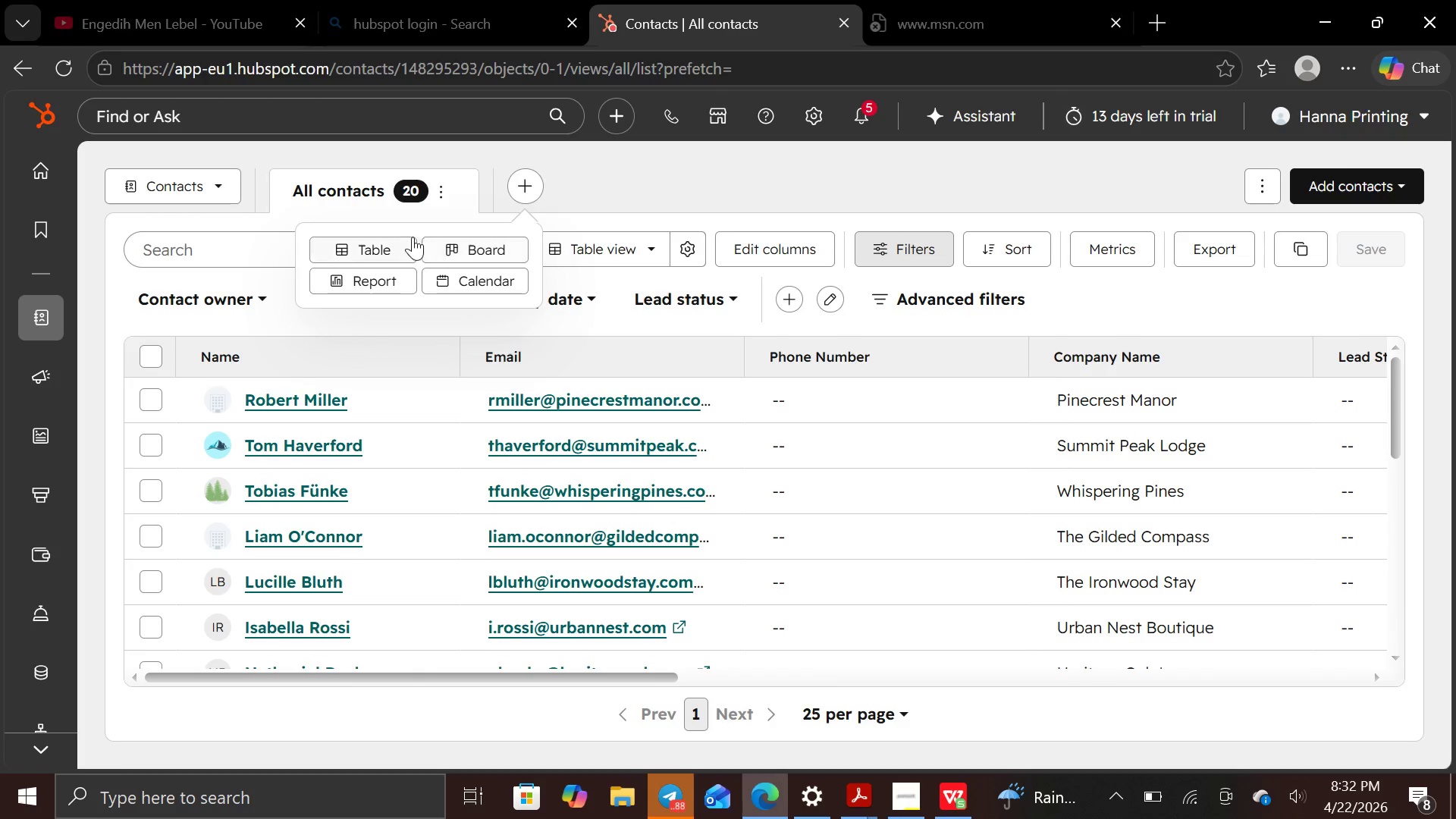 
left_click([400, 245])
 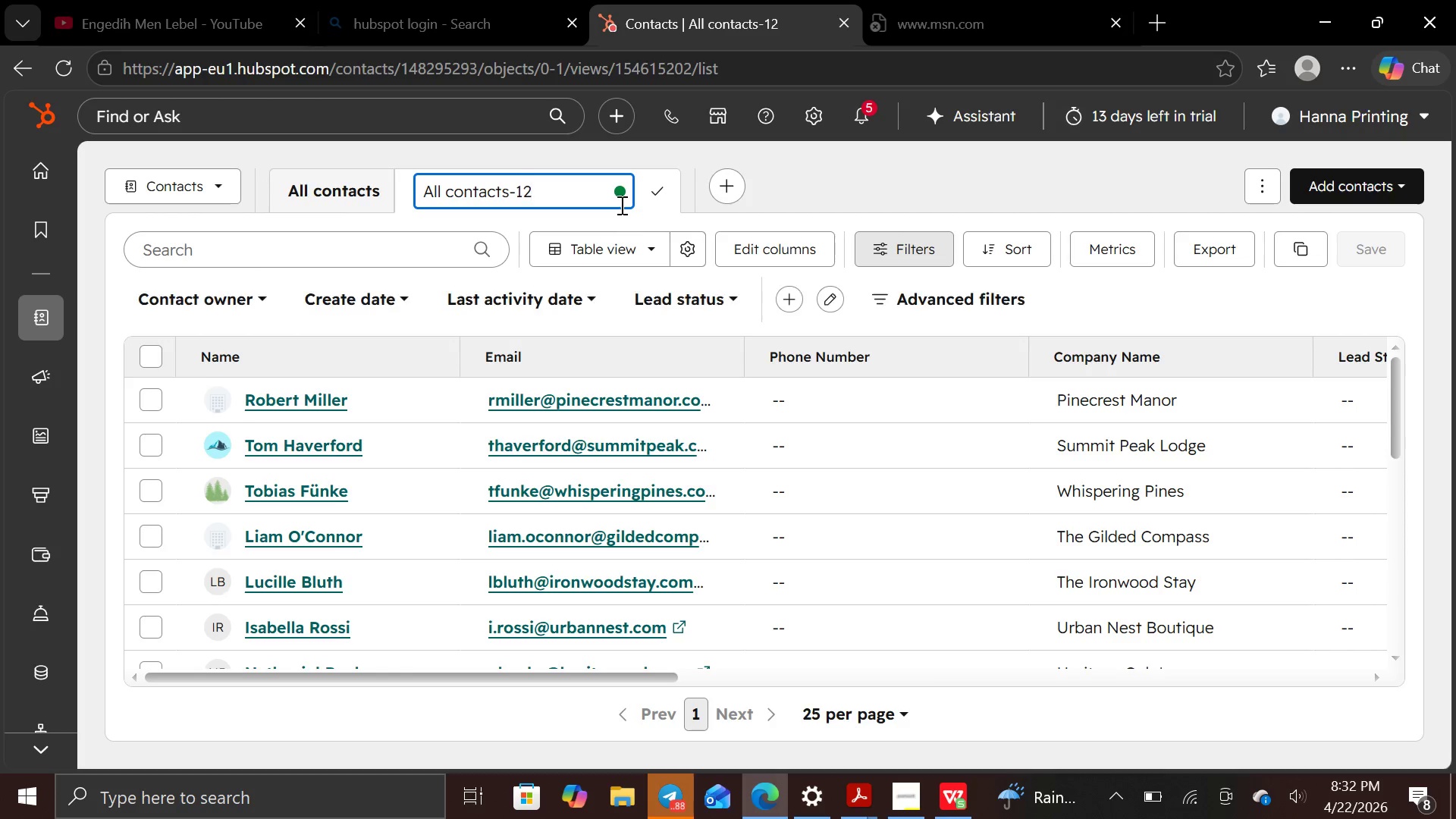 
wait(9.2)
 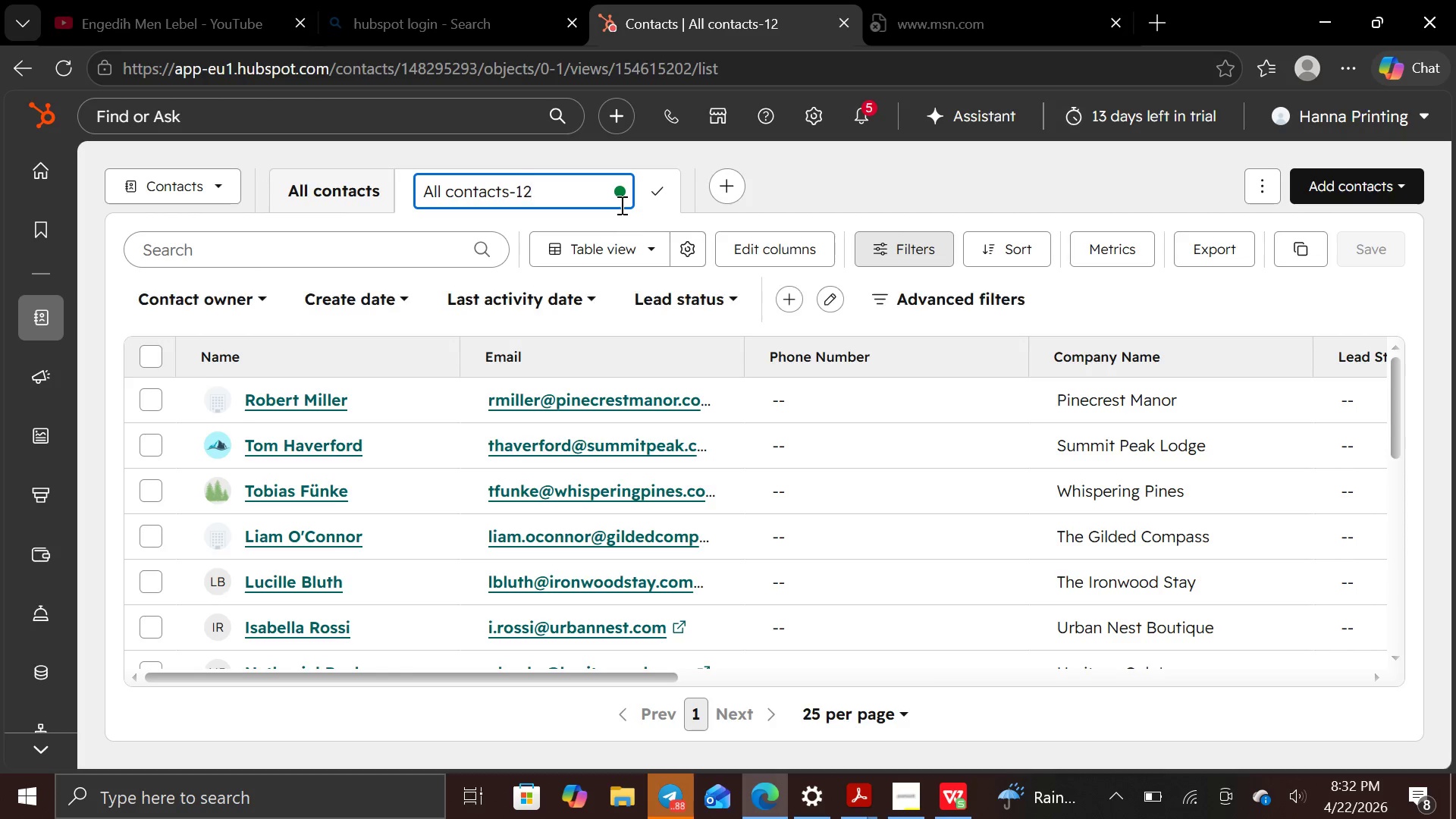 
hold_key(key=Backspace, duration=1.11)
 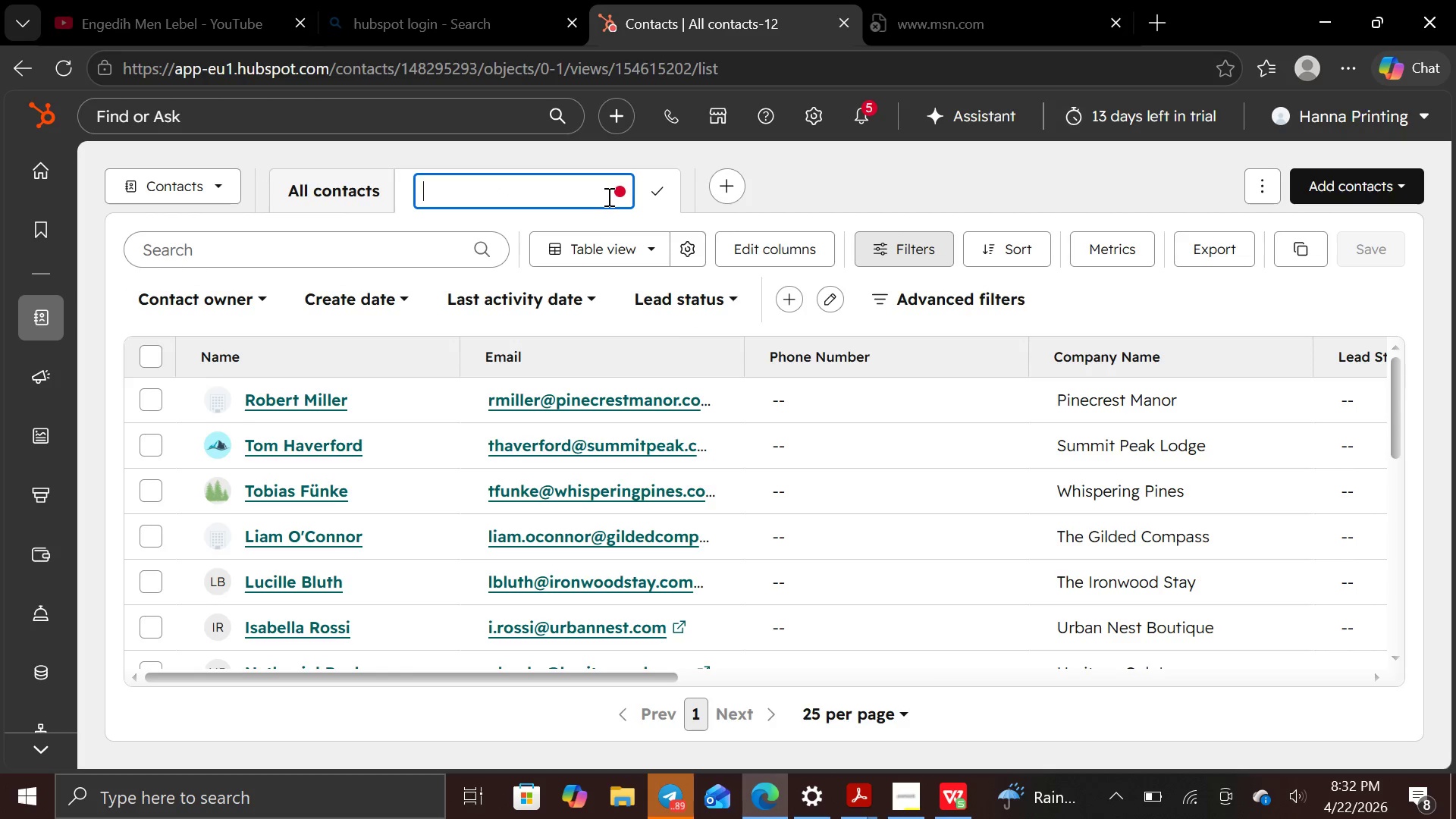 
type(active prospecting )
 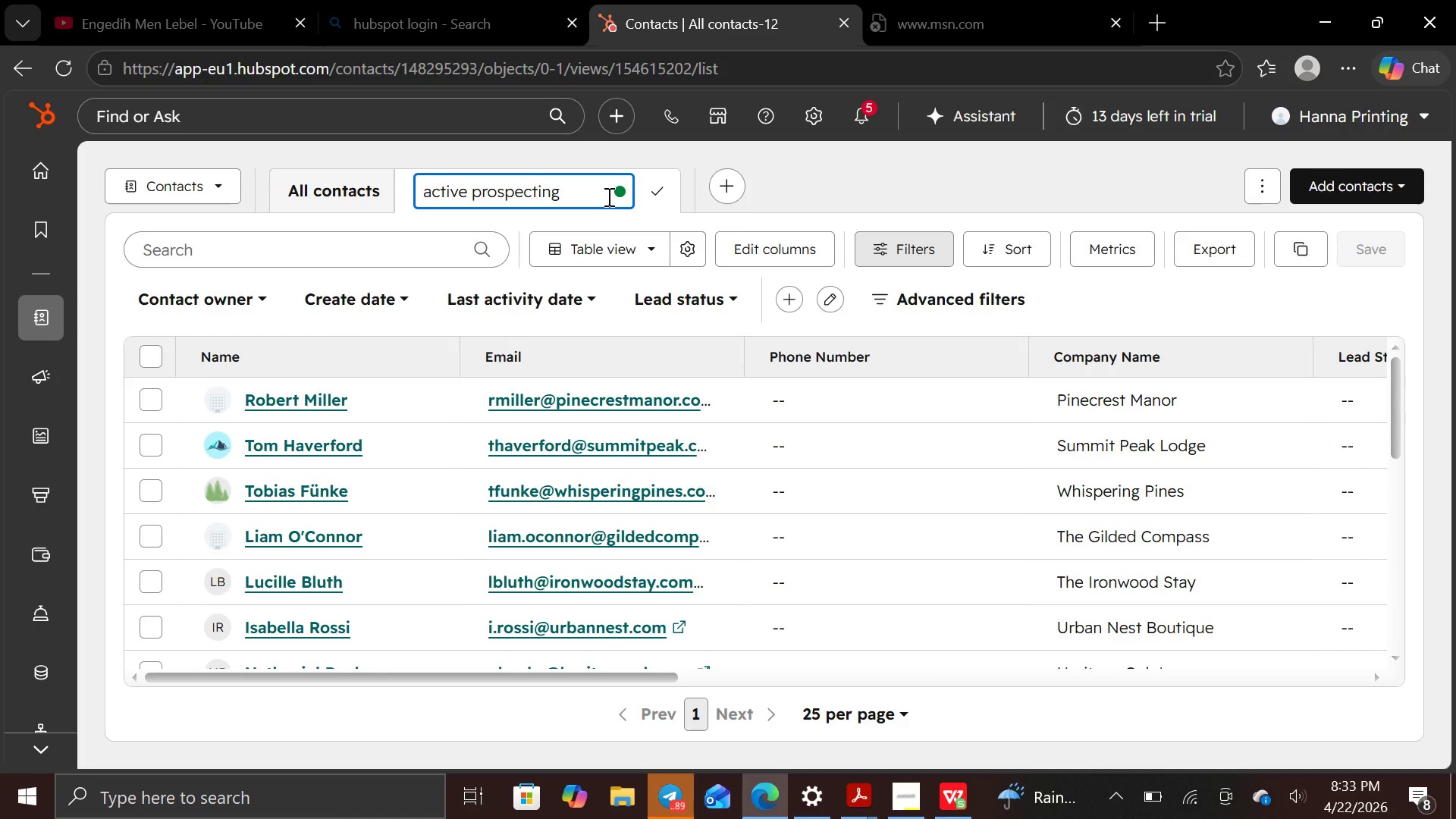 
type(view)
 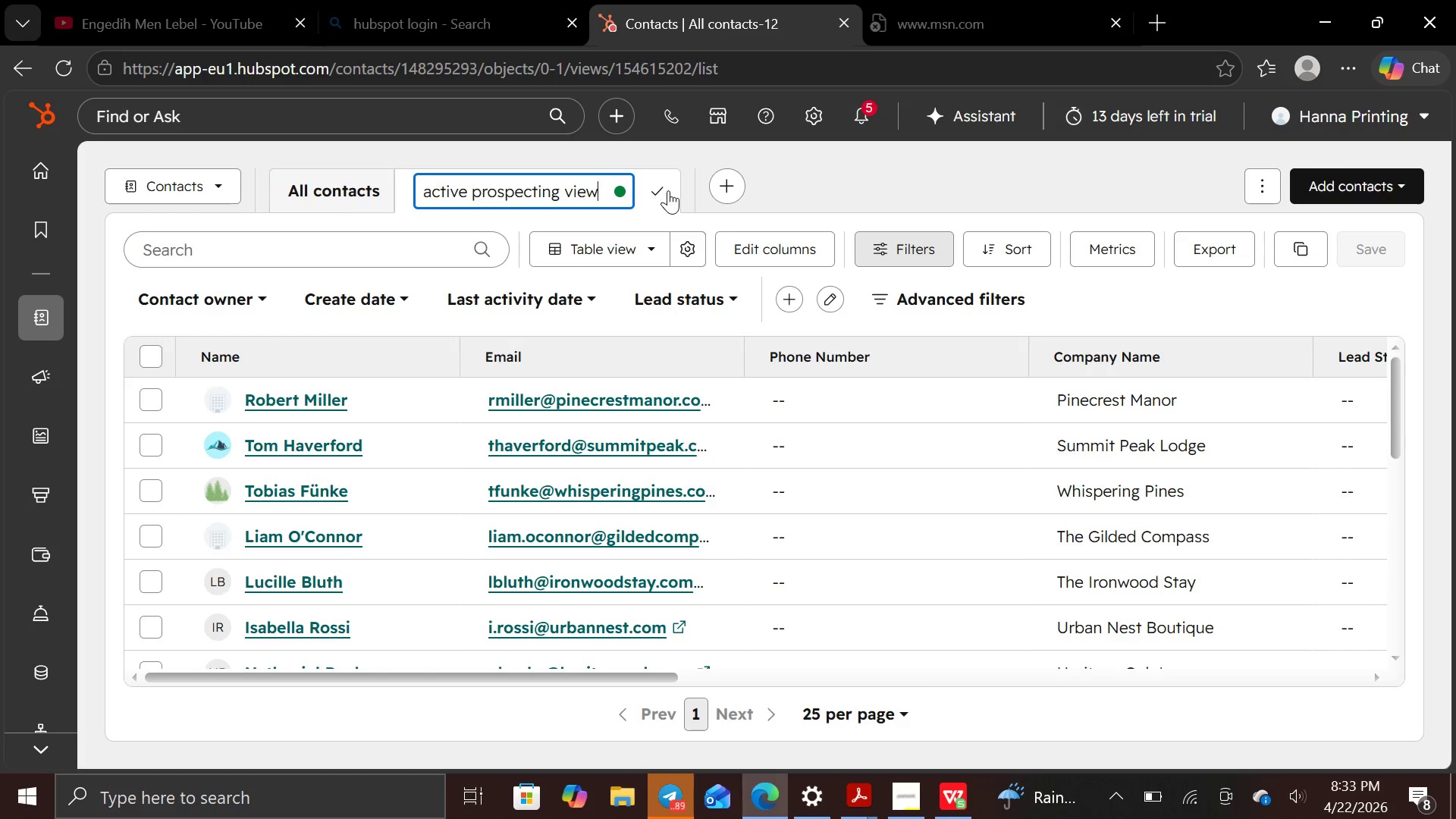 
left_click([667, 187])
 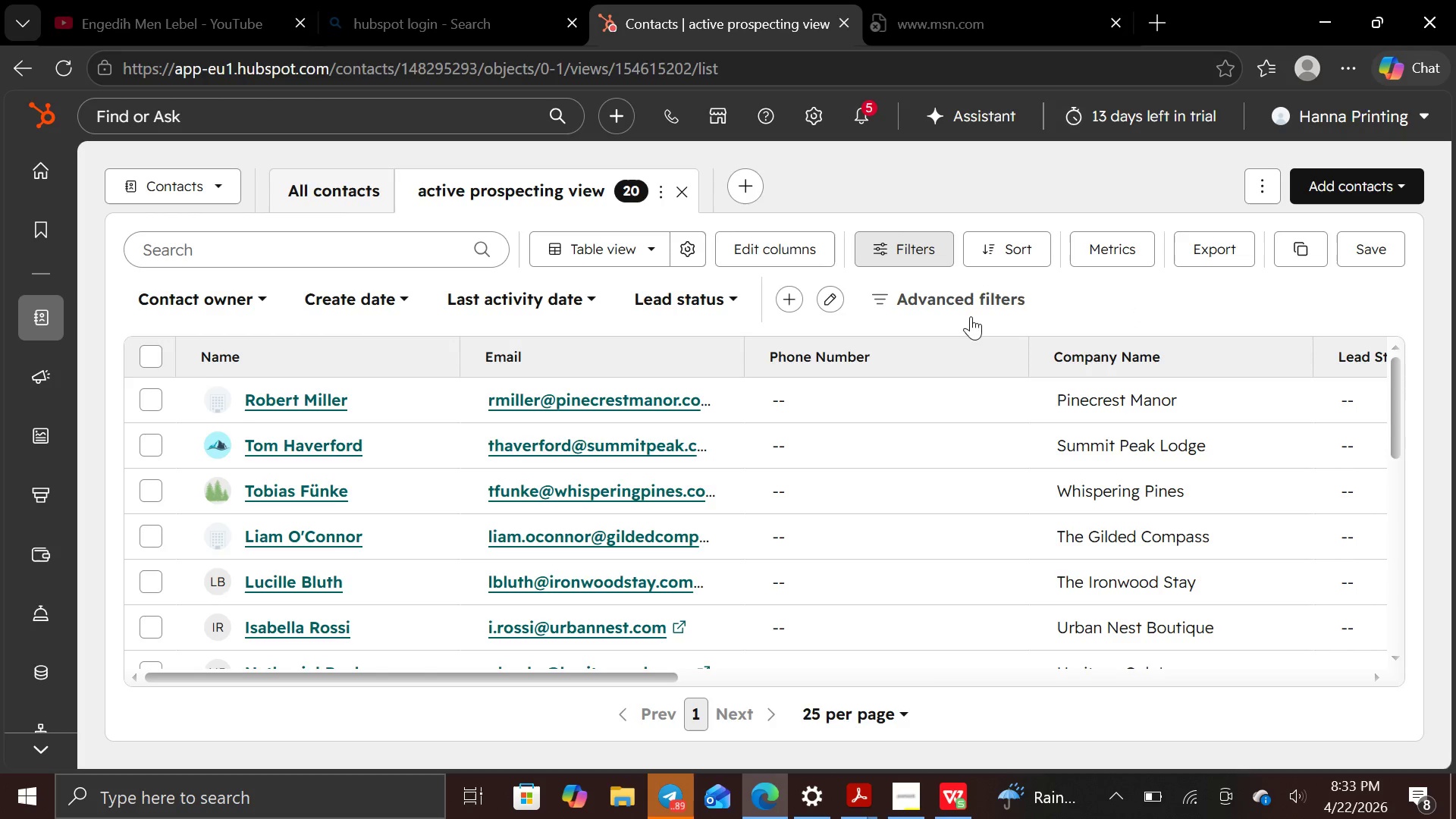 
left_click([967, 311])
 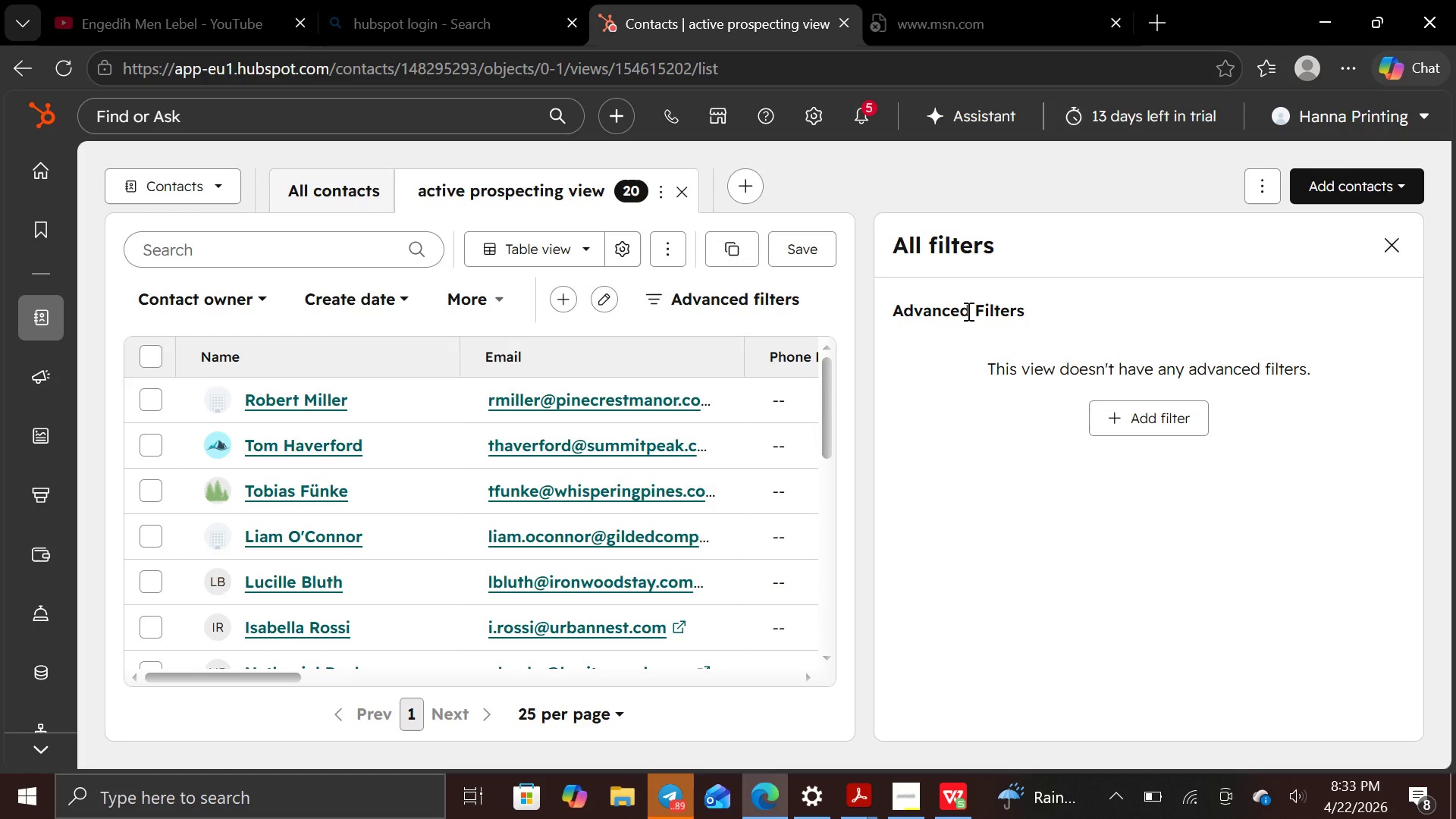 
wait(10.97)
 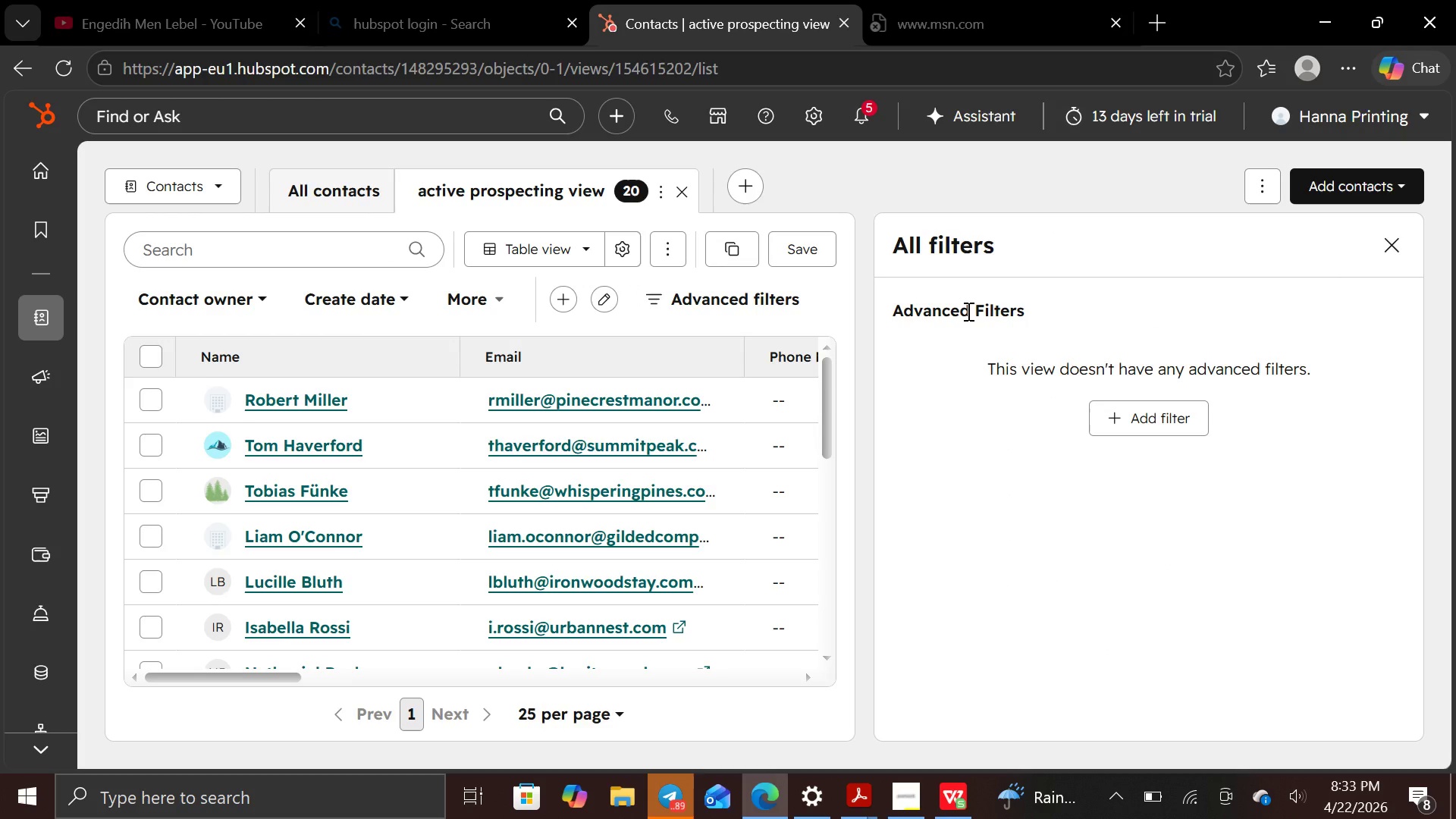 
left_click([1392, 253])
 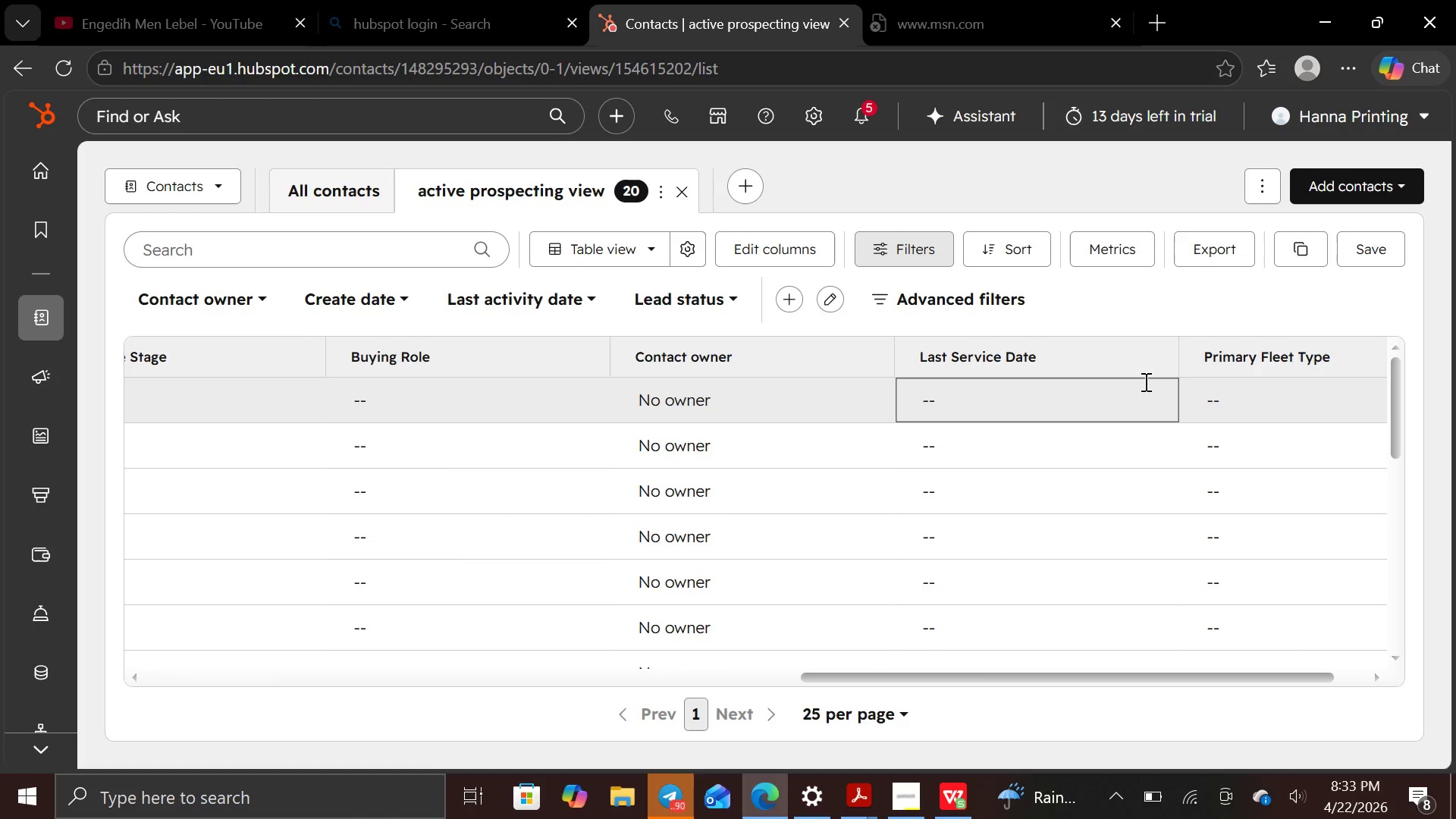 
wait(10.17)
 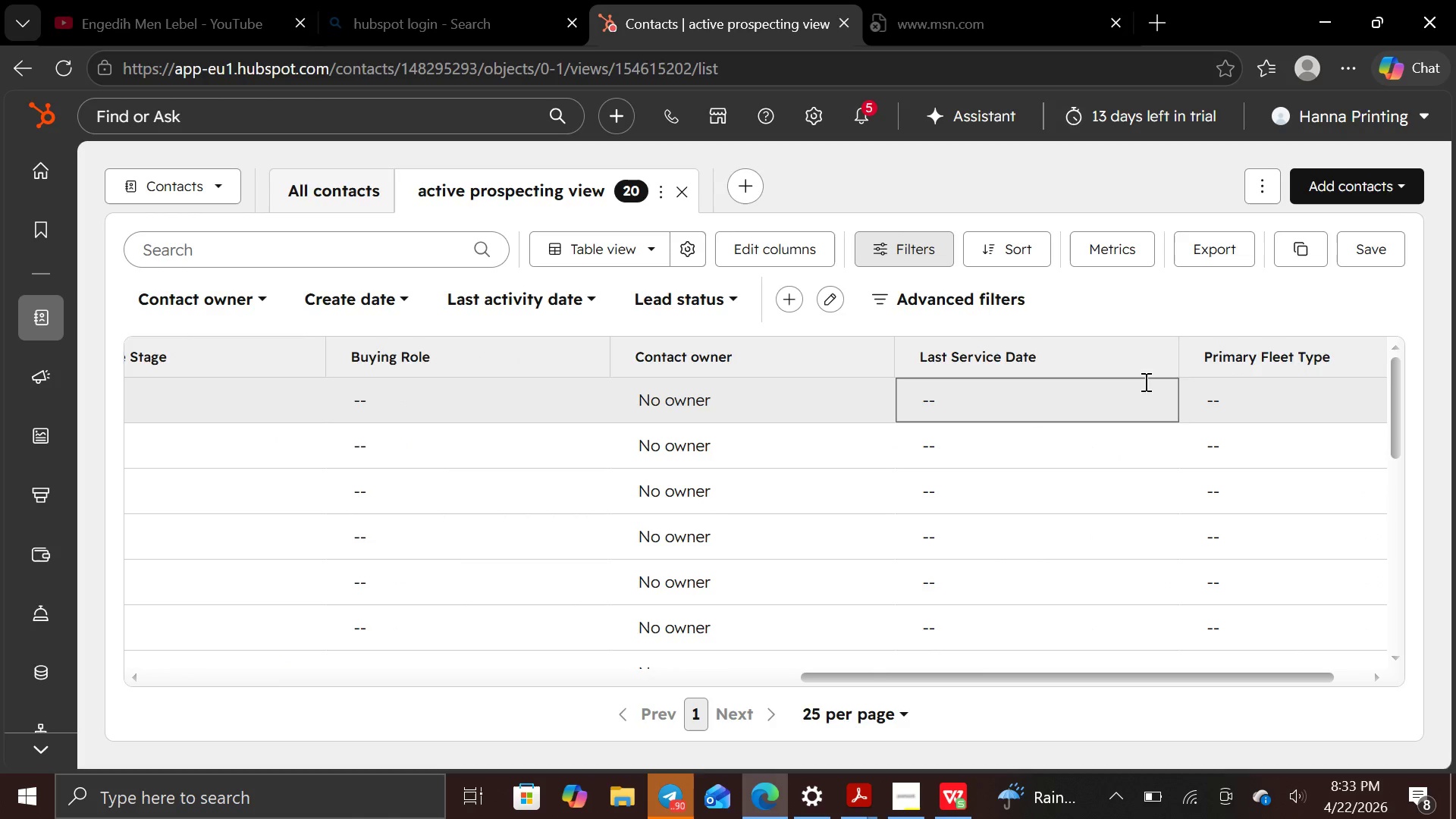 
left_click([896, 356])
 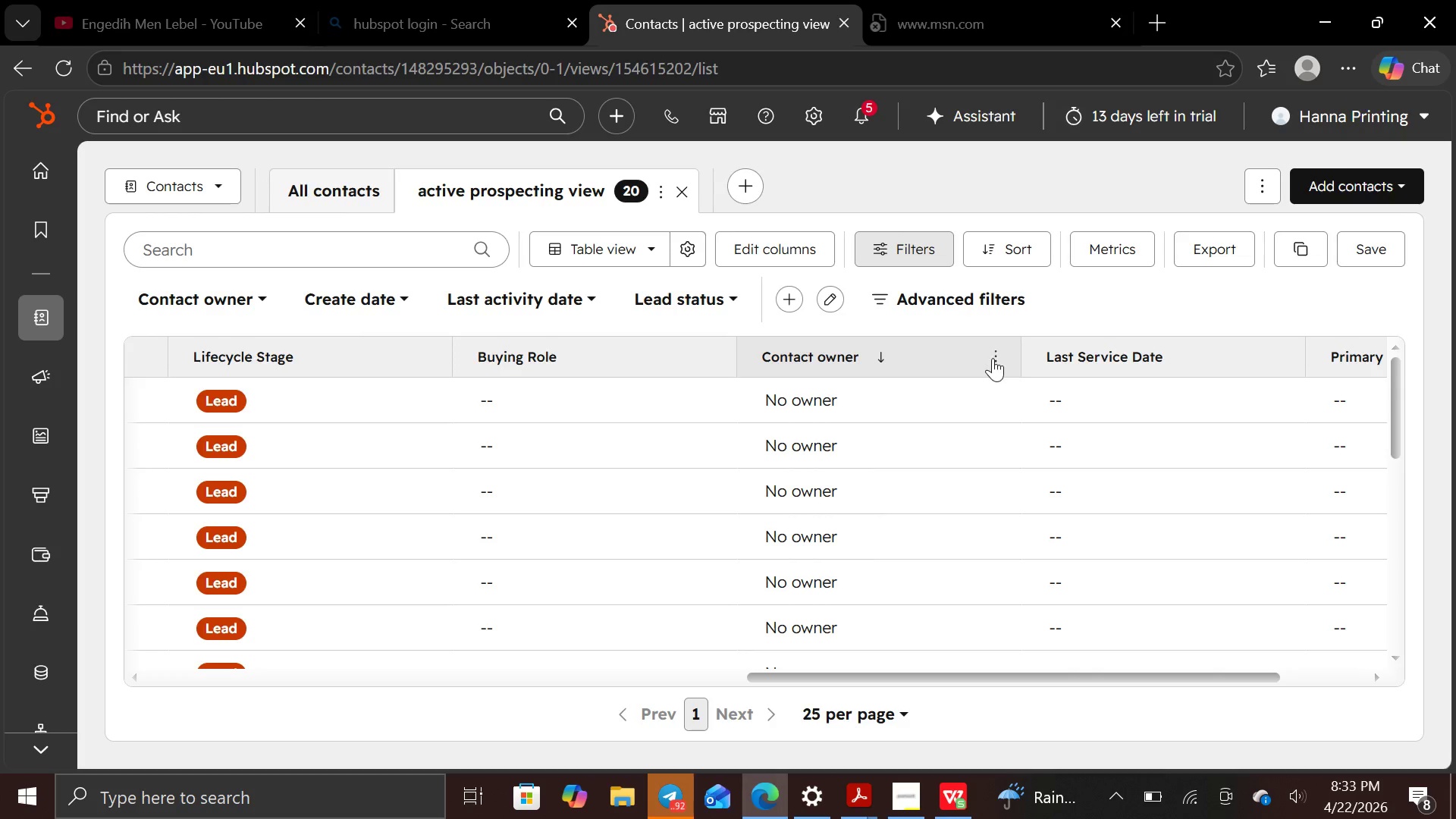 
left_click([943, 366])
 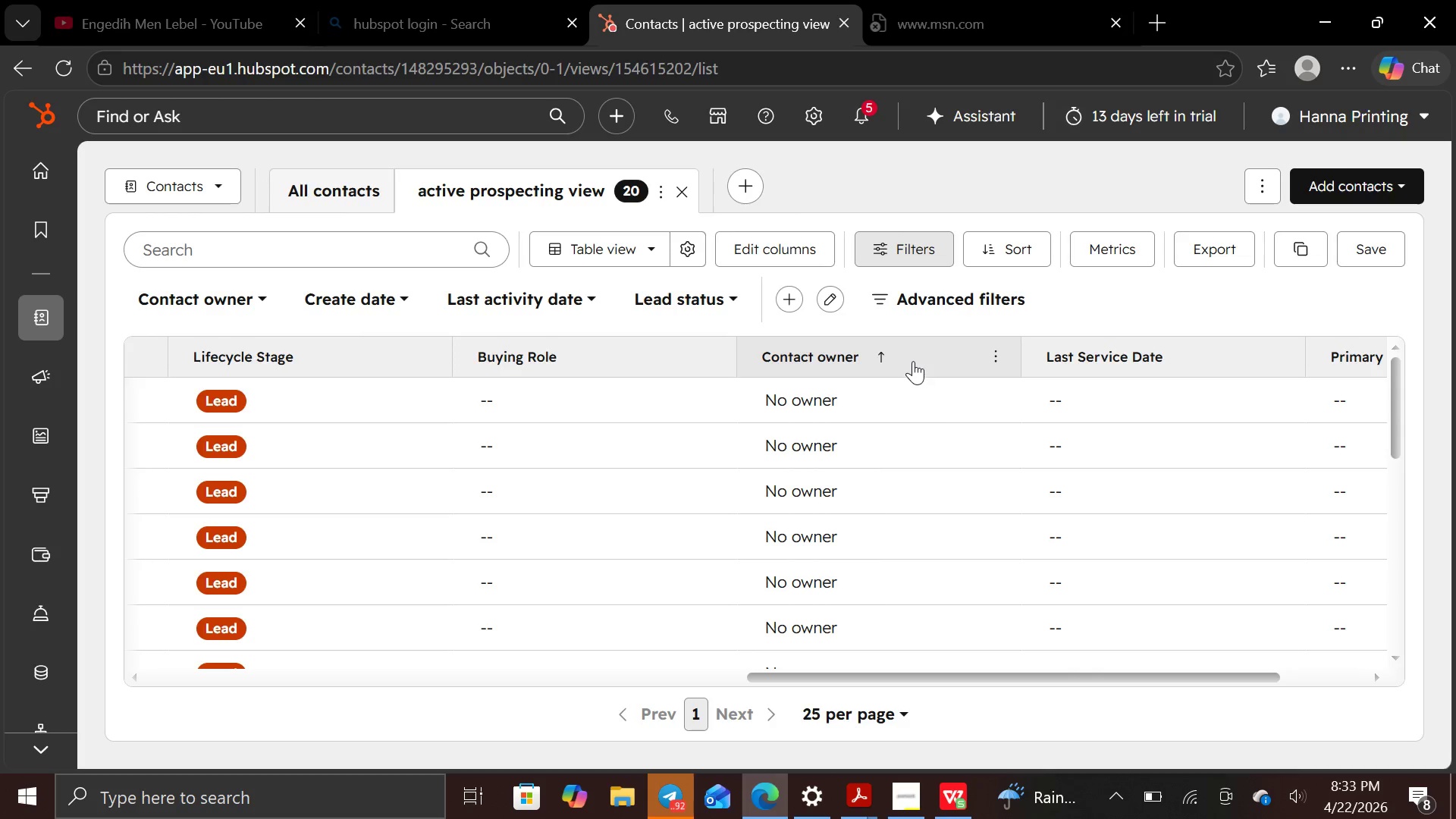 
left_click([916, 359])
 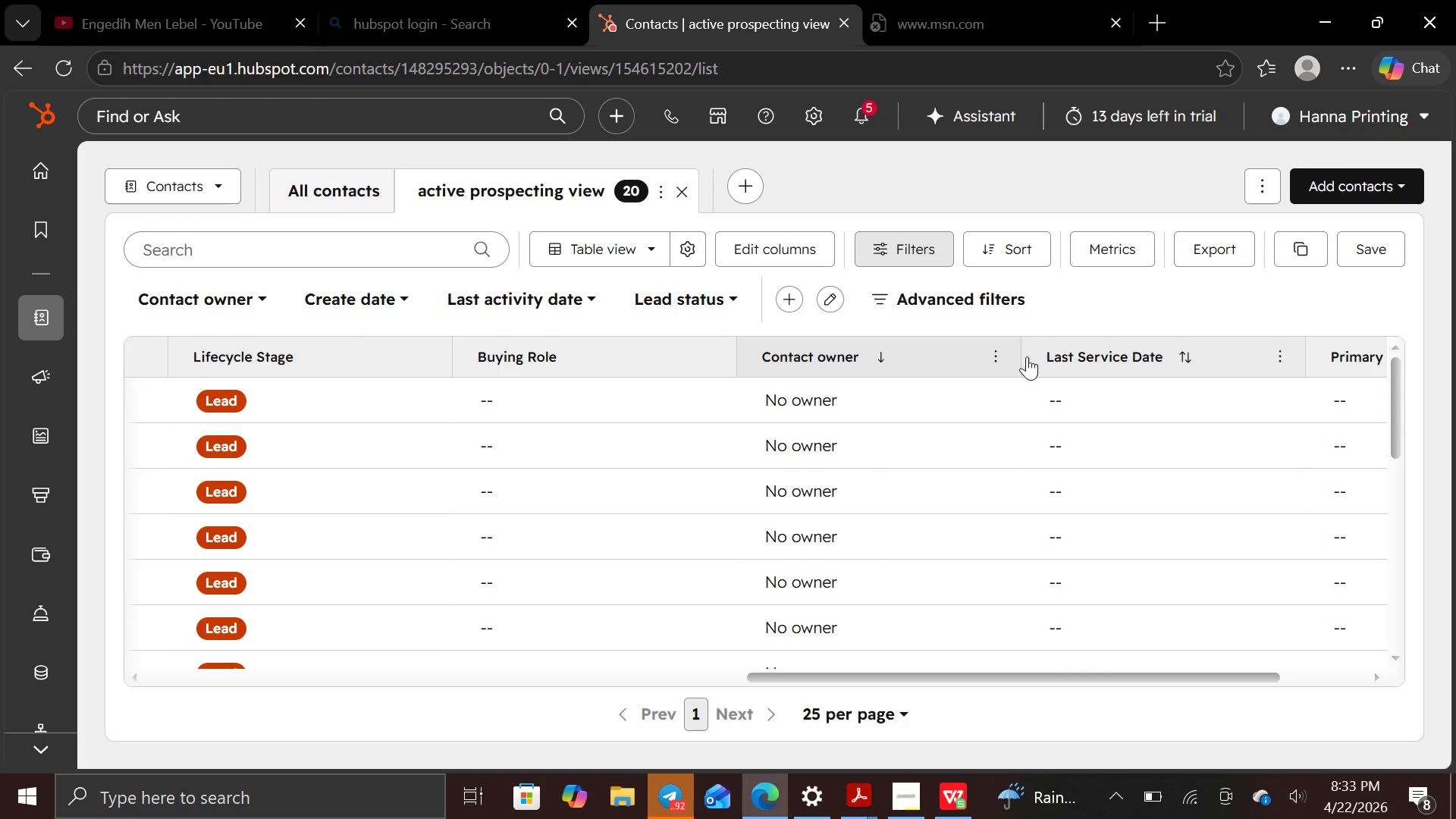 
left_click([1000, 356])
 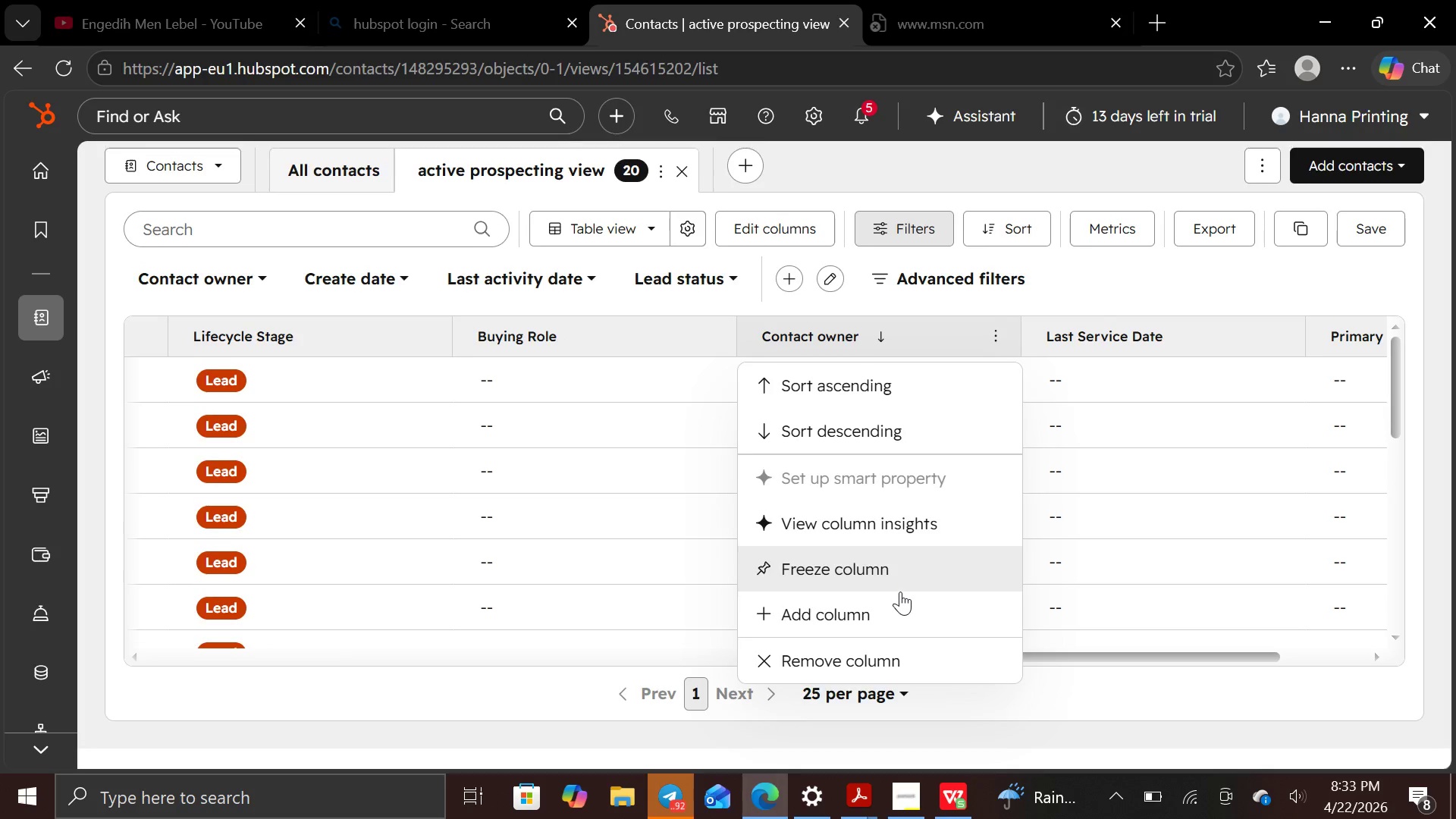 
left_click([1116, 496])
 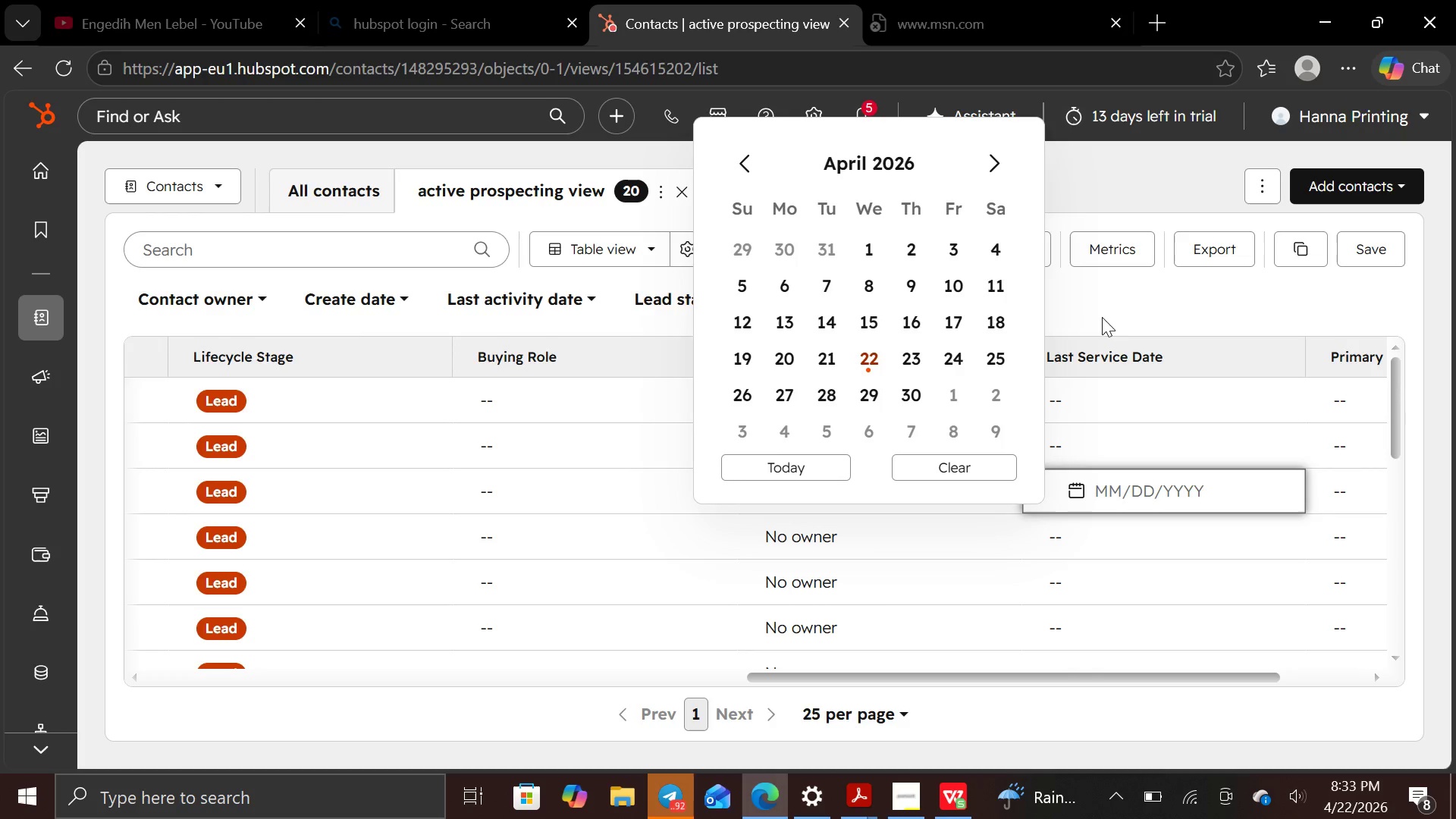 
left_click([1105, 315])
 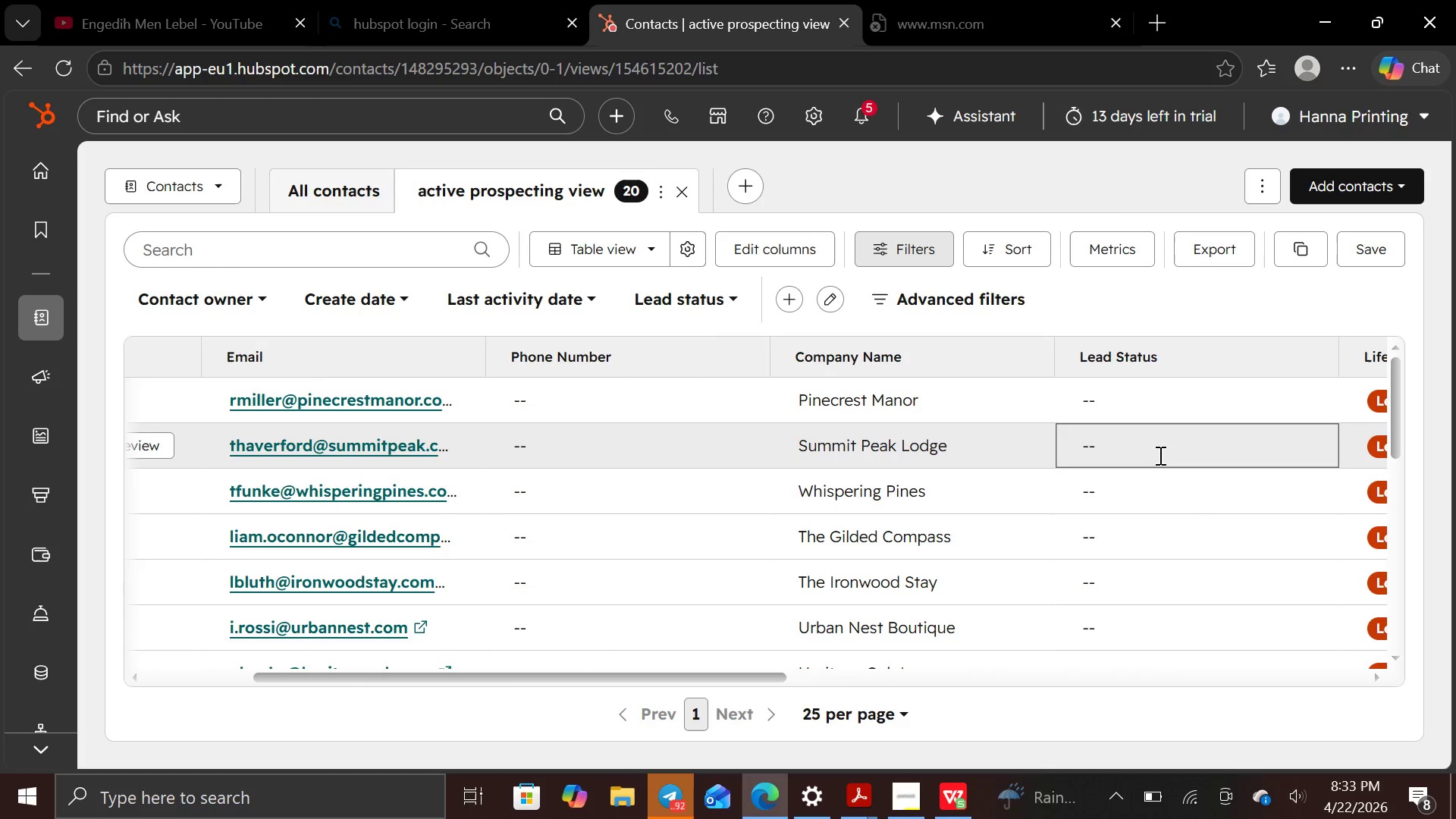 
wait(10.8)
 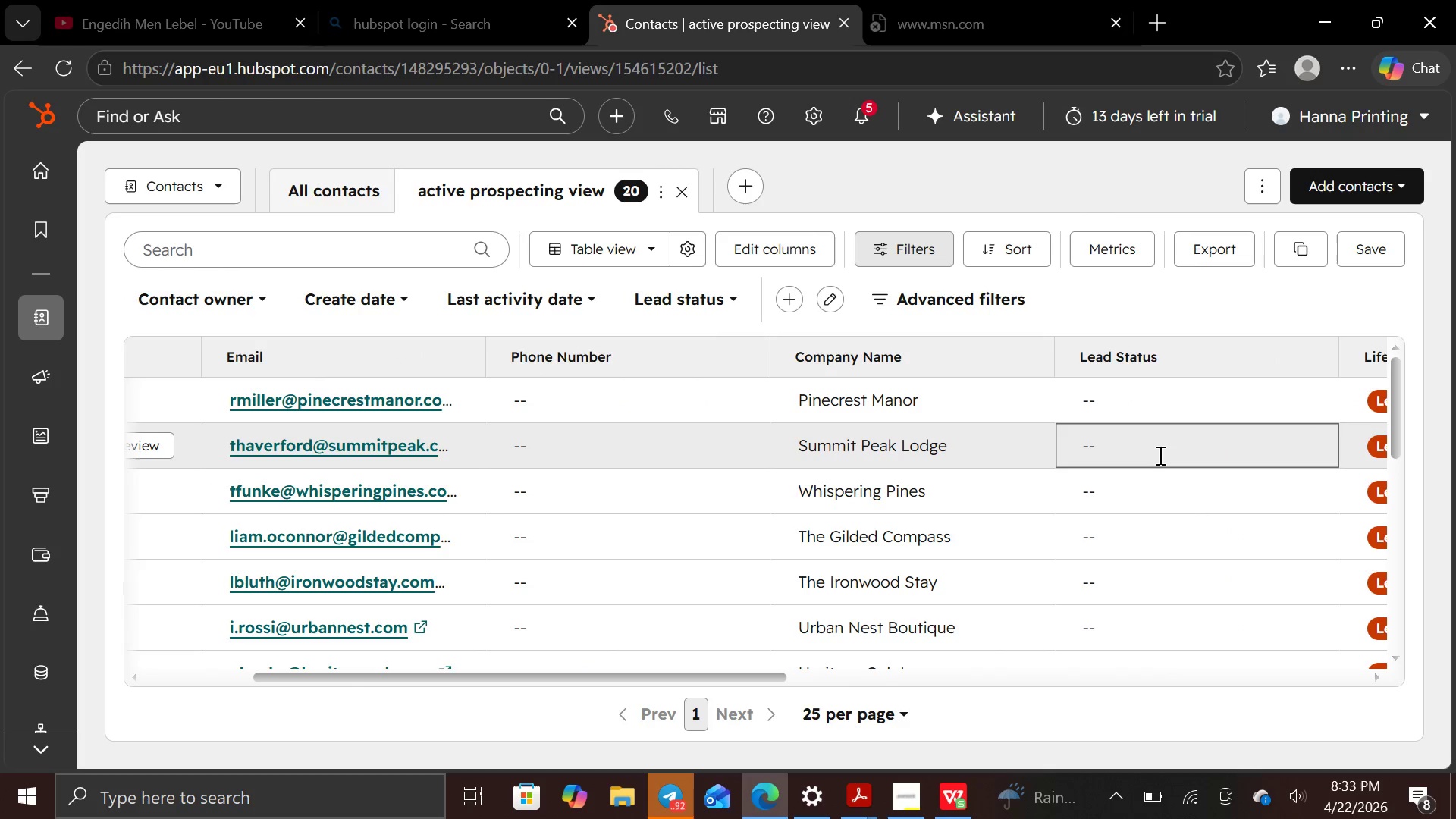 
left_click([968, 296])
 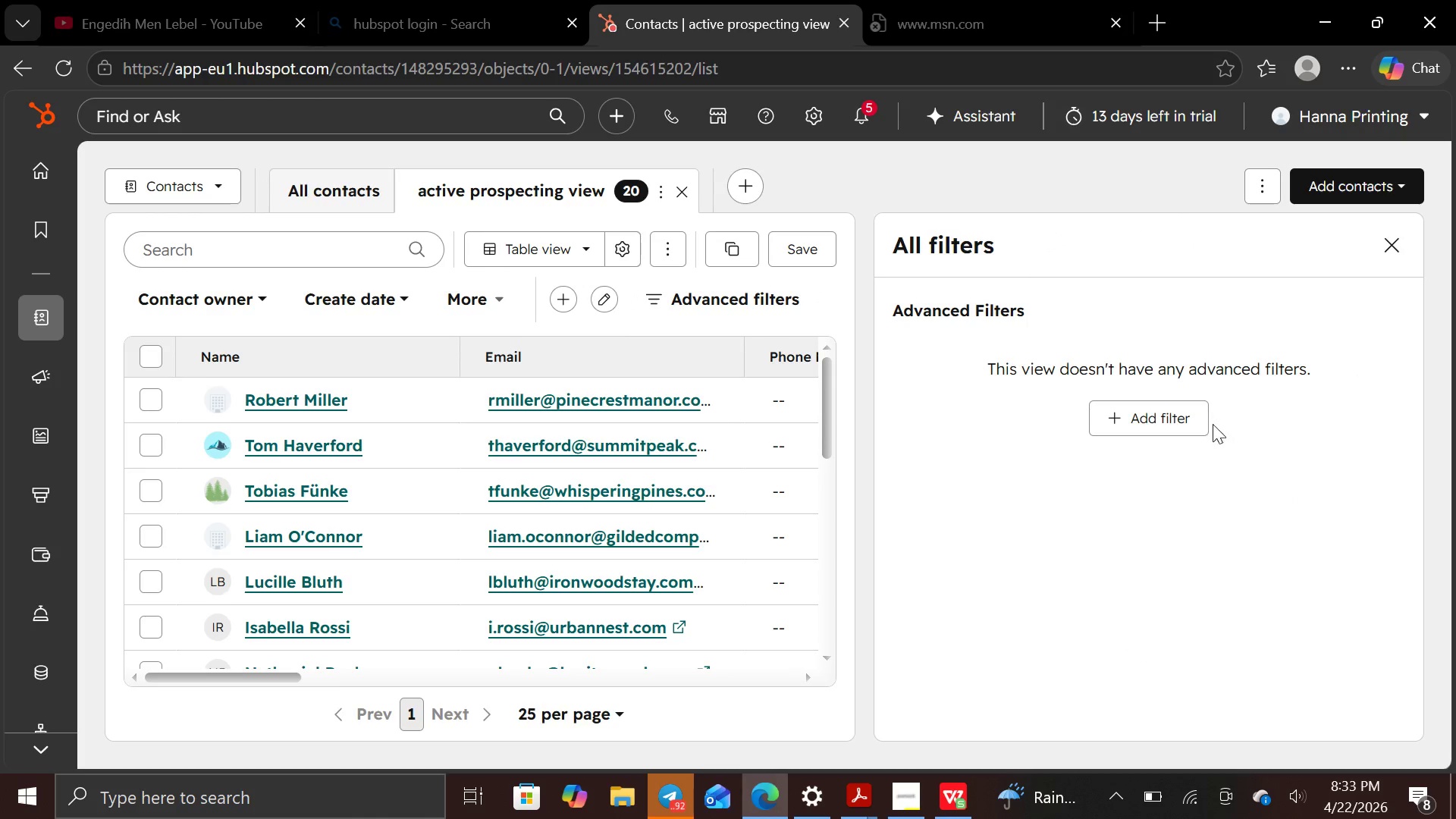 
left_click([1183, 422])
 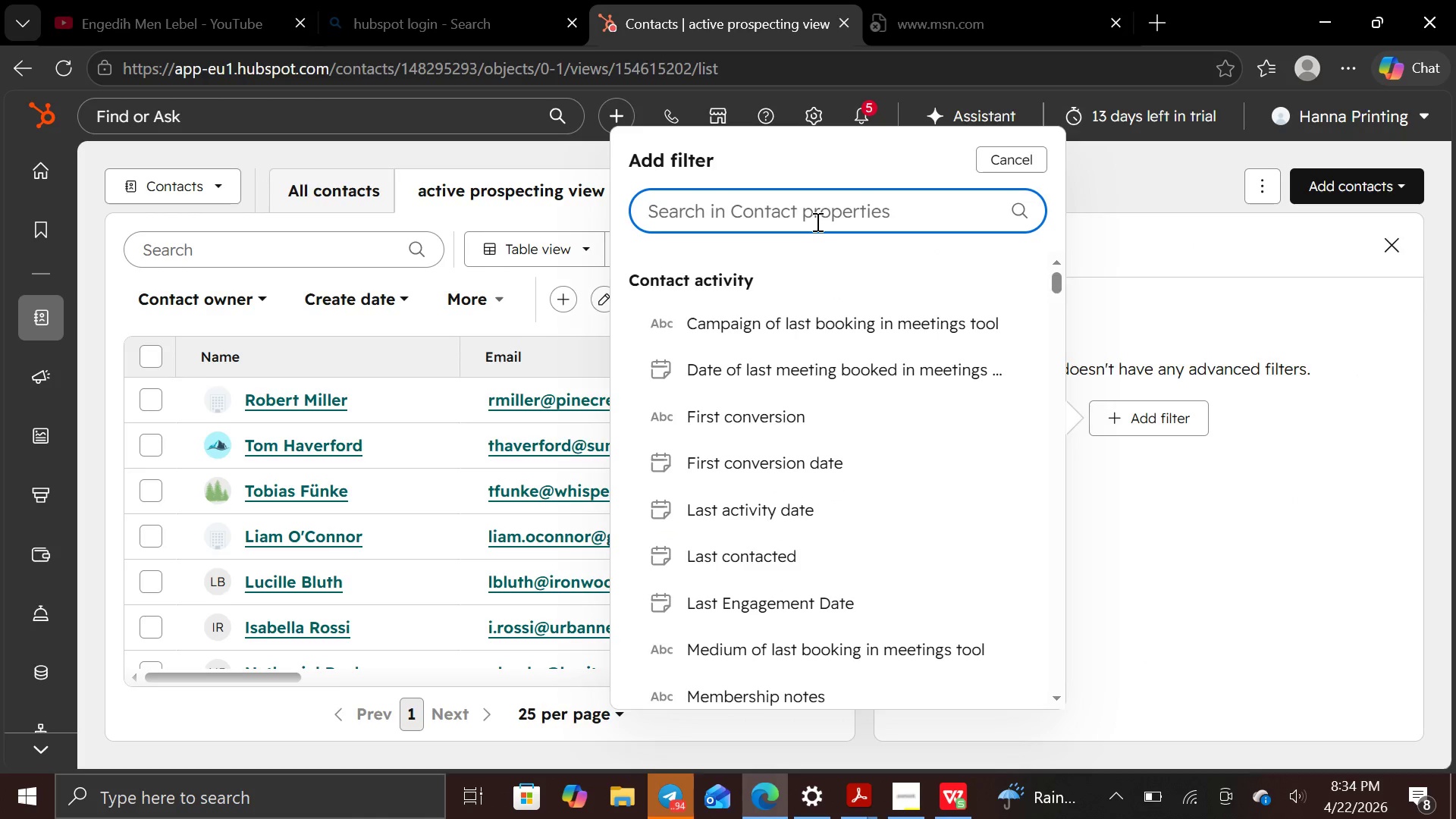 
wait(11.89)
 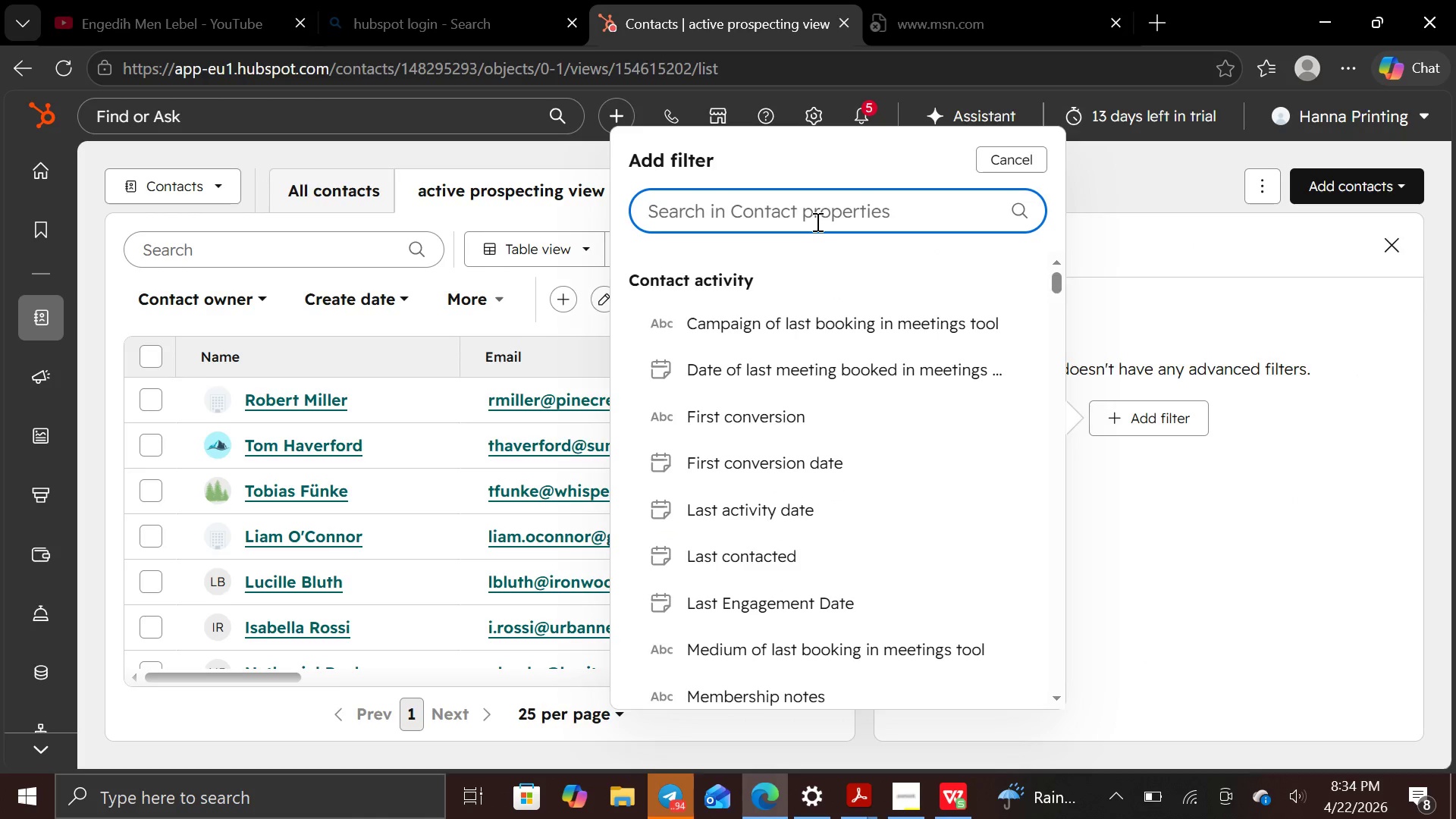 
type(cur)
 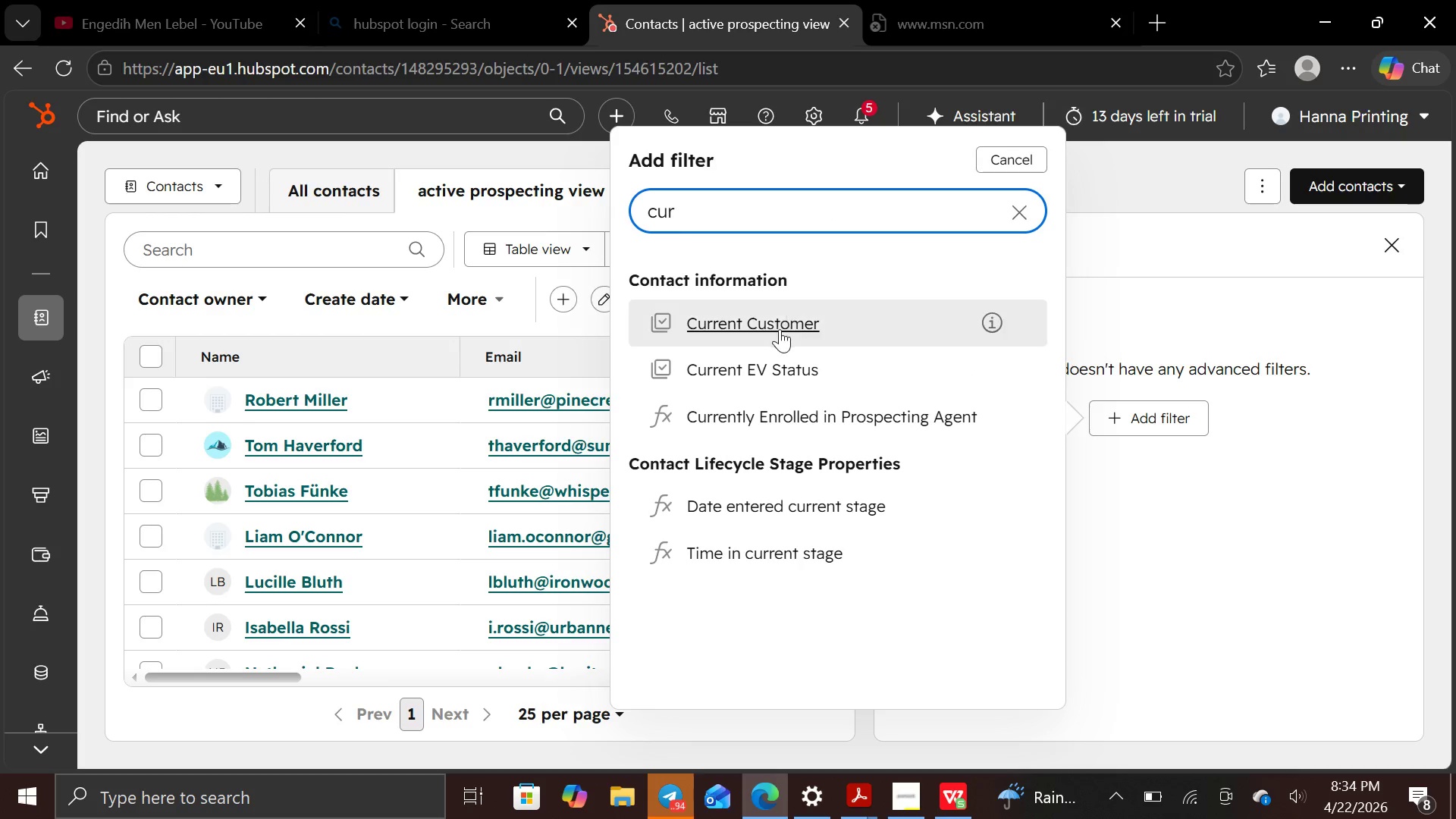 
left_click([781, 359])
 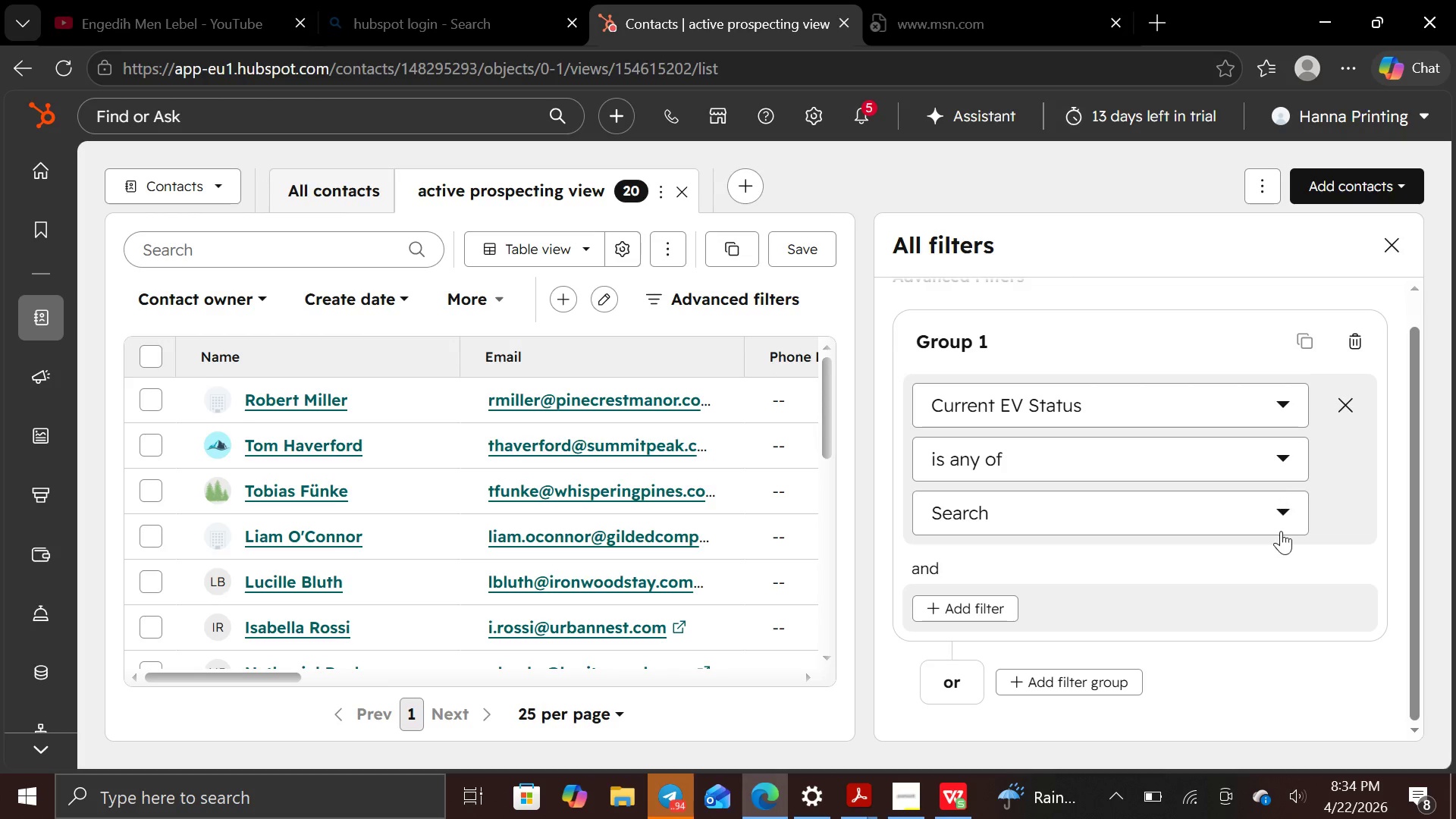 
left_click([1285, 522])
 